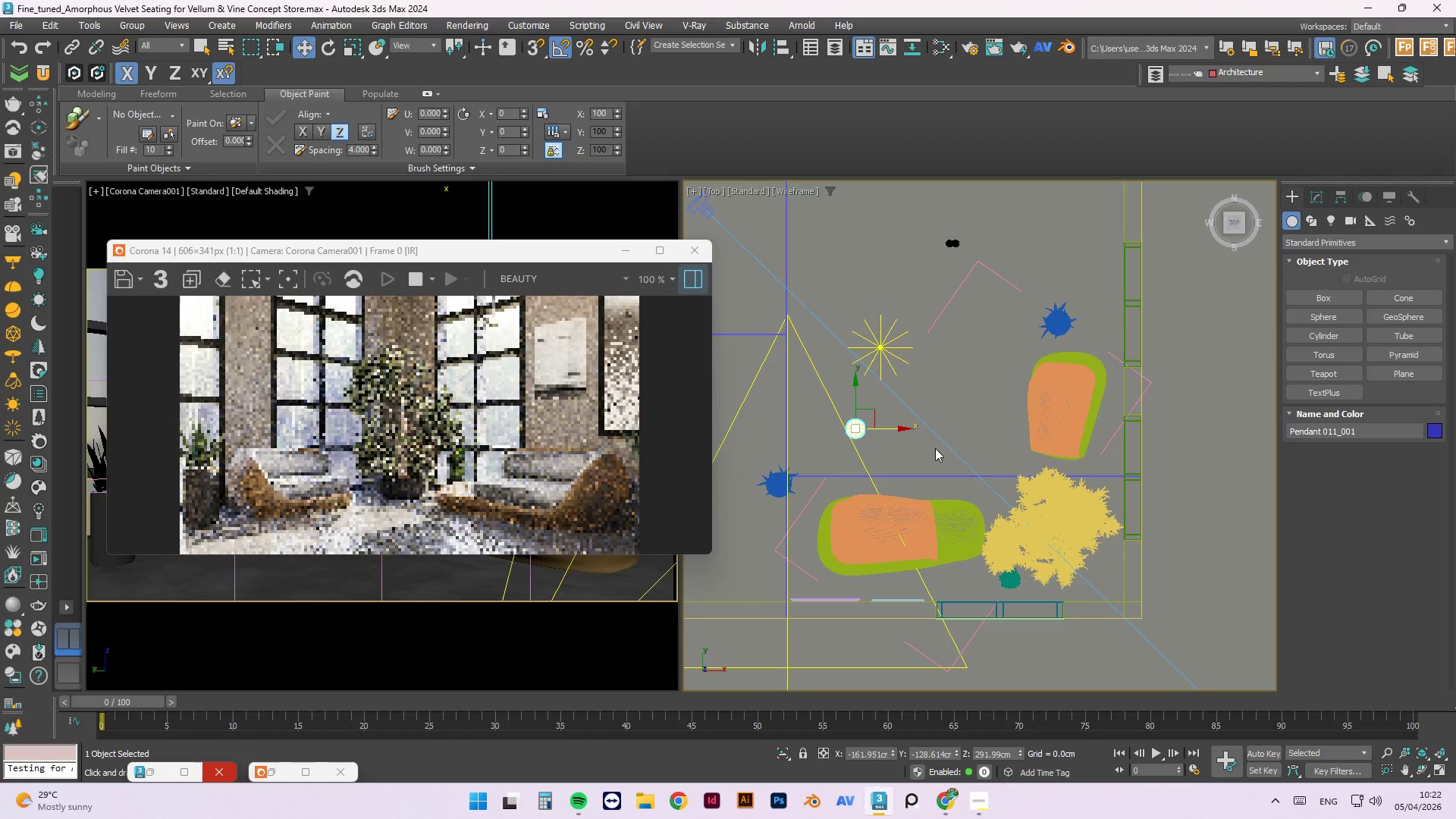 
key(F)
 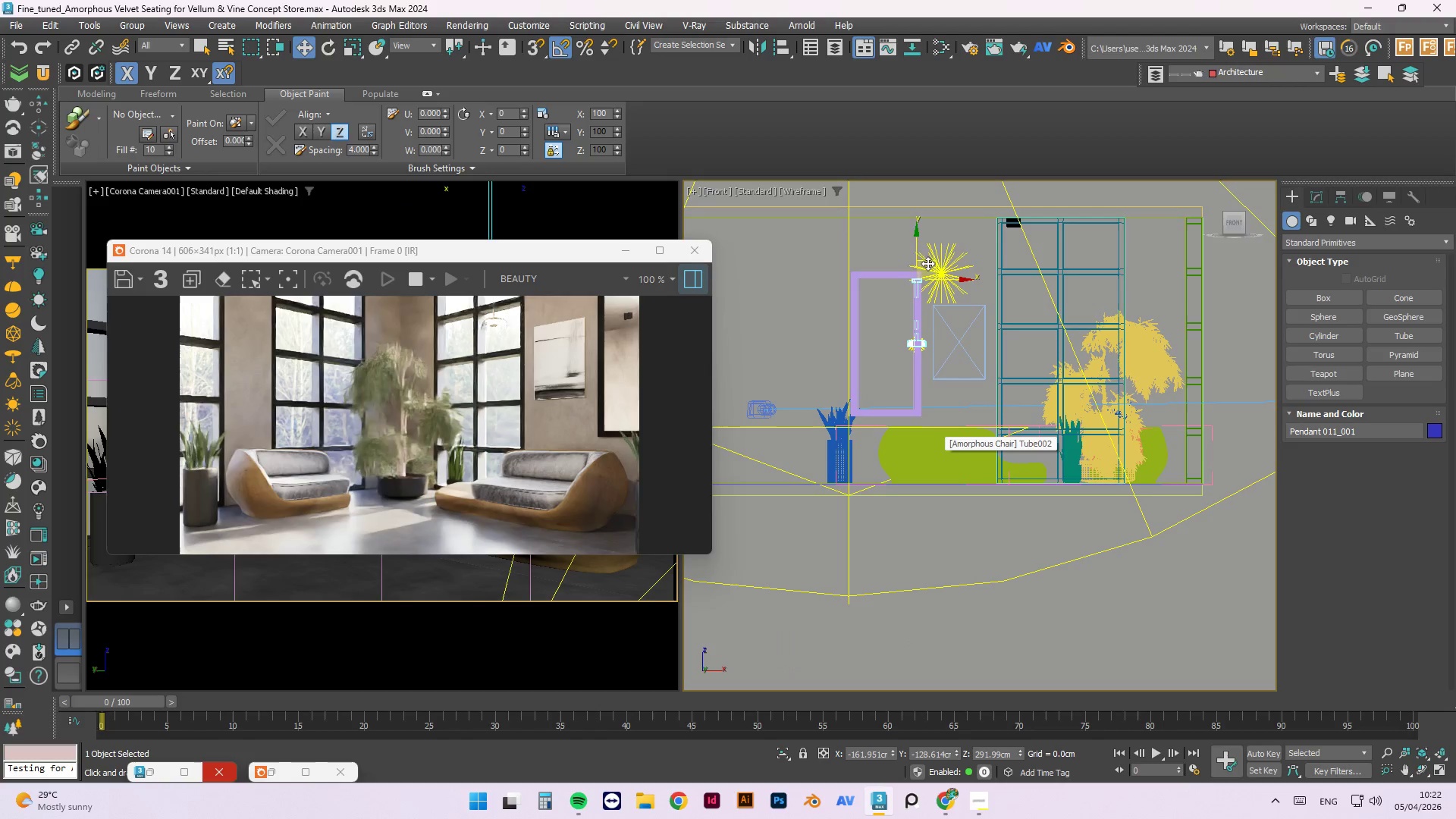 
scroll: coordinate [905, 278], scroll_direction: up, amount: 6.0
 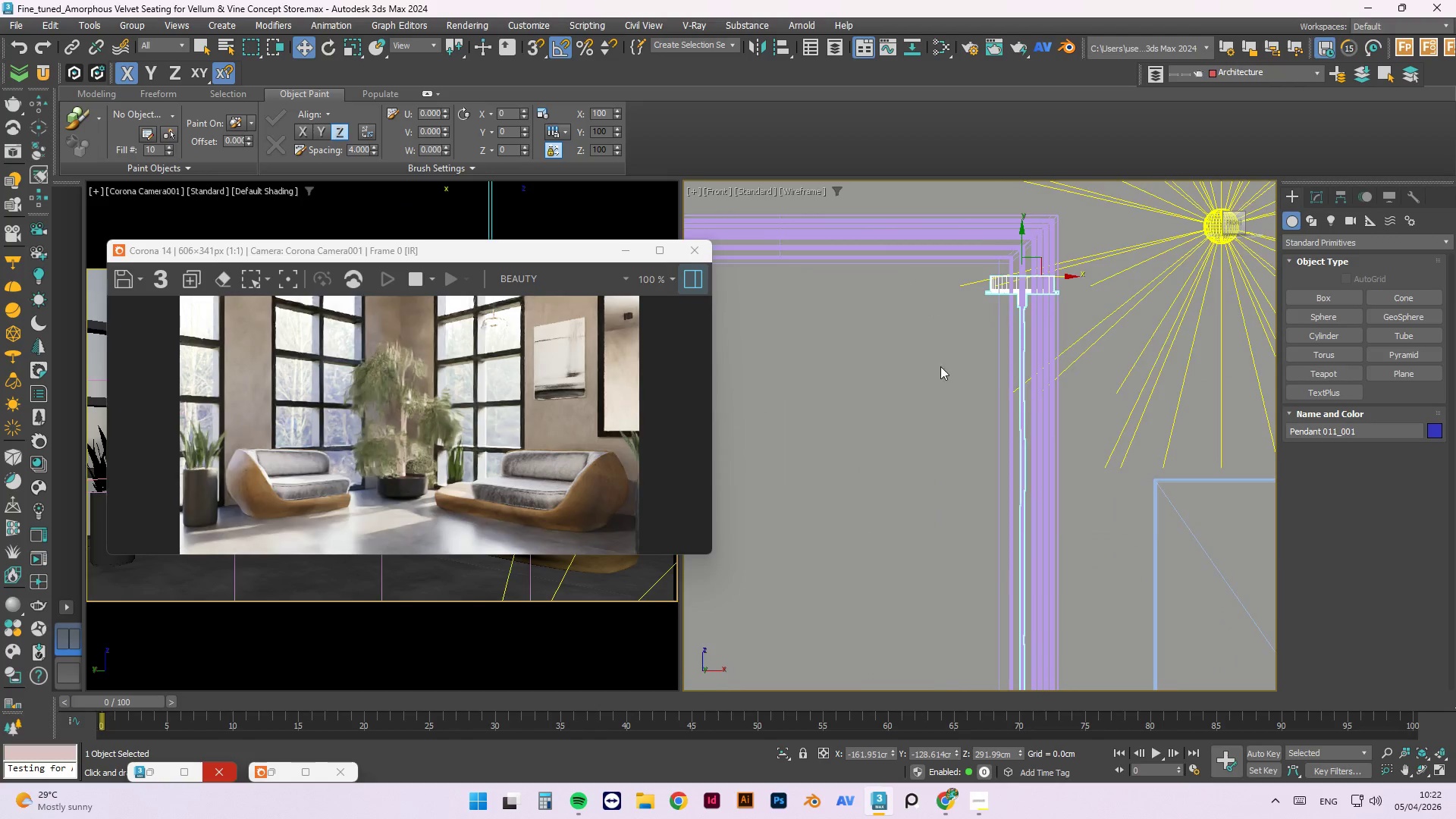 
left_click([890, 423])
 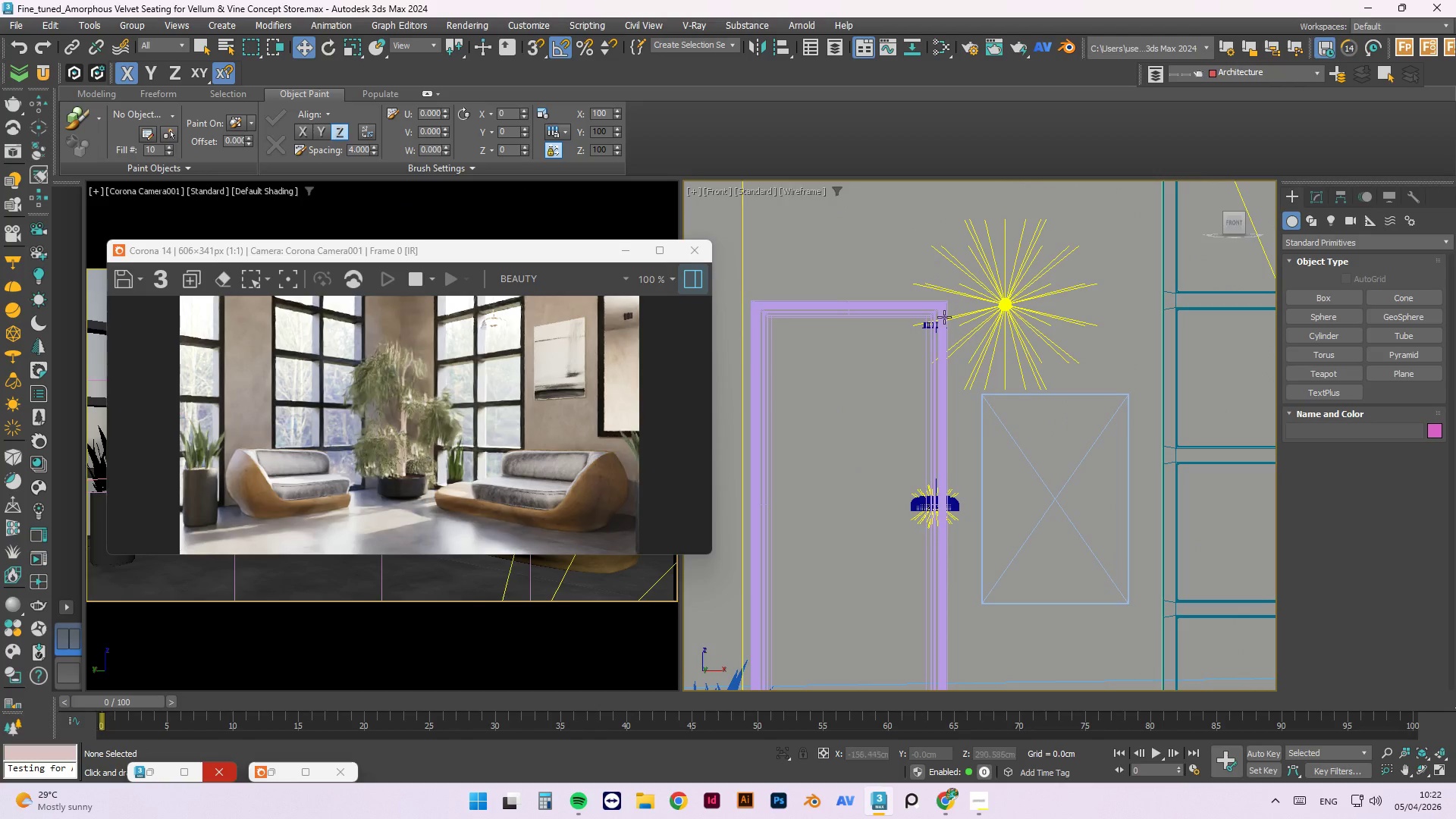 
scroll: coordinate [879, 340], scroll_direction: down, amount: 3.0
 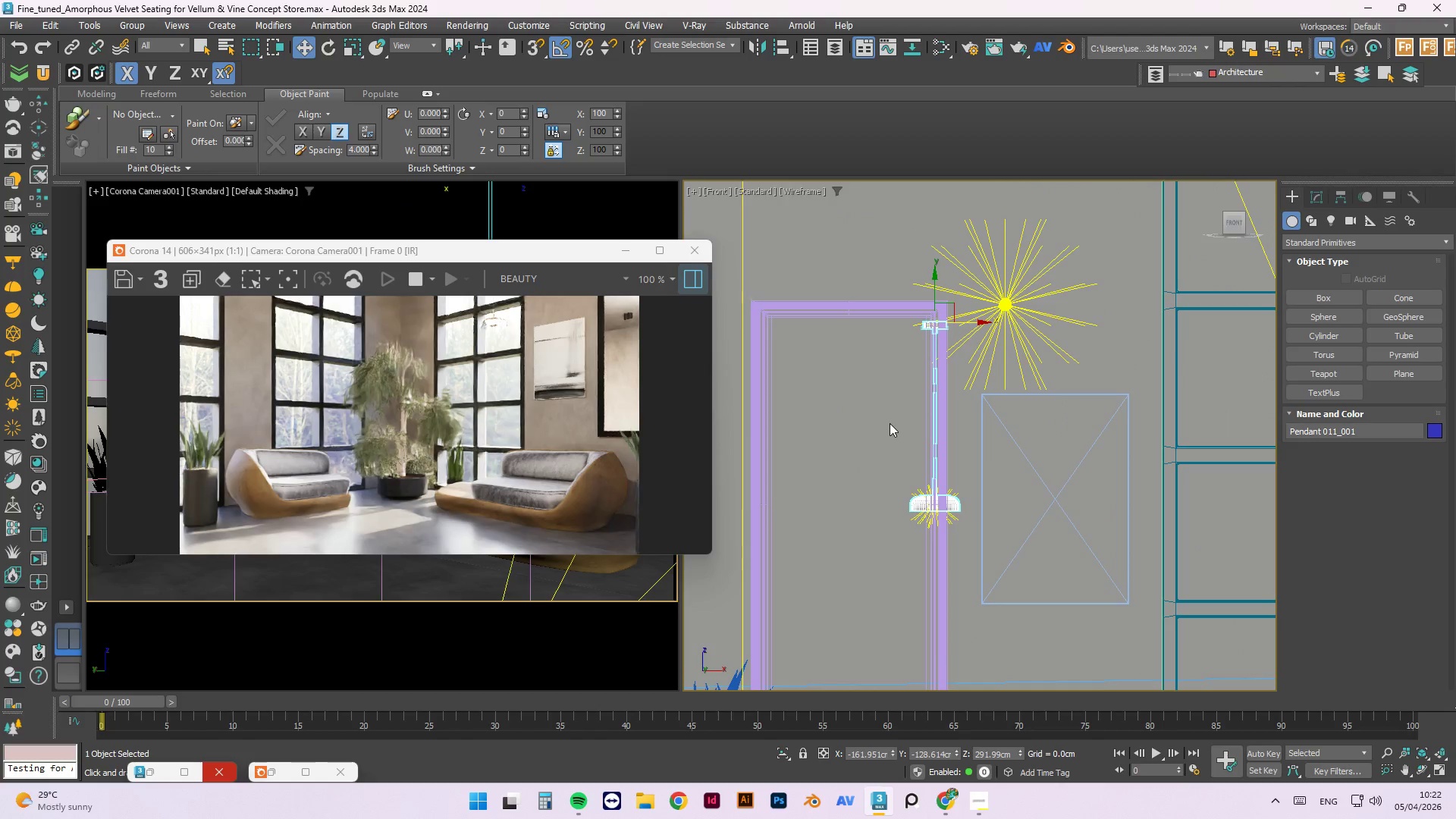 
scroll: coordinate [930, 380], scroll_direction: up, amount: 8.0
 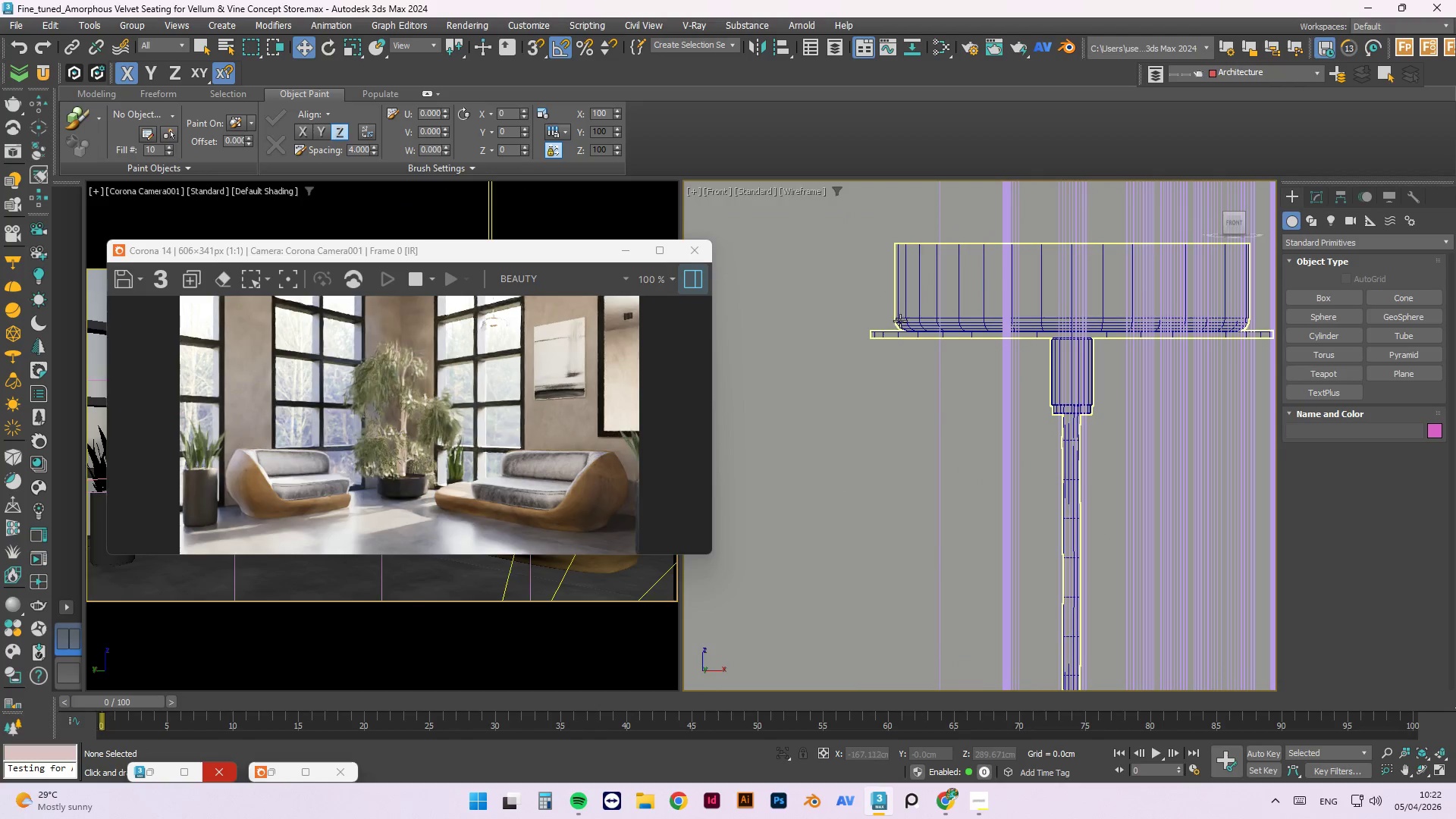 
left_click([909, 319])
 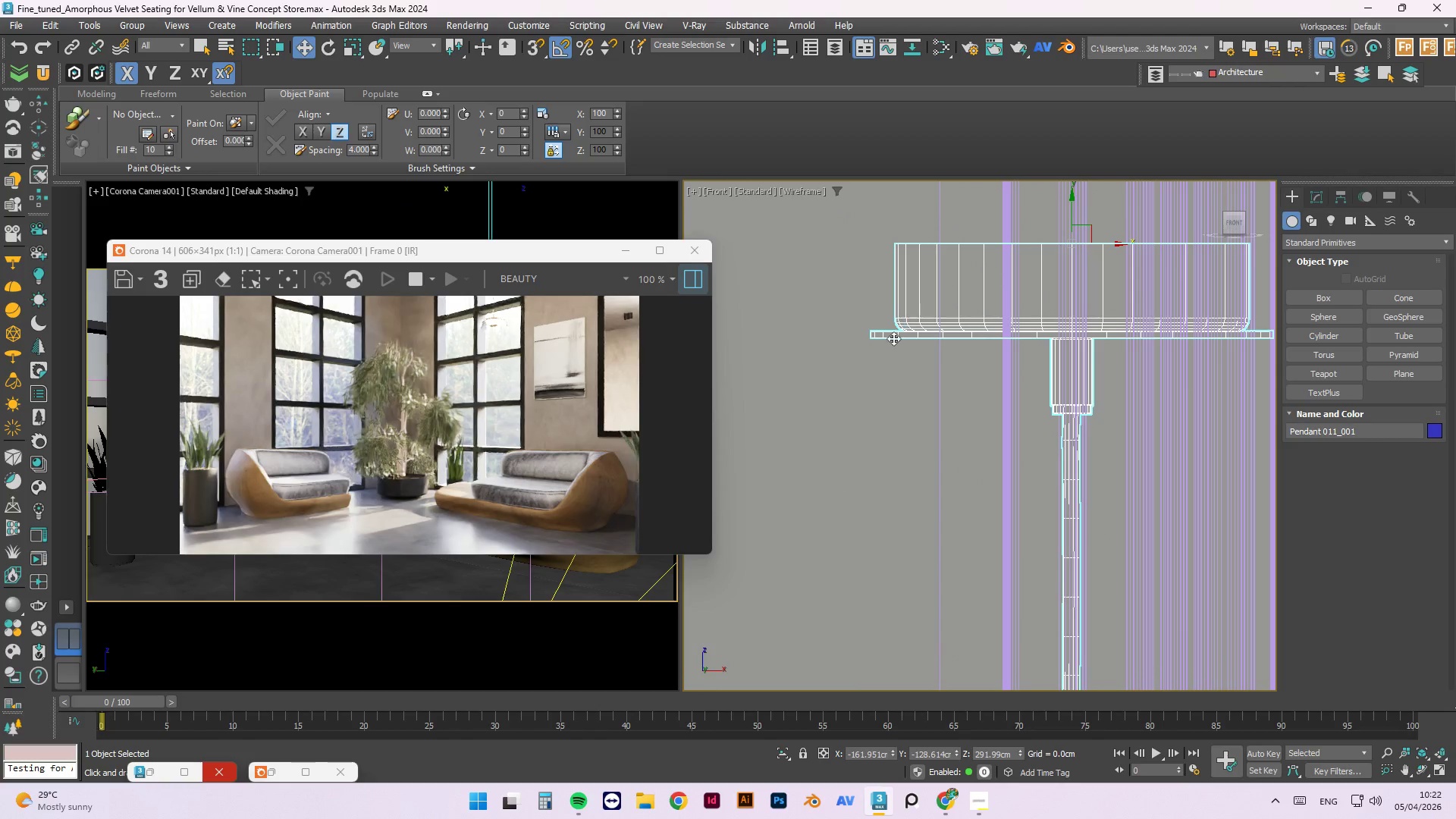 
scroll: coordinate [1000, 328], scroll_direction: down, amount: 6.0
 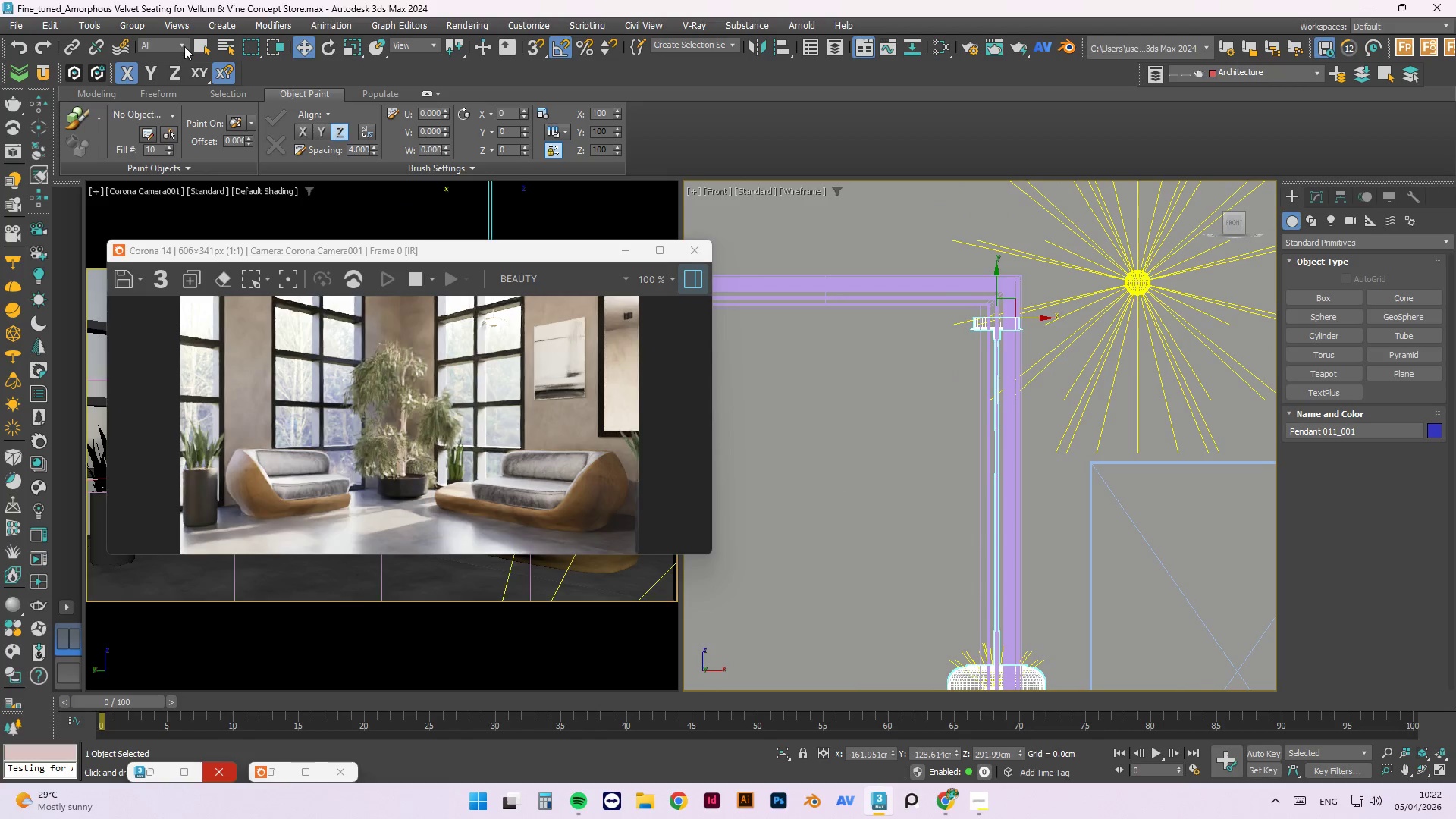 
left_click([120, 17])
 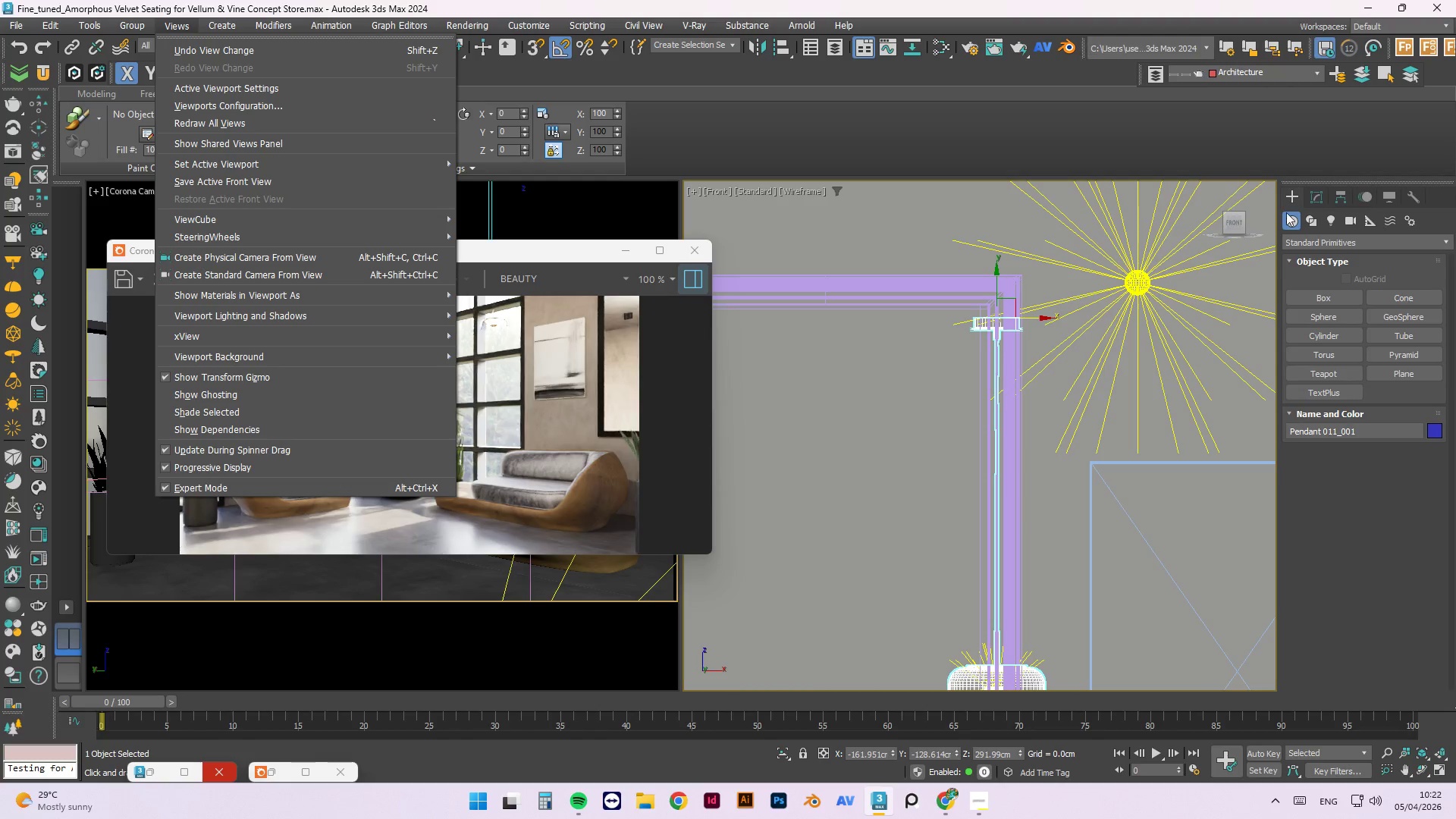 
double_click([1311, 196])
 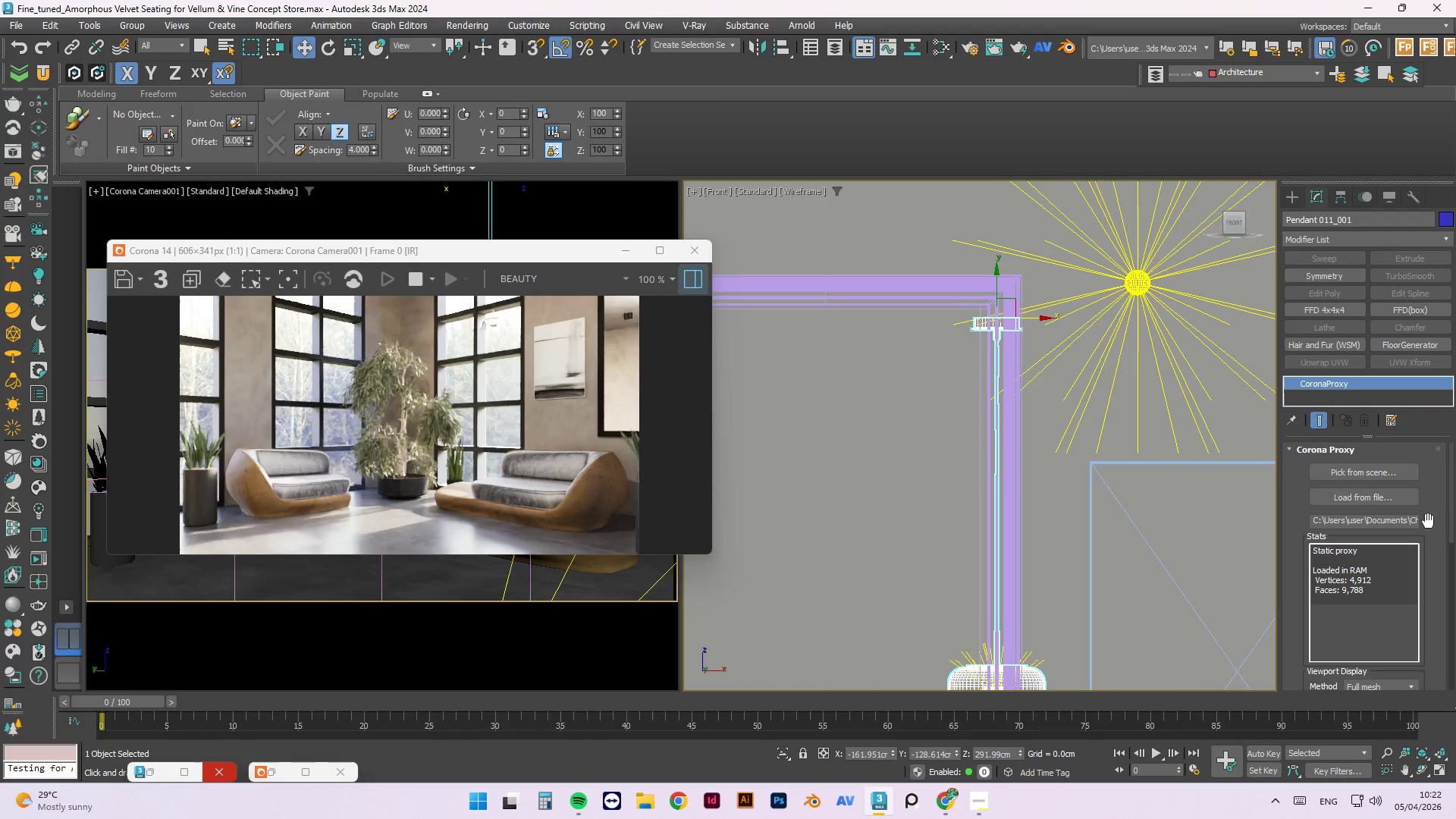 
scroll: coordinate [1373, 599], scroll_direction: down, amount: 2.0
 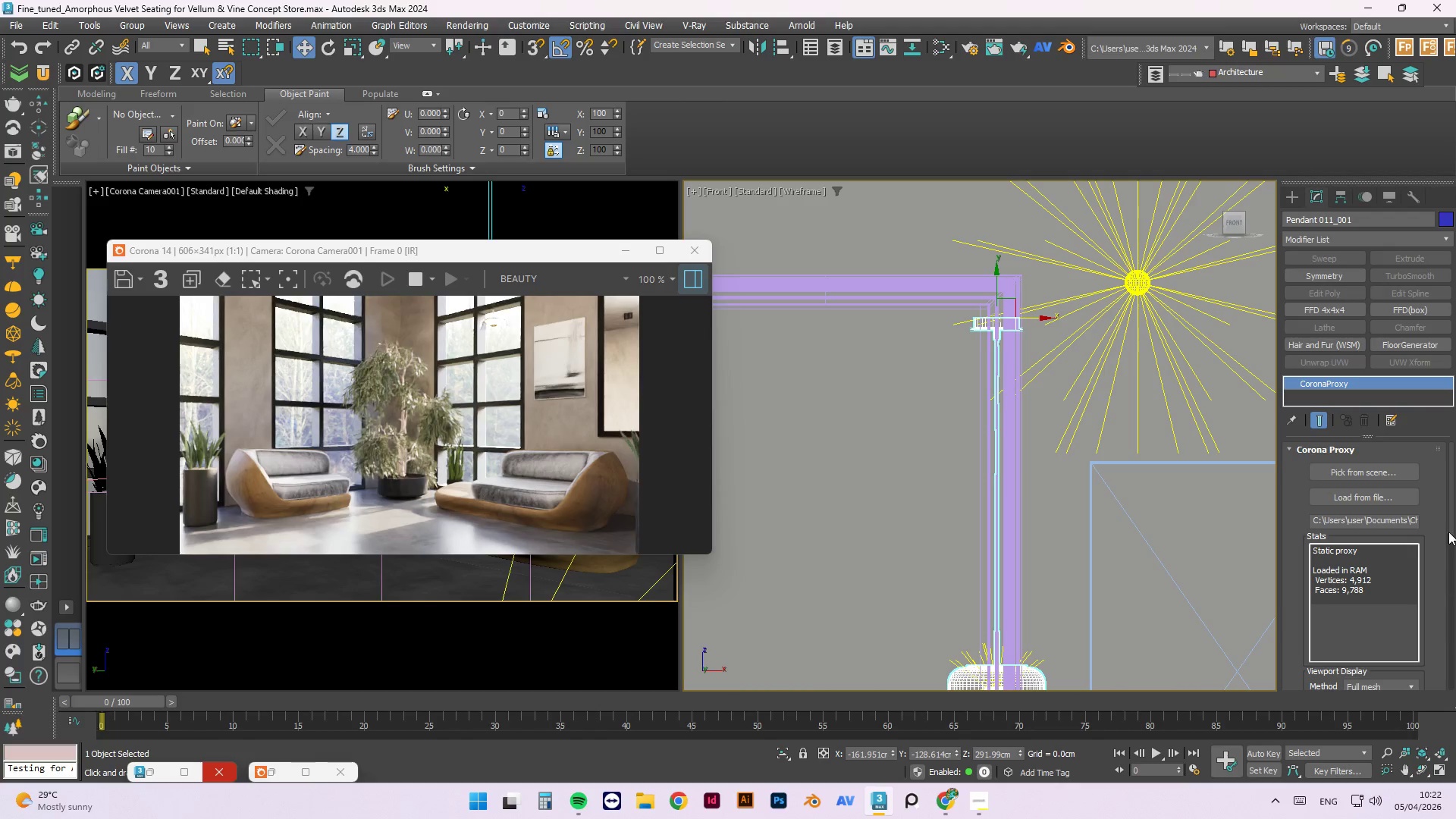 
left_click_drag(start_coordinate=[1446, 508], to_coordinate=[1448, 519])
 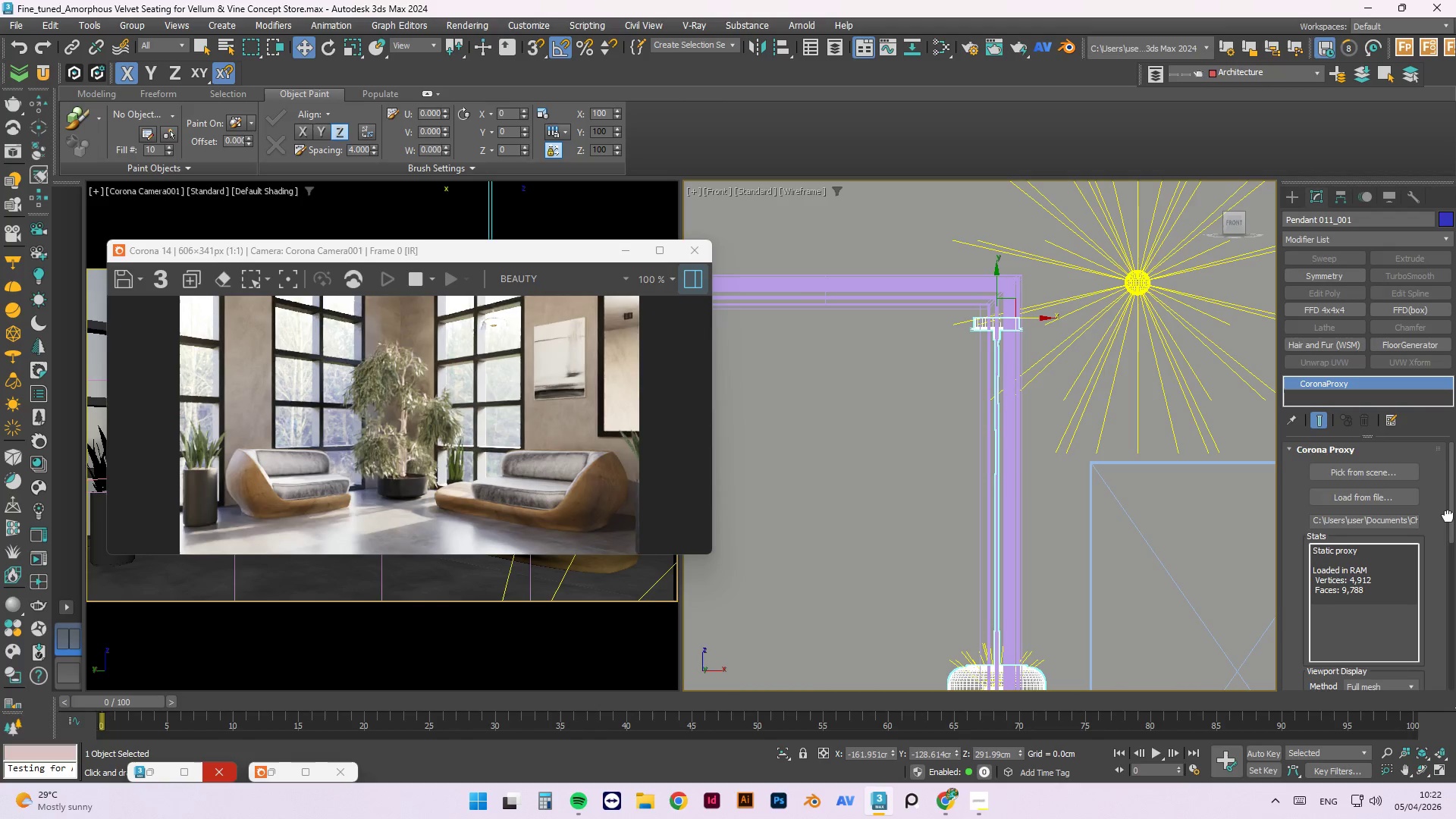 
left_click_drag(start_coordinate=[1448, 515], to_coordinate=[1455, 649])
 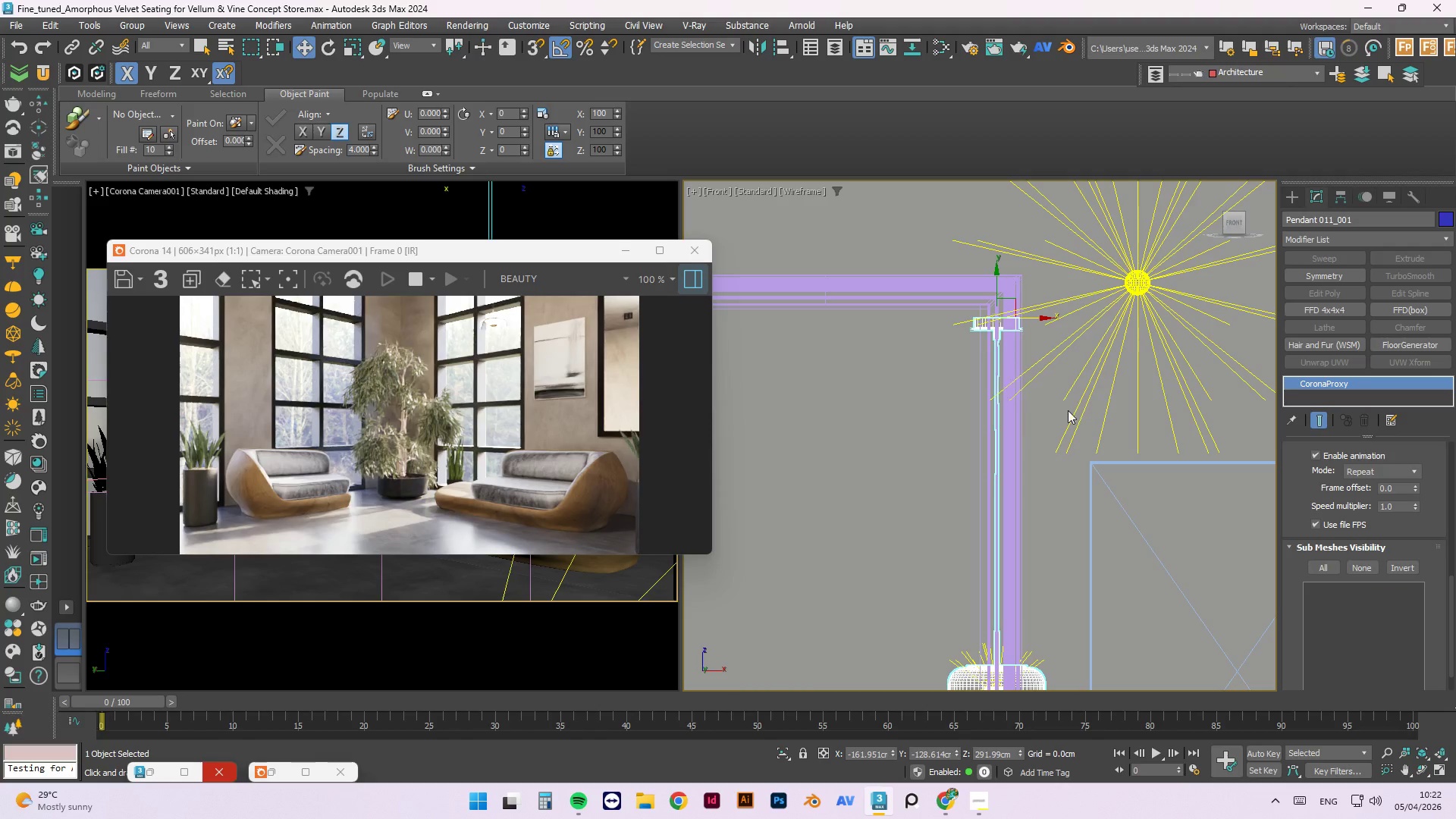 
scroll: coordinate [1029, 420], scroll_direction: down, amount: 3.0
 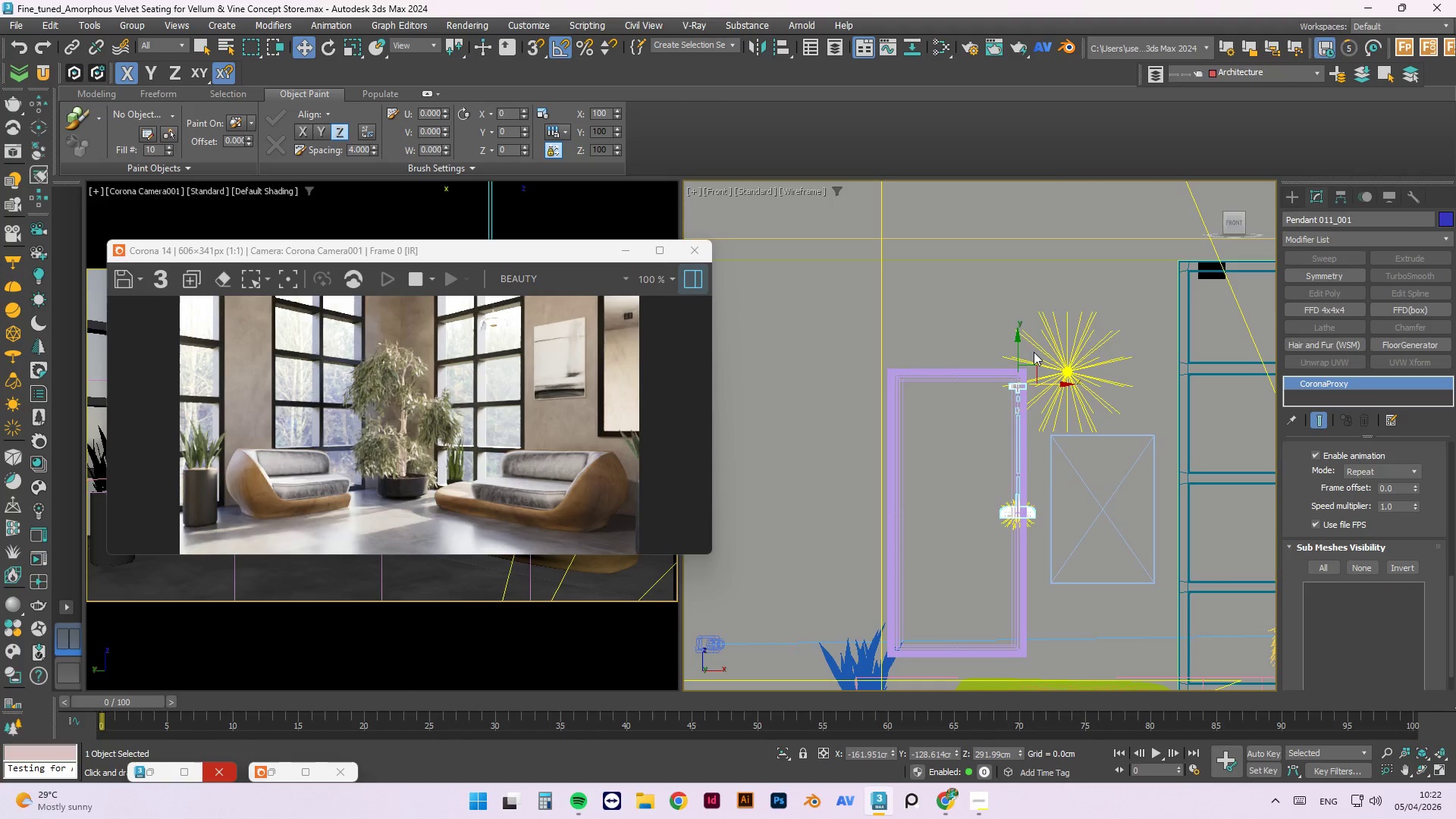 
scroll: coordinate [516, 300], scroll_direction: up, amount: 2.0
 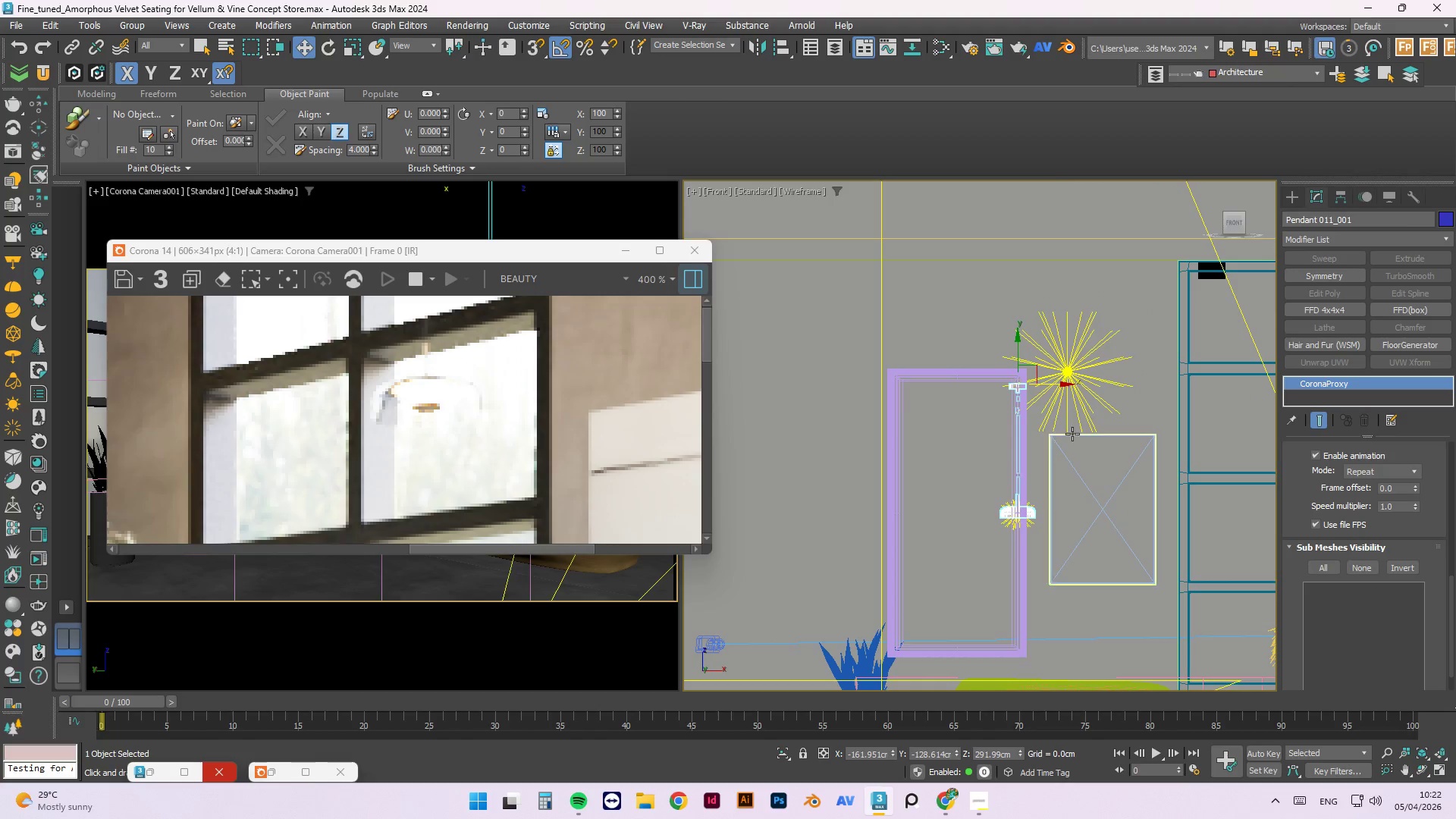 
key(Delete)
 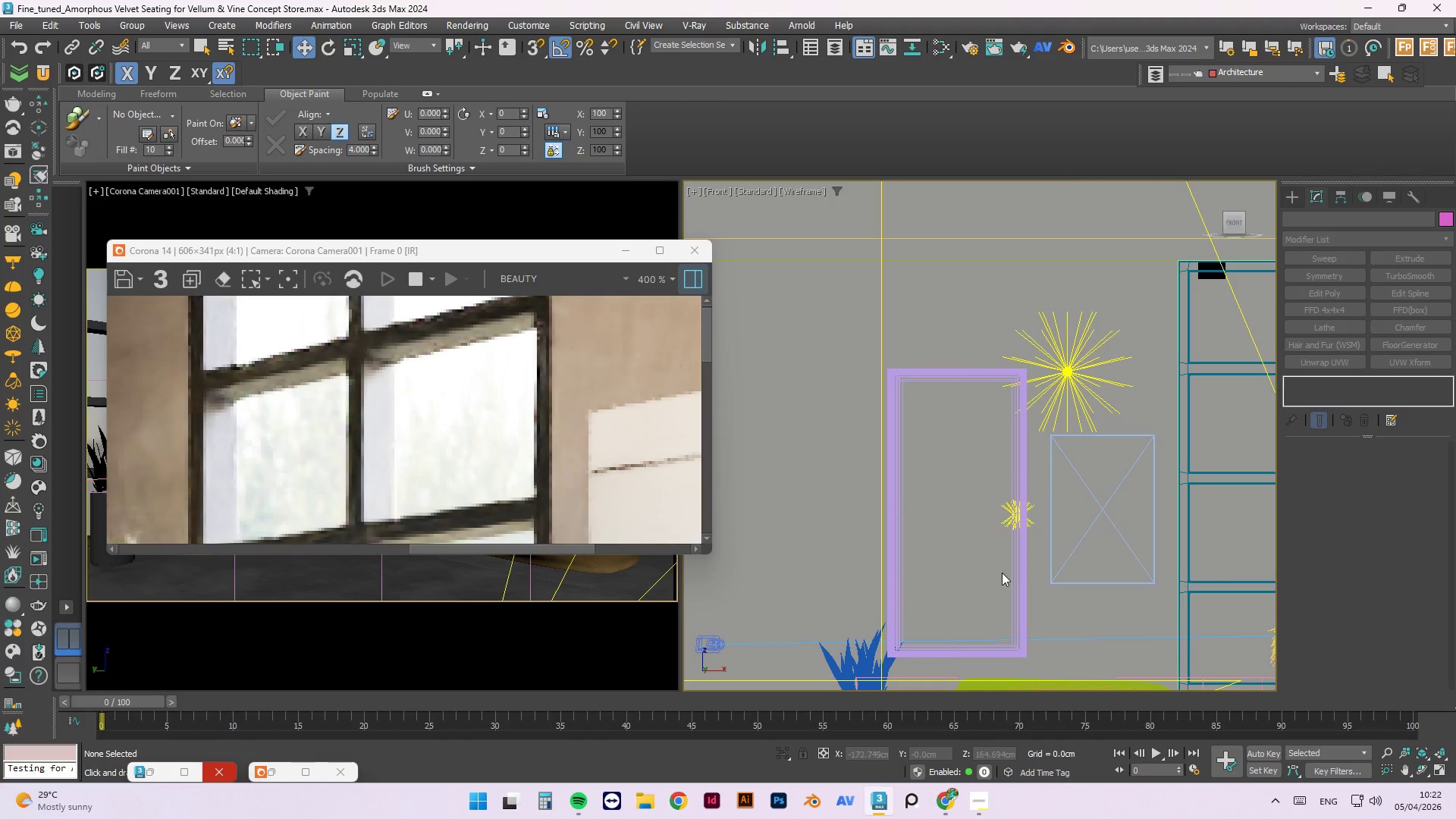 
scroll: coordinate [1030, 510], scroll_direction: up, amount: 2.0
 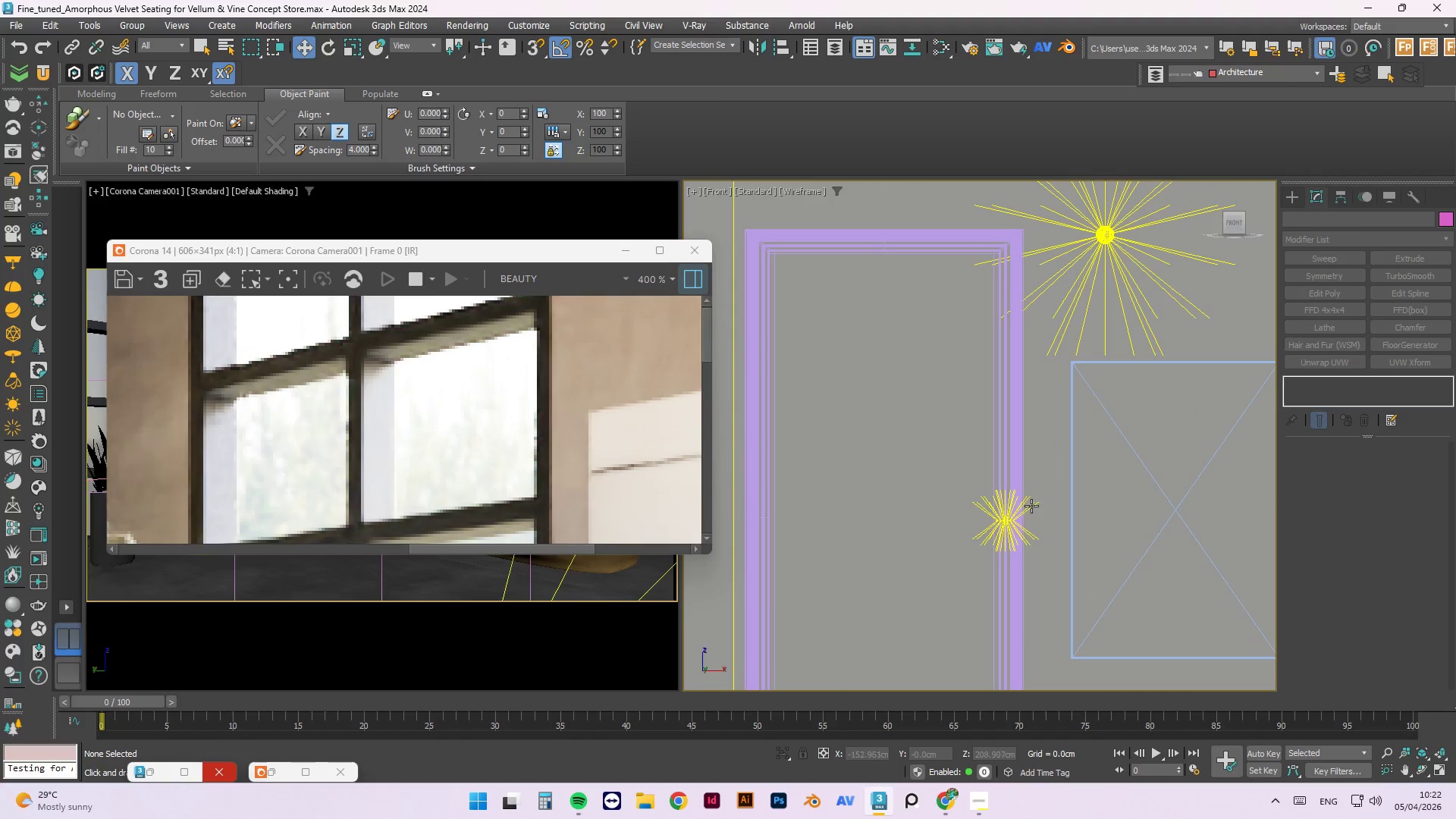 
left_click([1031, 506])
 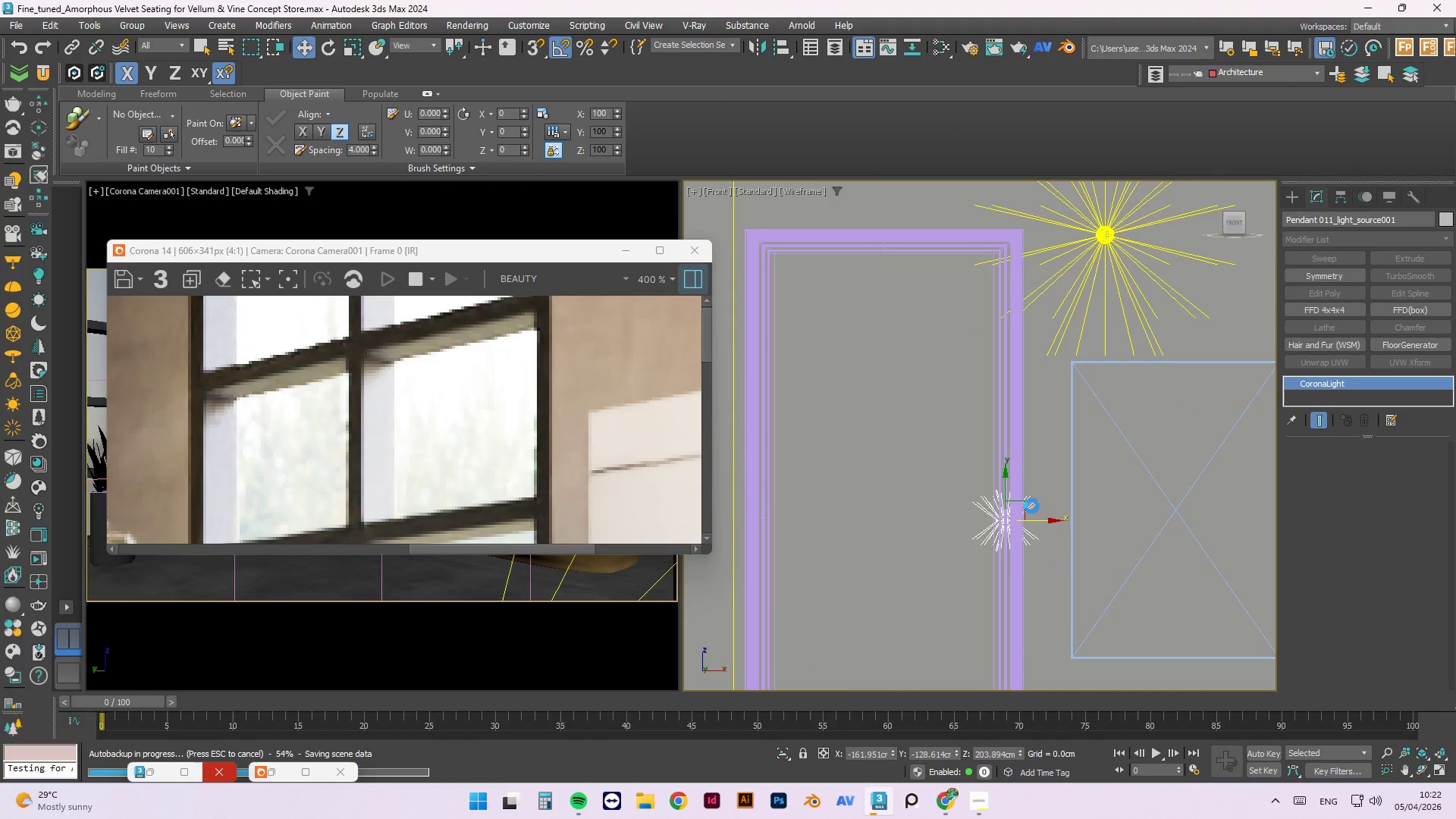 
key(Delete)
 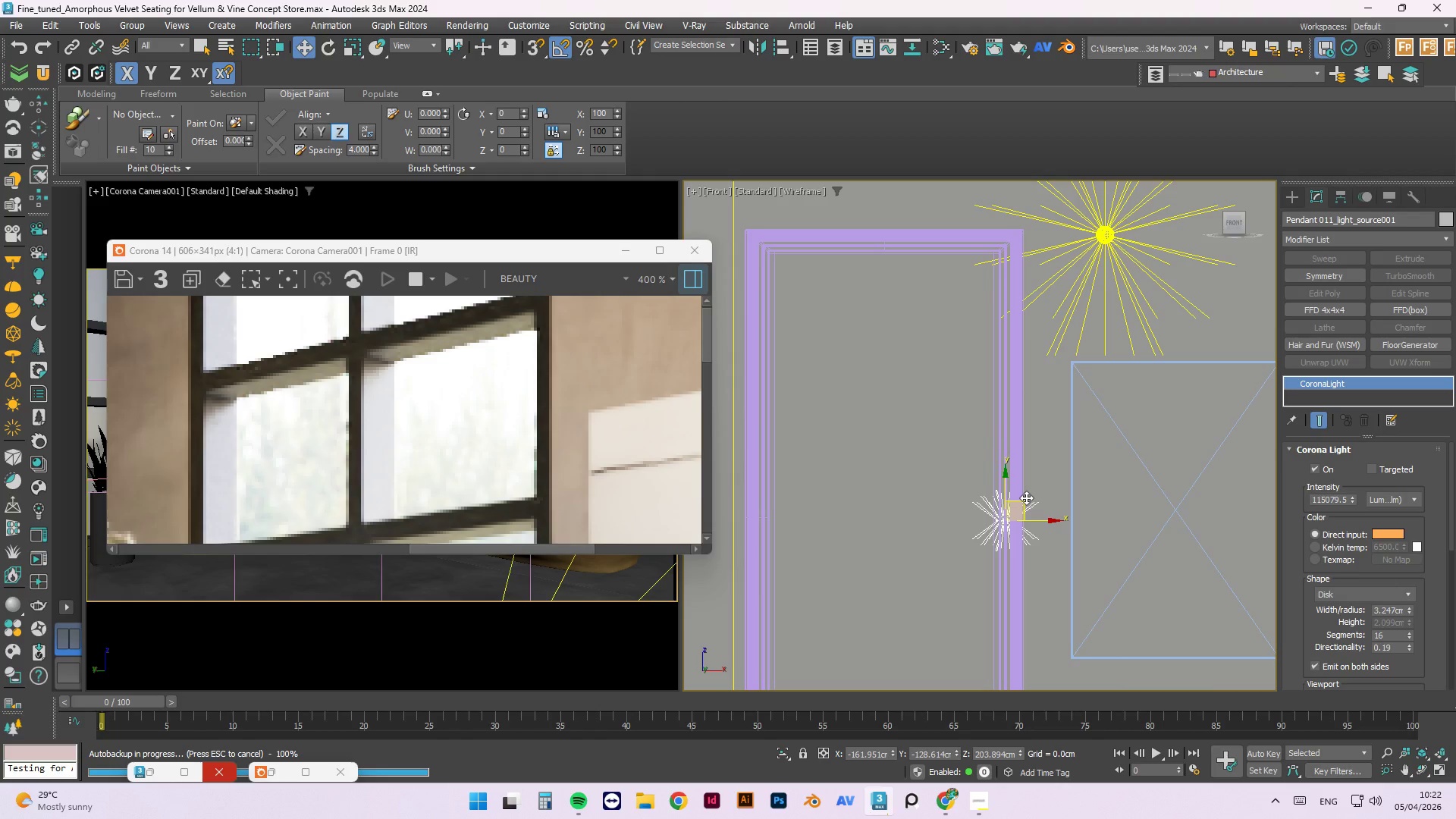 
scroll: coordinate [906, 432], scroll_direction: down, amount: 3.0
 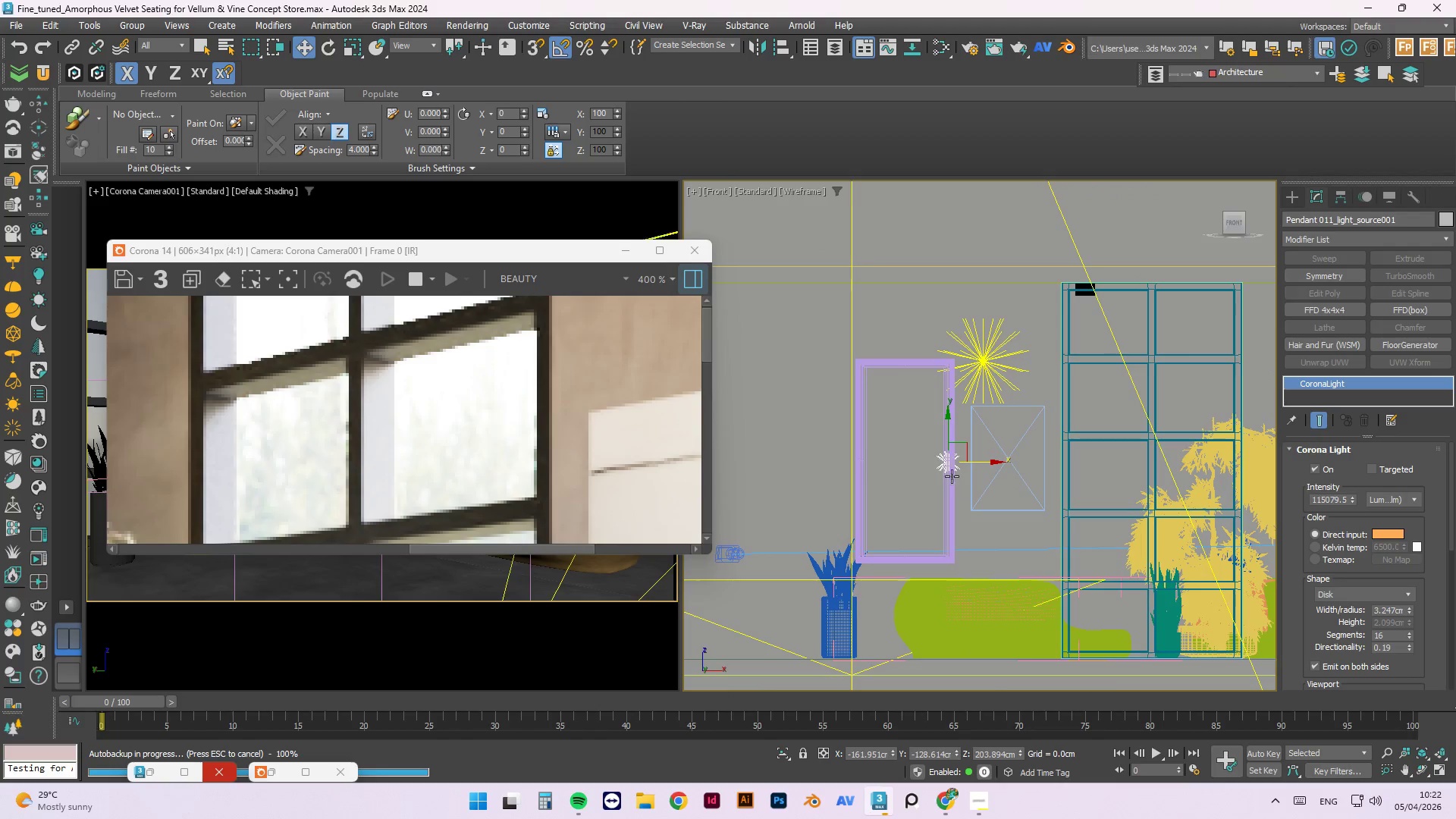 
left_click([921, 468])
 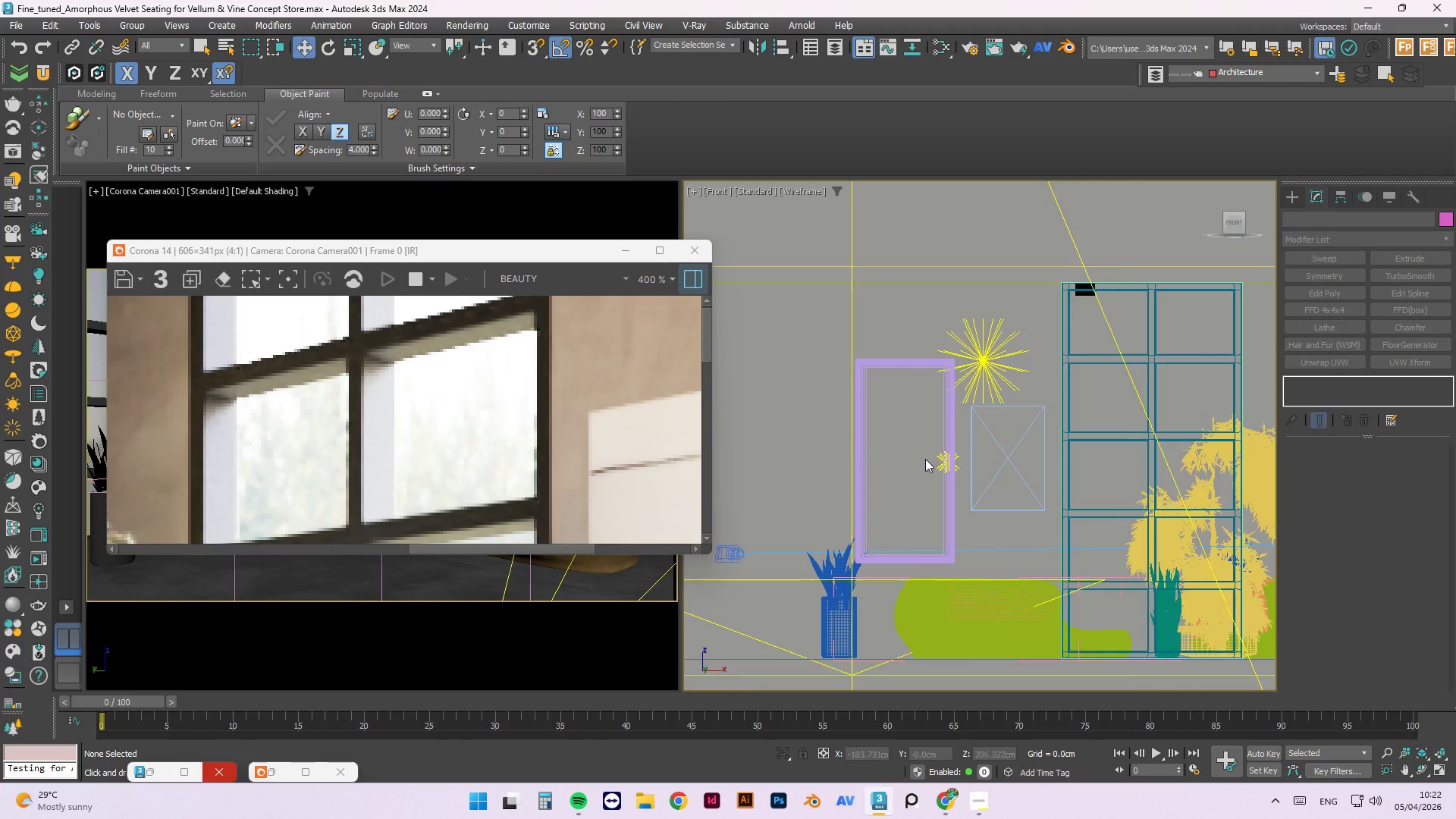 
left_click([966, 457])
 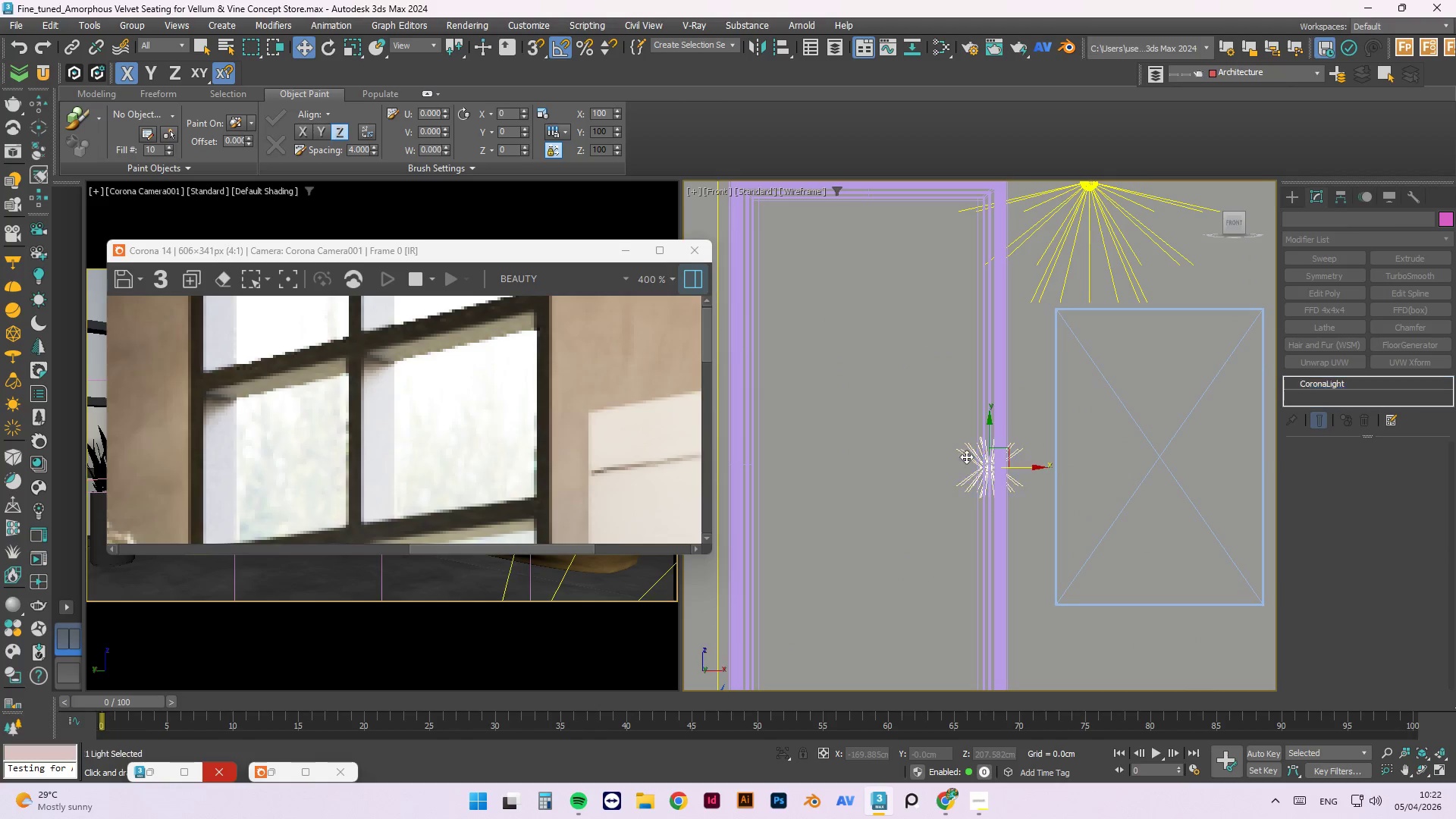 
scroll: coordinate [925, 459], scroll_direction: up, amount: 3.0
 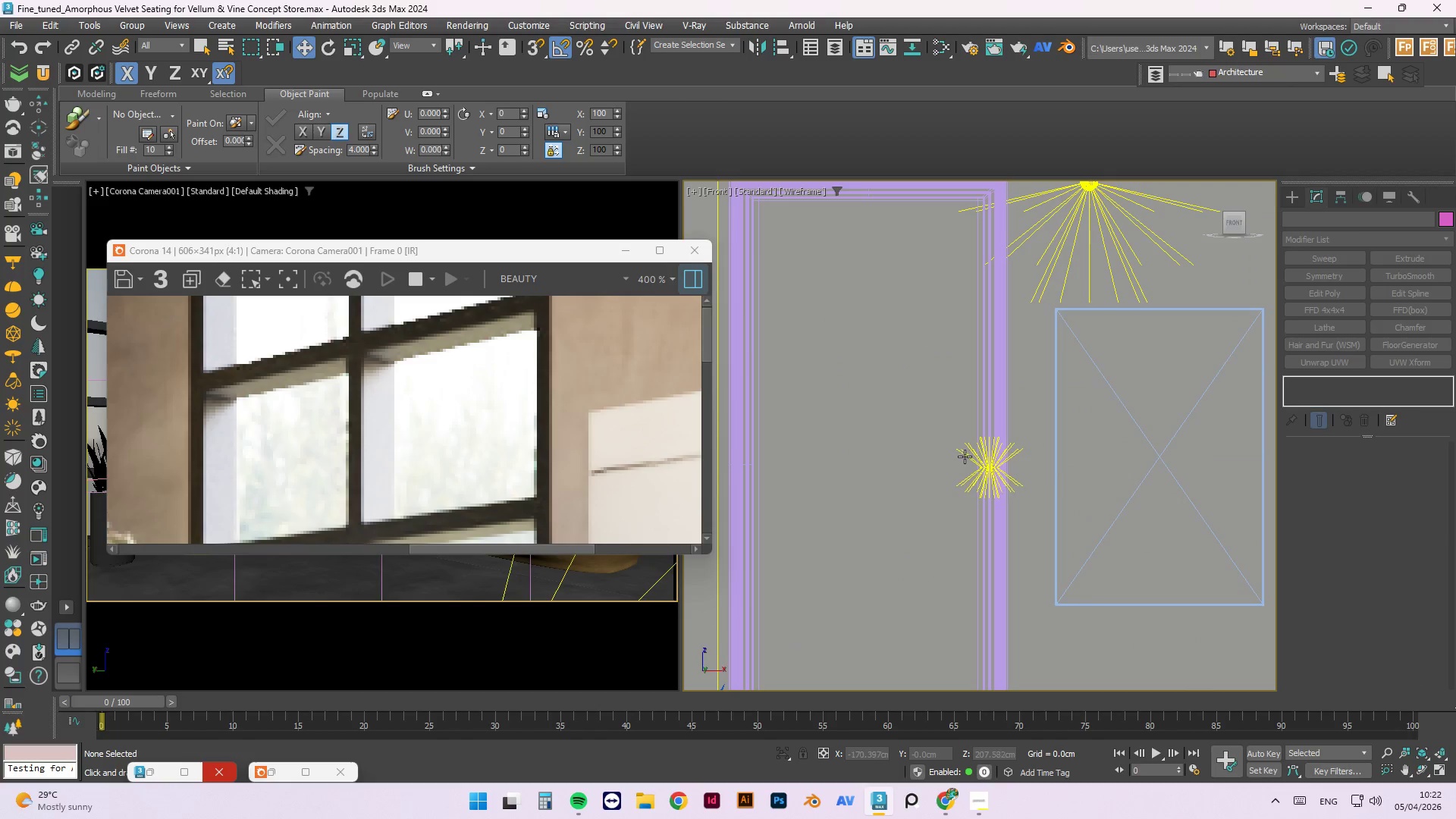 
key(Delete)
 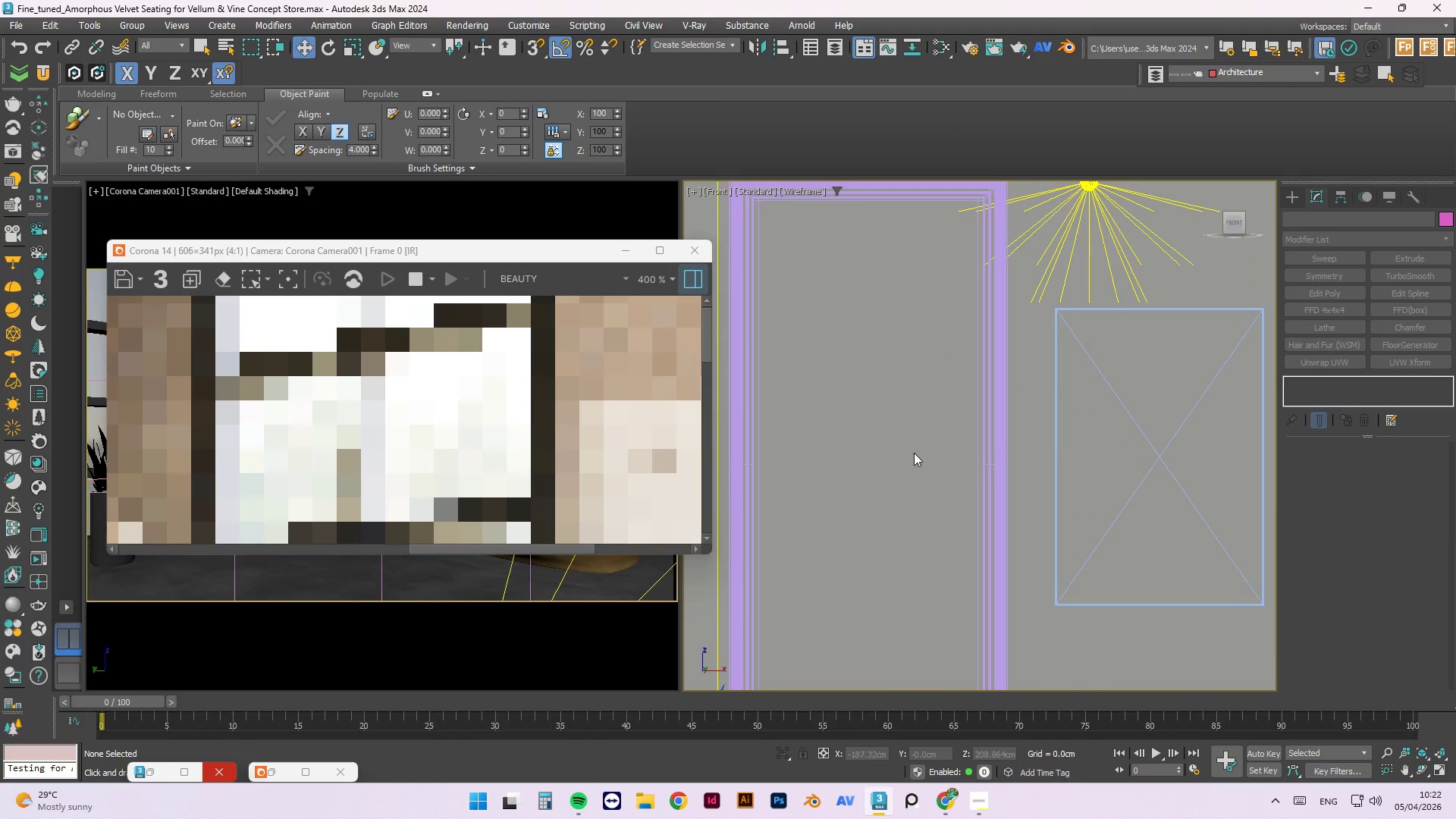 
scroll: coordinate [413, 402], scroll_direction: down, amount: 6.0
 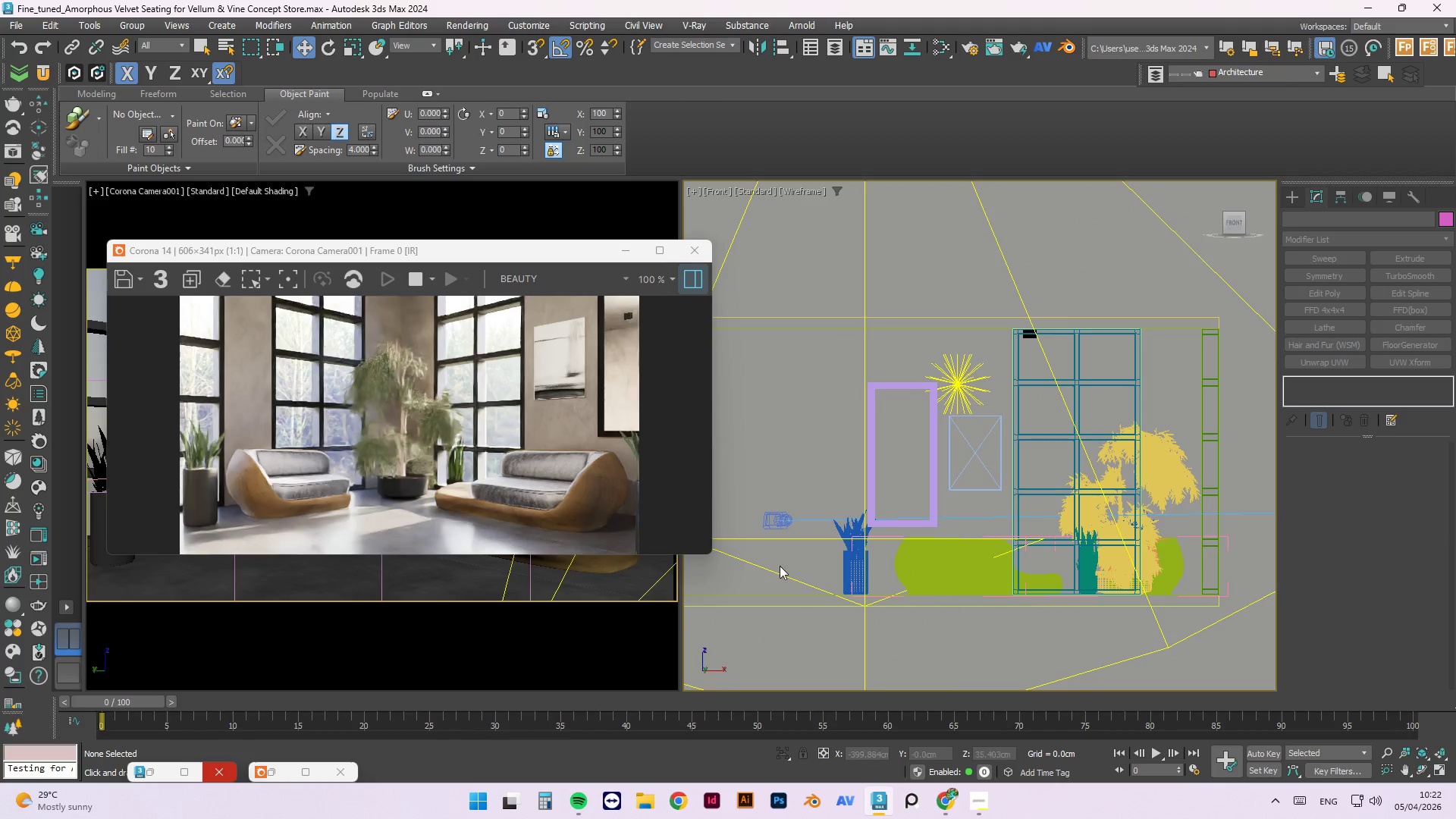 
left_click([829, 366])
 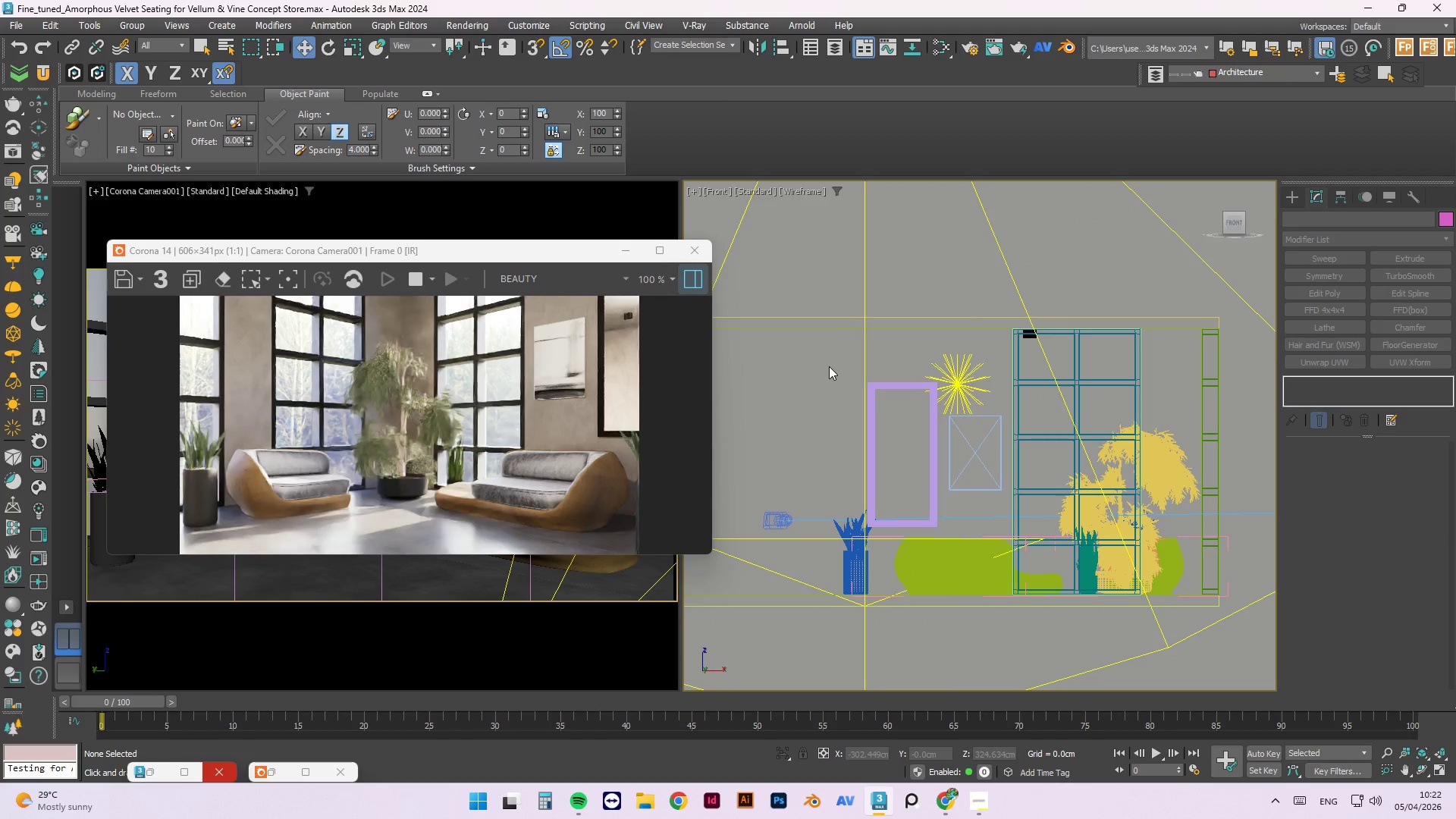 
key(T)
 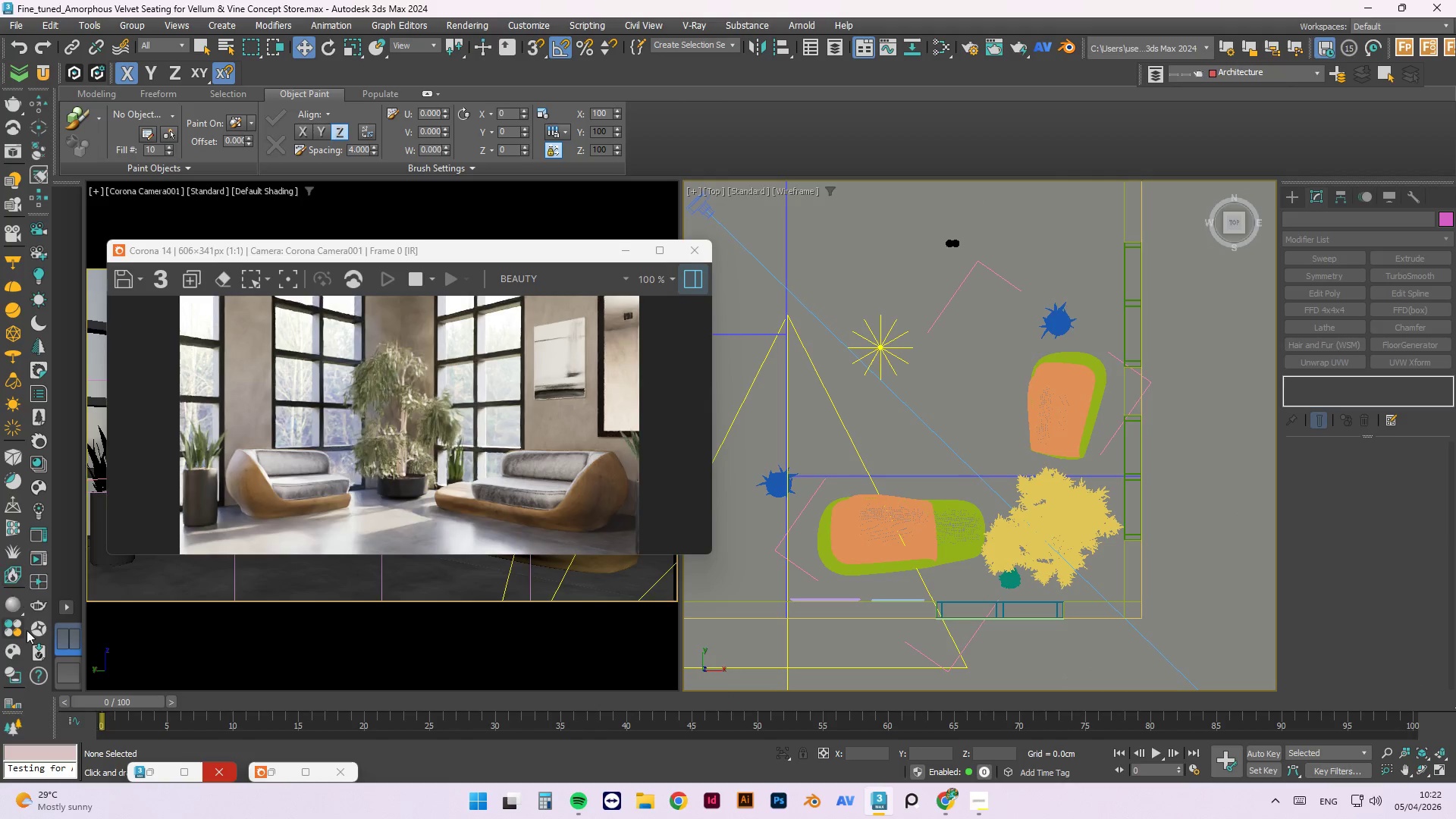 
left_click([276, 778])
 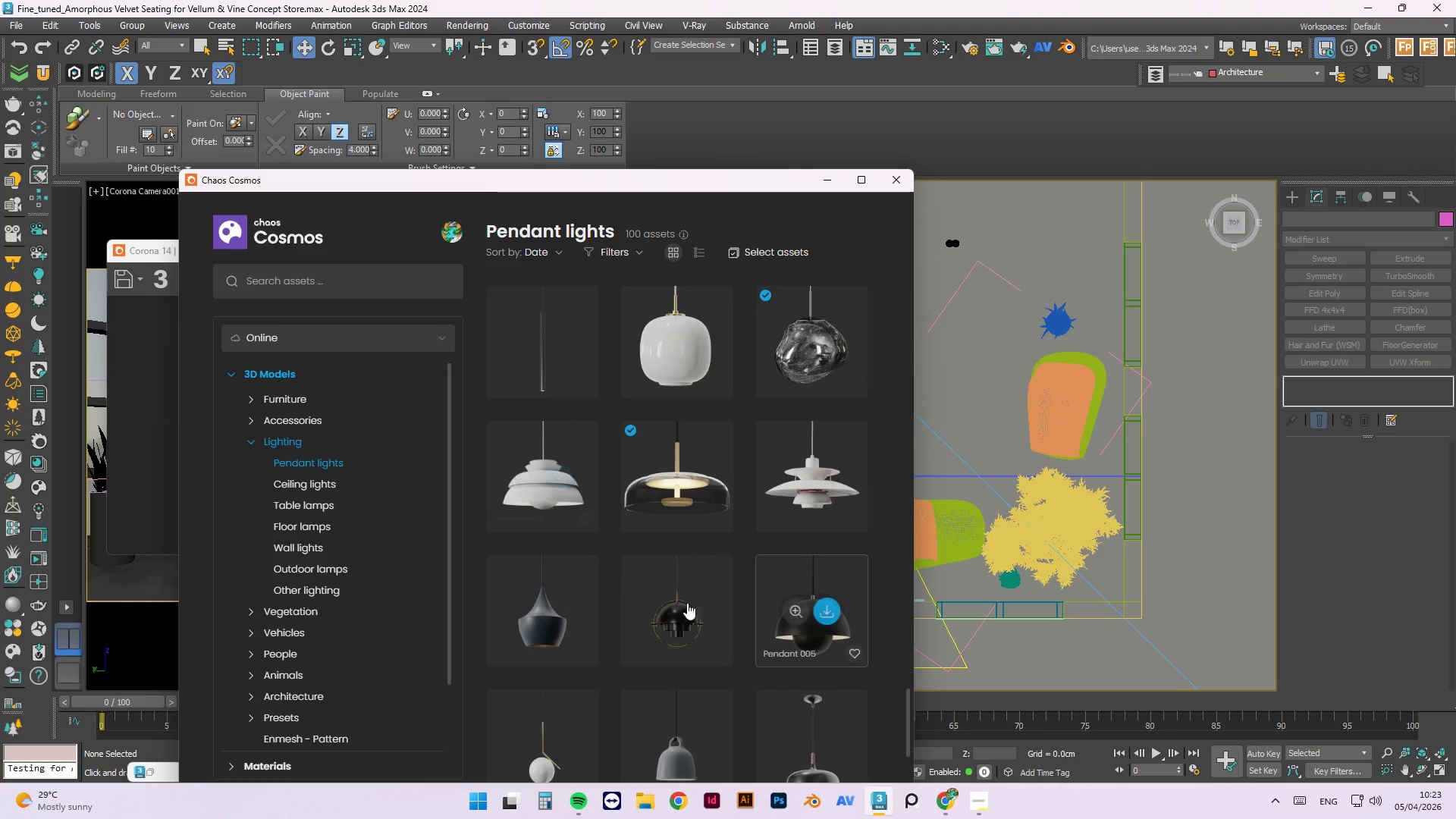 
scroll: coordinate [494, 536], scroll_direction: down, amount: 2.0
 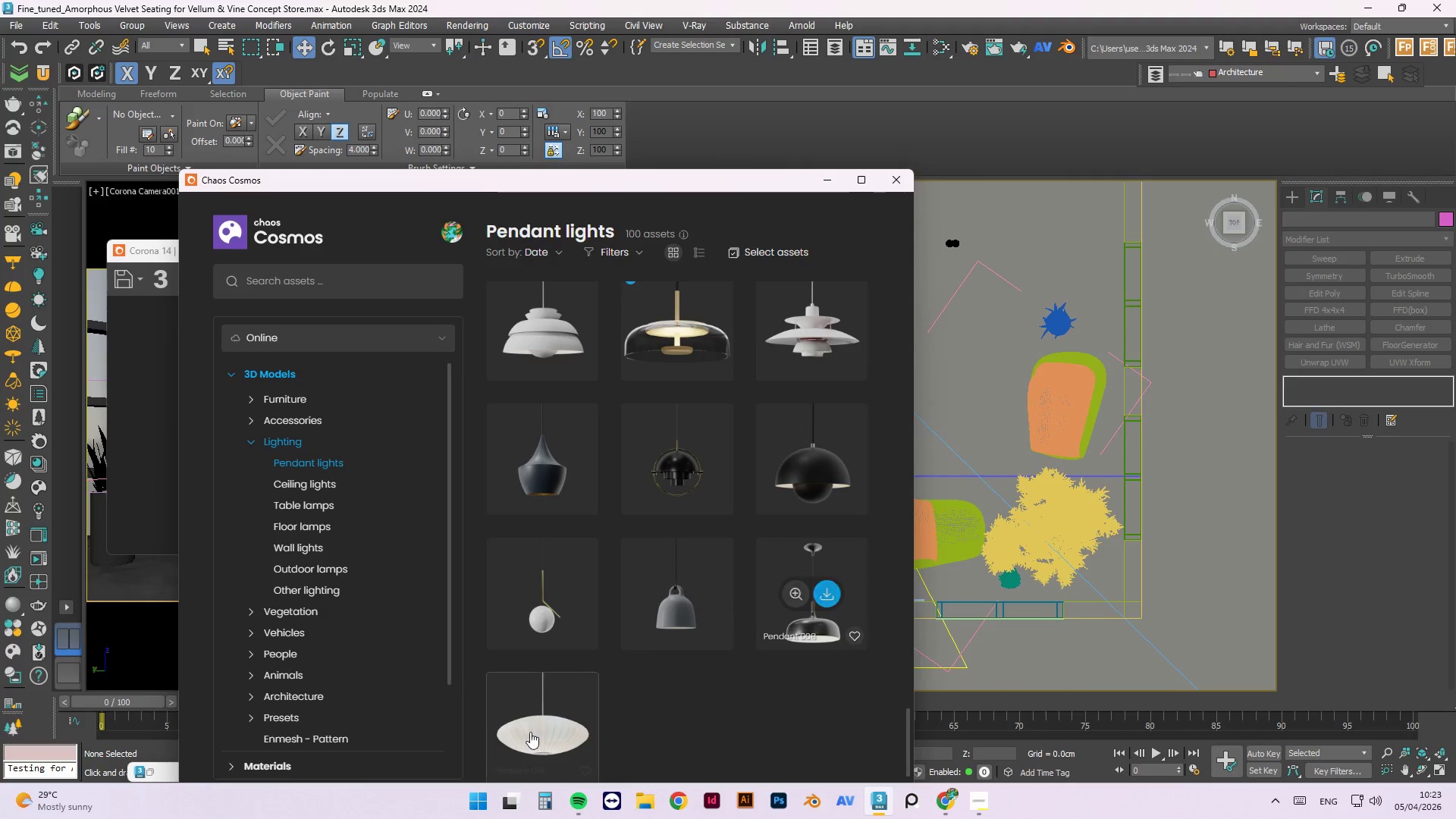 
scroll: coordinate [746, 529], scroll_direction: up, amount: 3.0
 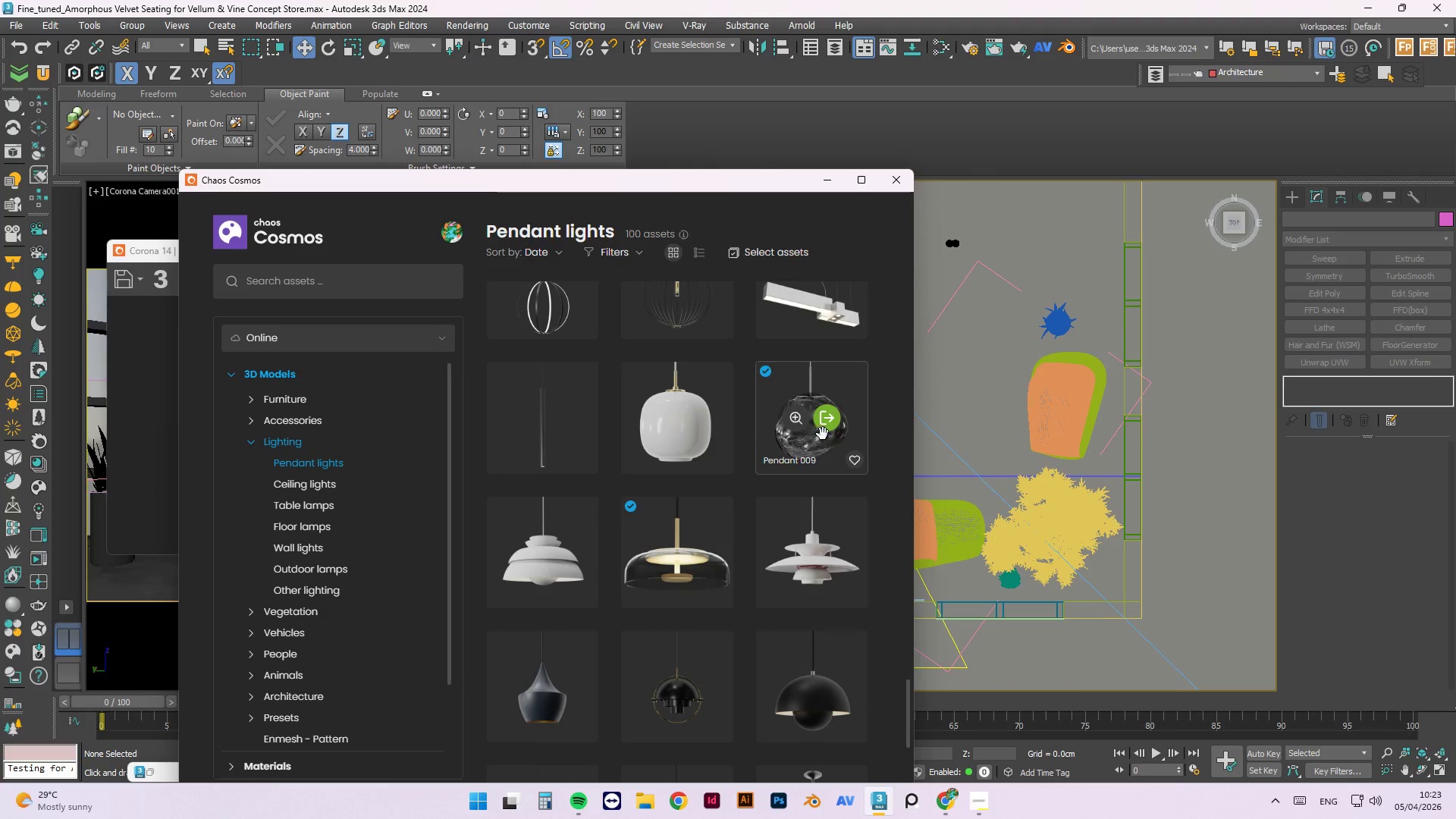 
left_click([835, 432])
 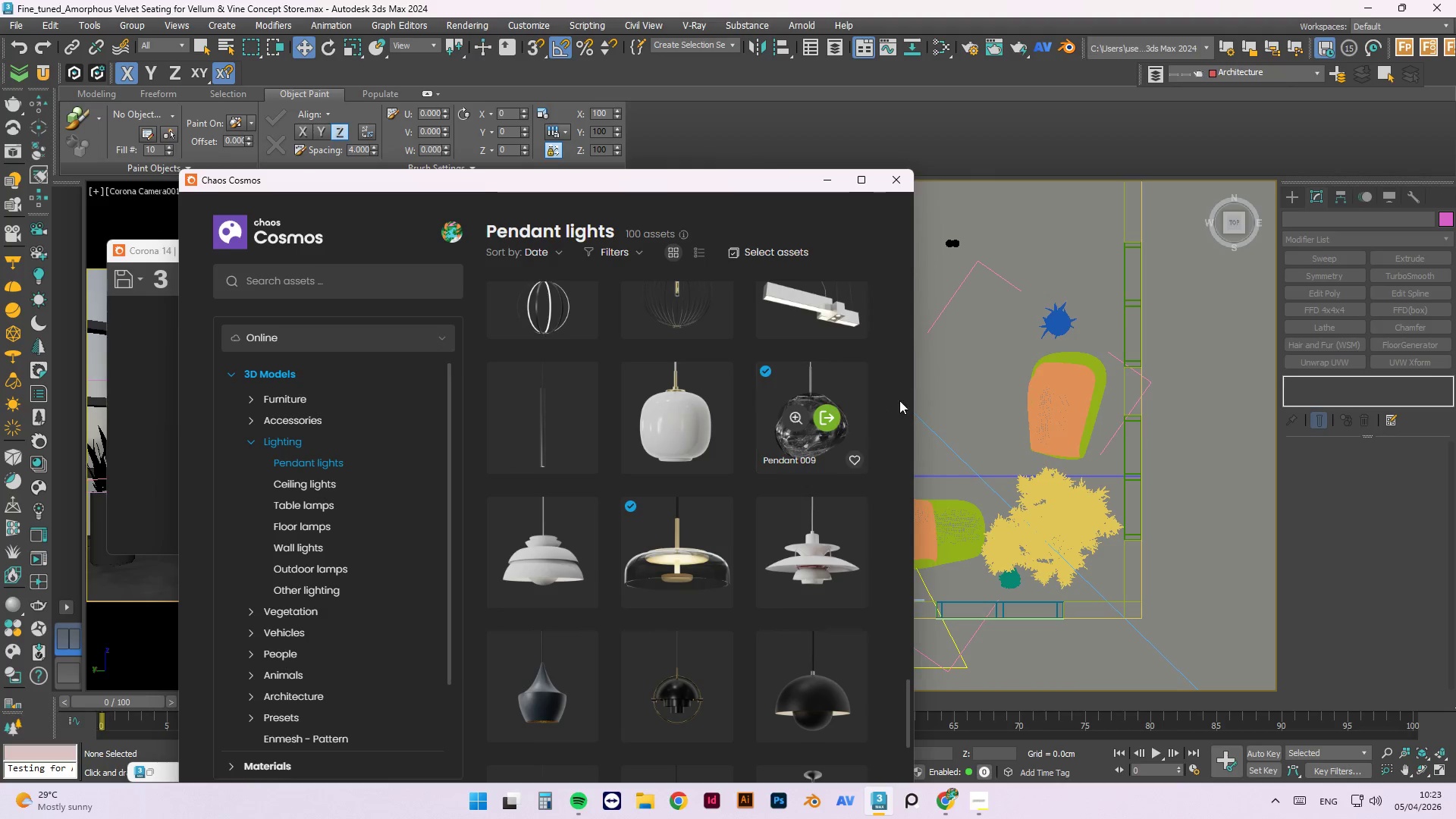 
mouse_move([899, 385])
 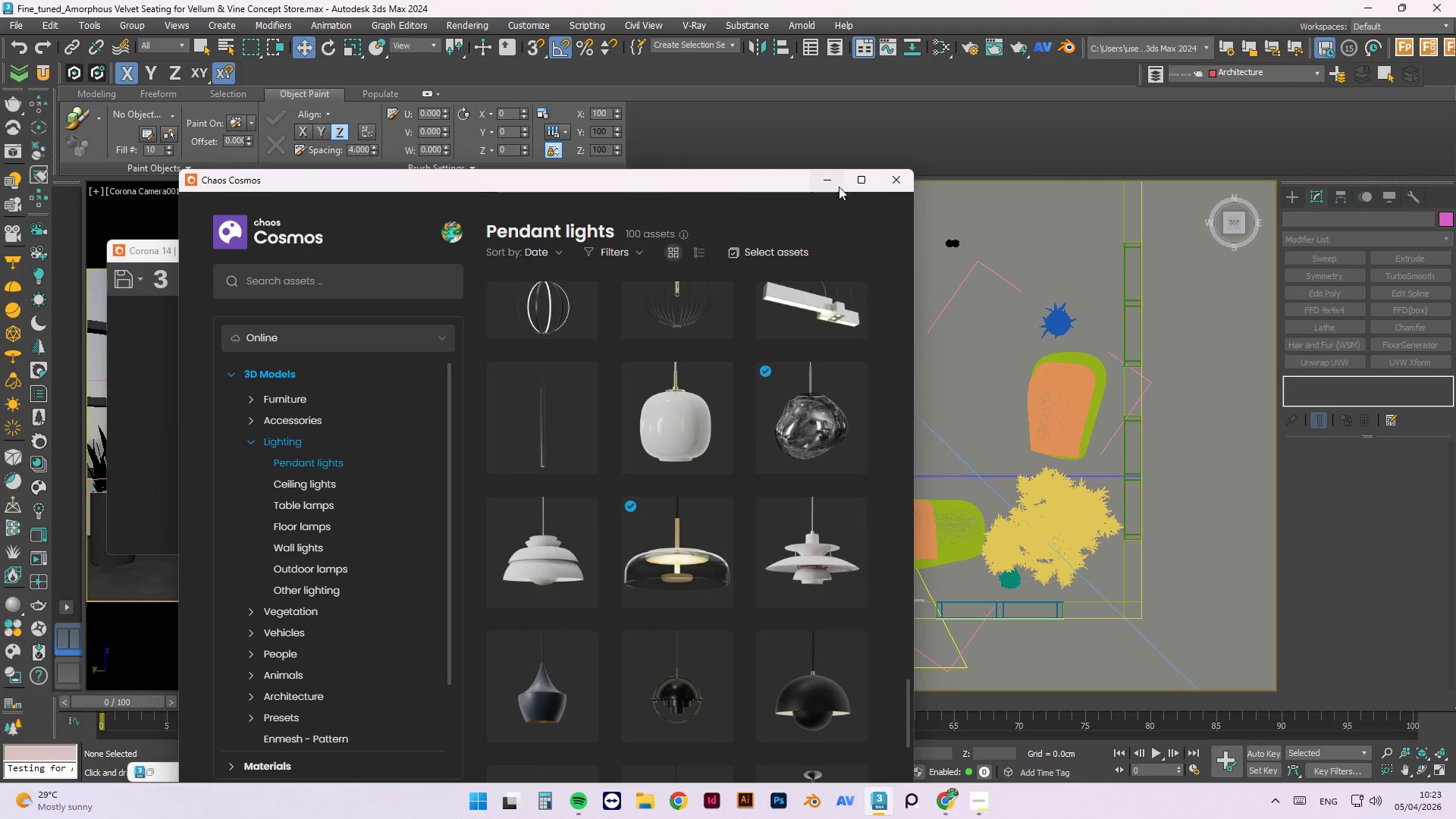 
left_click([832, 182])
 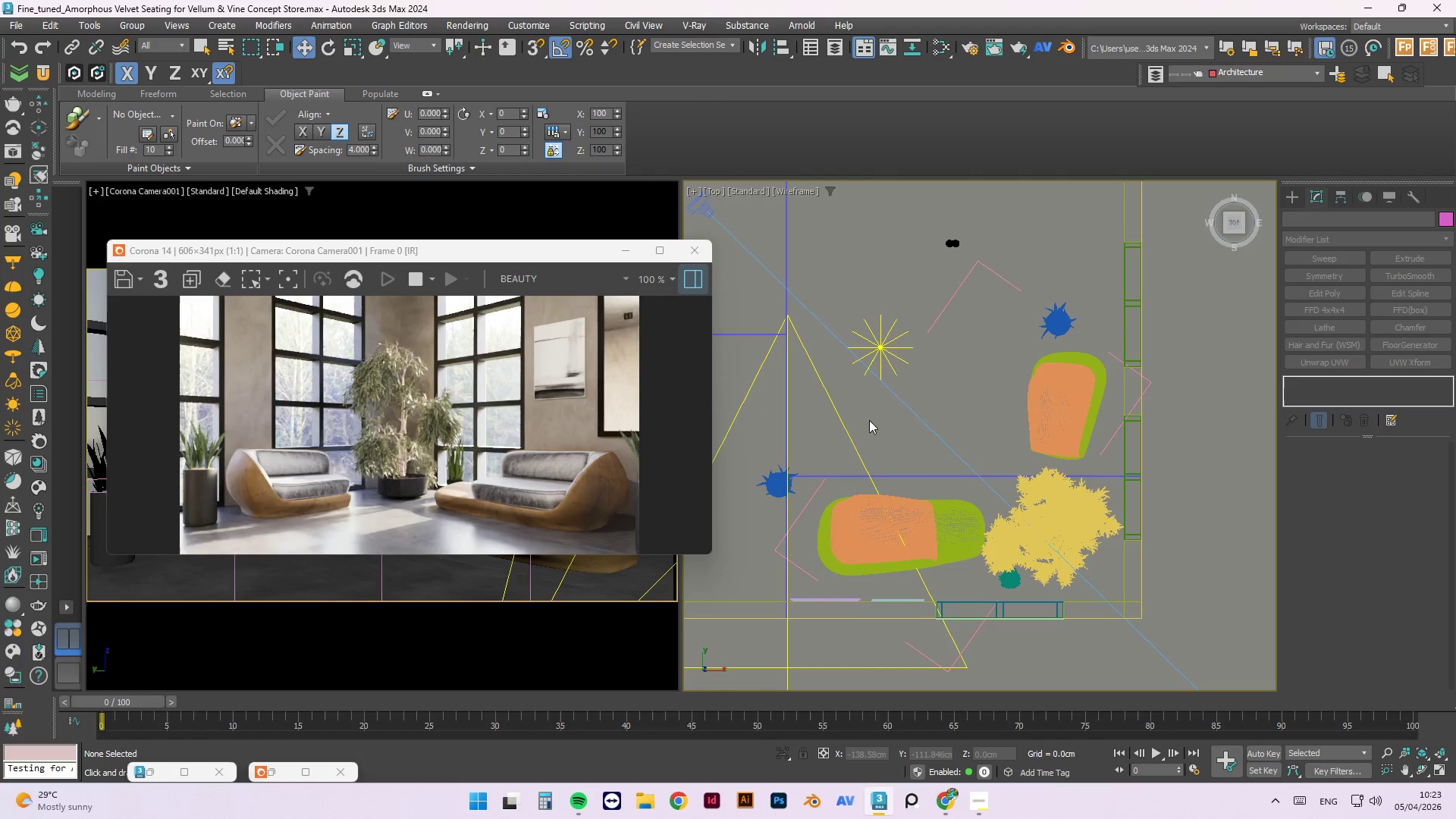 
scroll: coordinate [922, 401], scroll_direction: down, amount: 3.0
 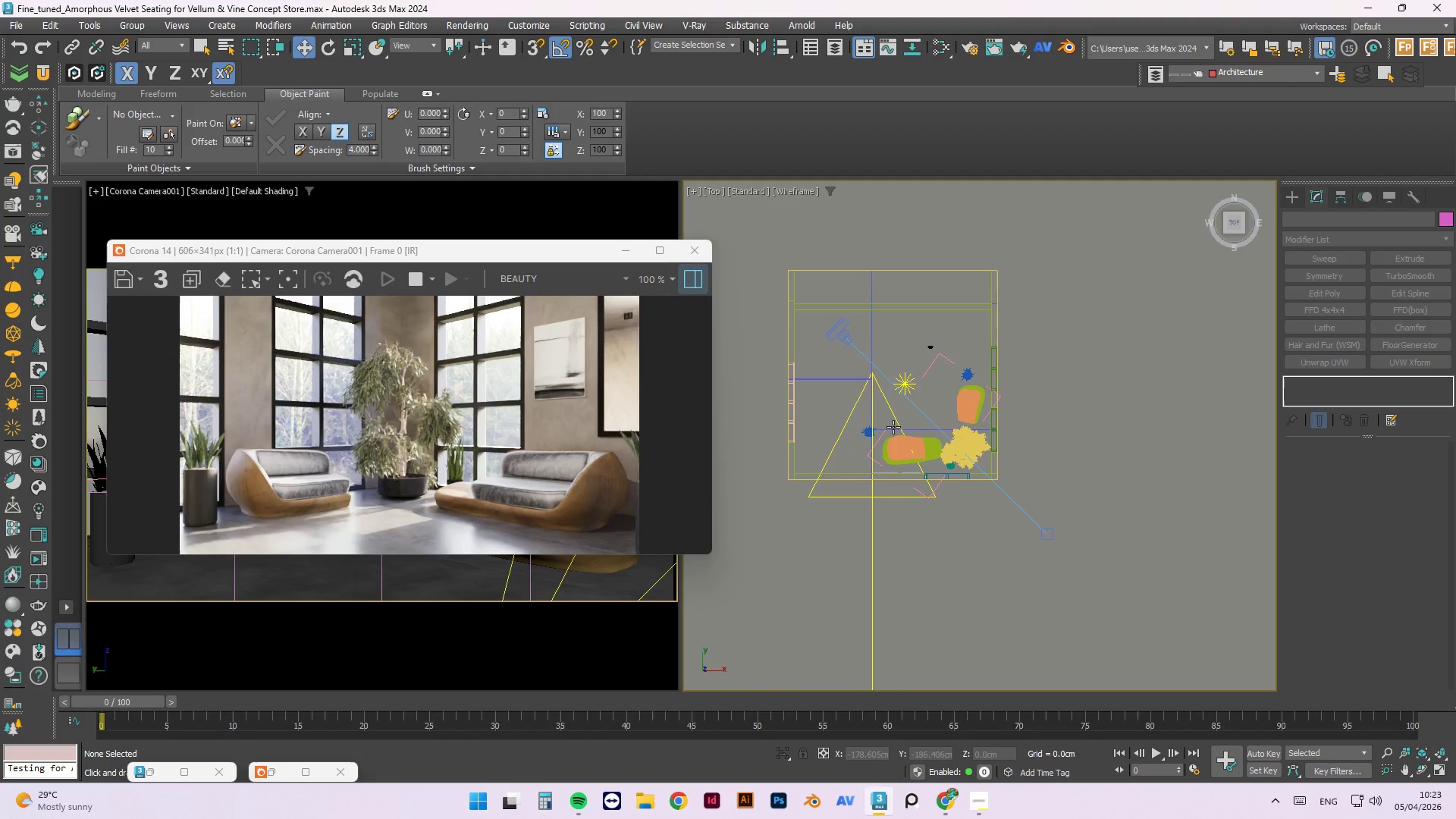 
scroll: coordinate [897, 427], scroll_direction: up, amount: 3.0
 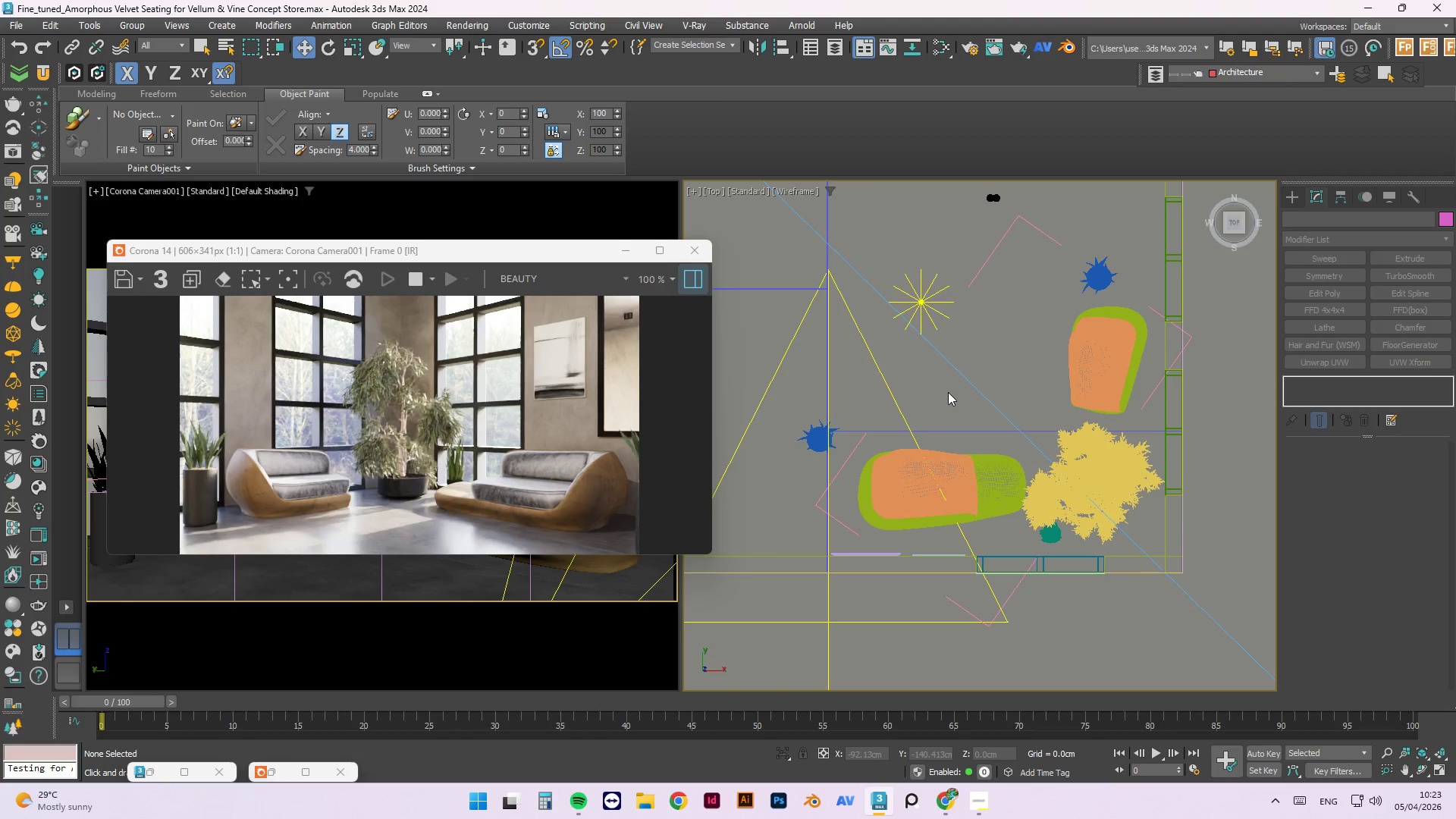 
left_click([948, 392])
 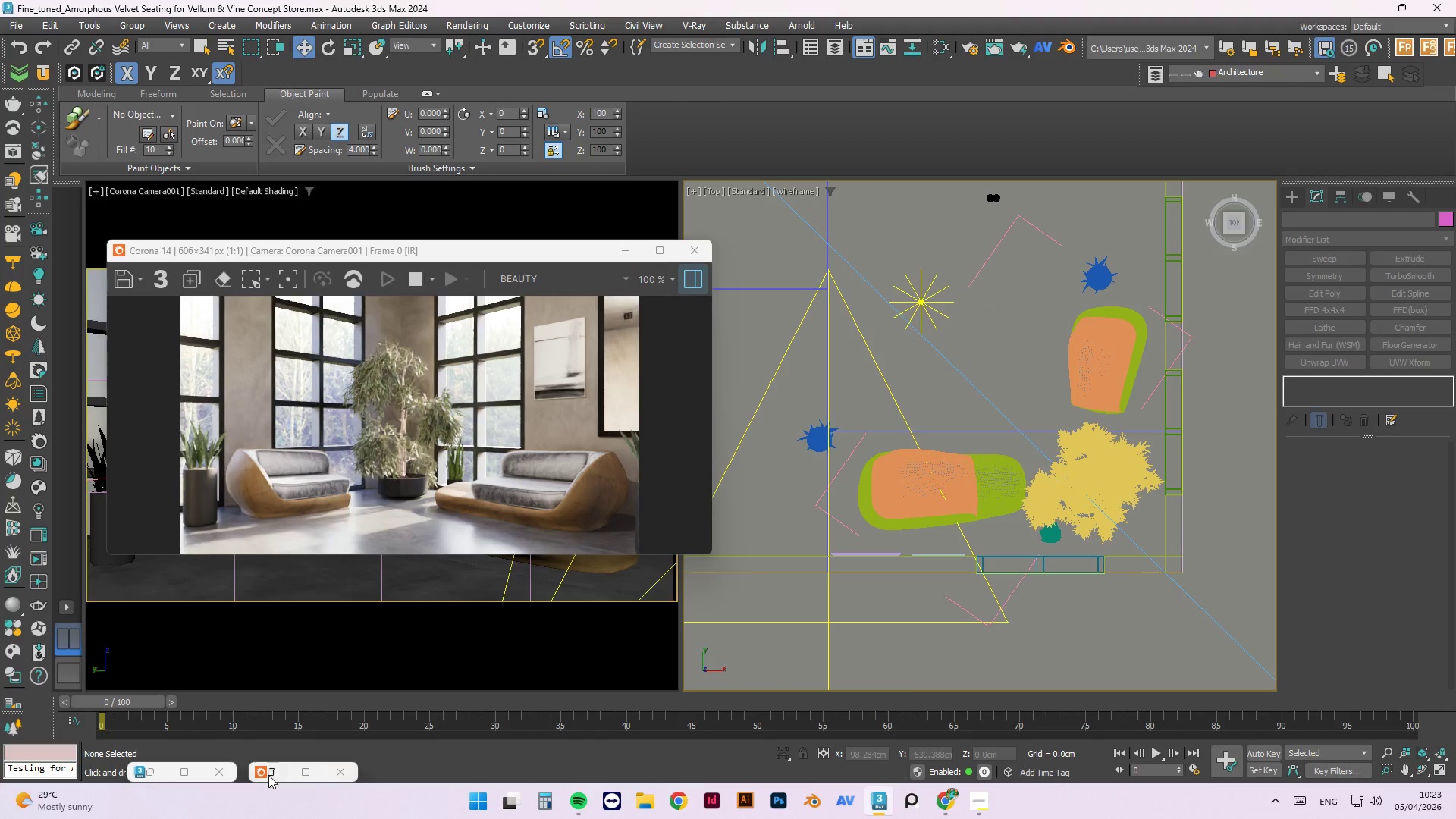 
double_click([269, 777])
 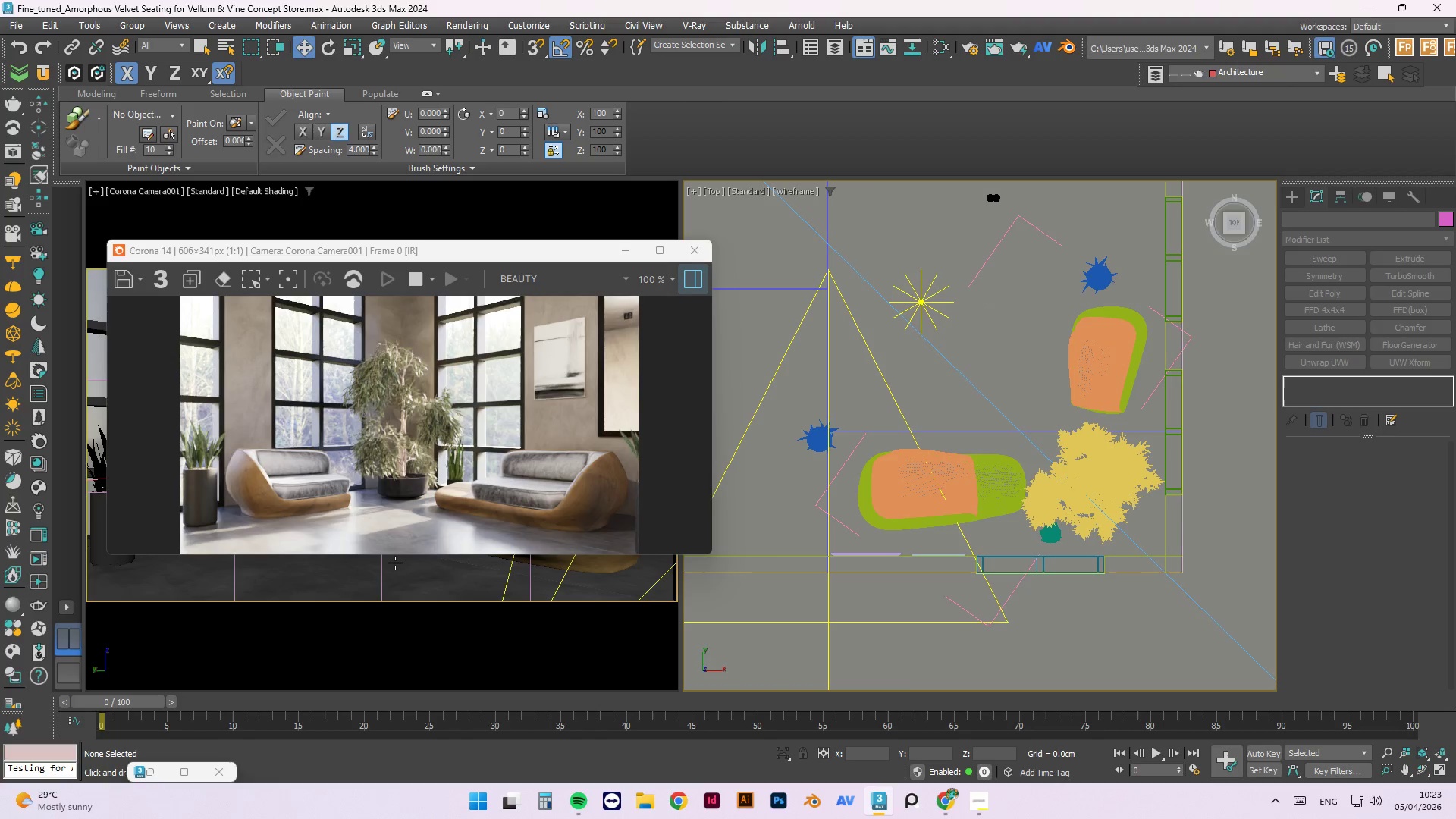 
scroll: coordinate [908, 567], scroll_direction: down, amount: 5.0
 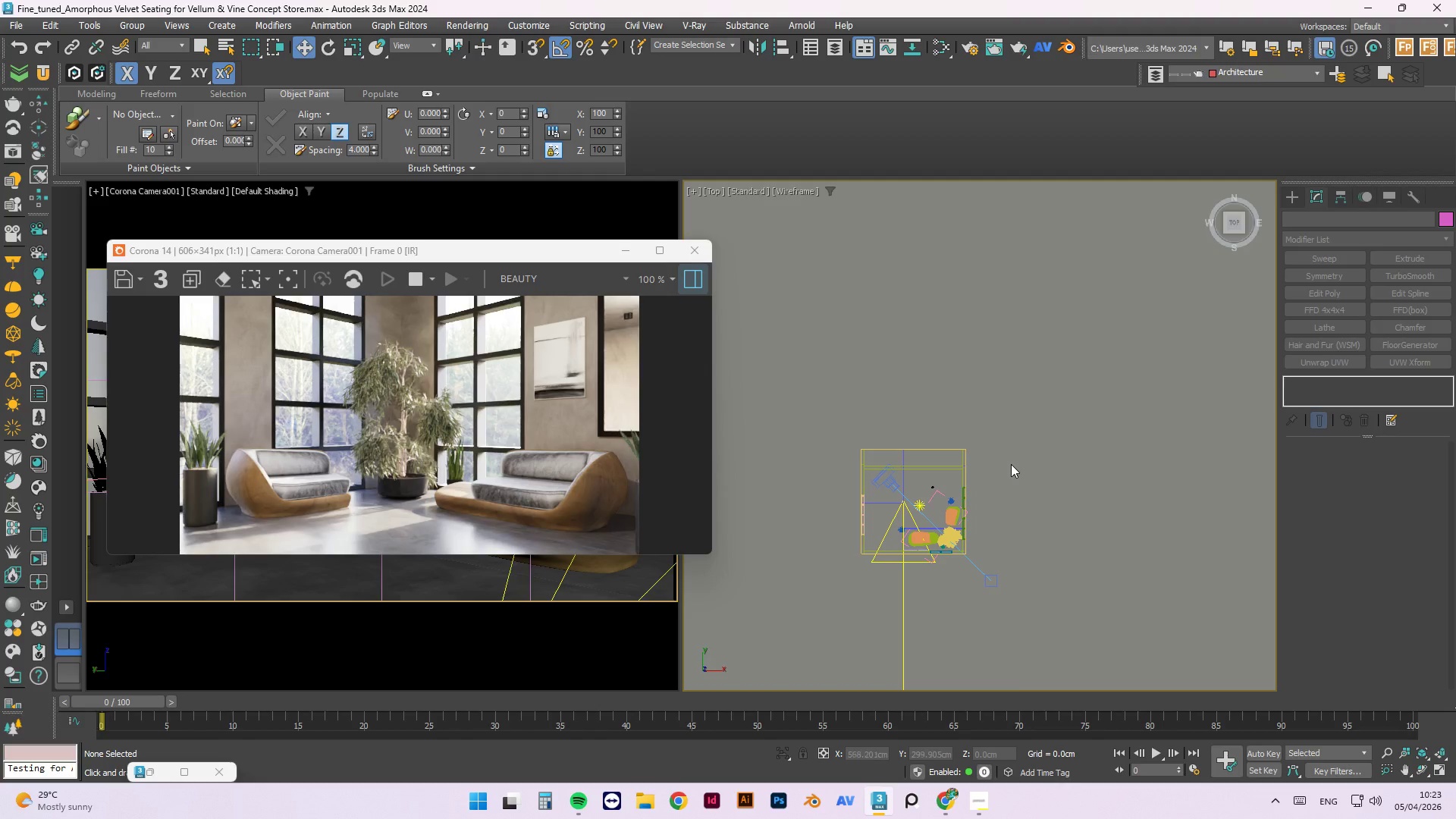 
scroll: coordinate [893, 479], scroll_direction: up, amount: 5.0
 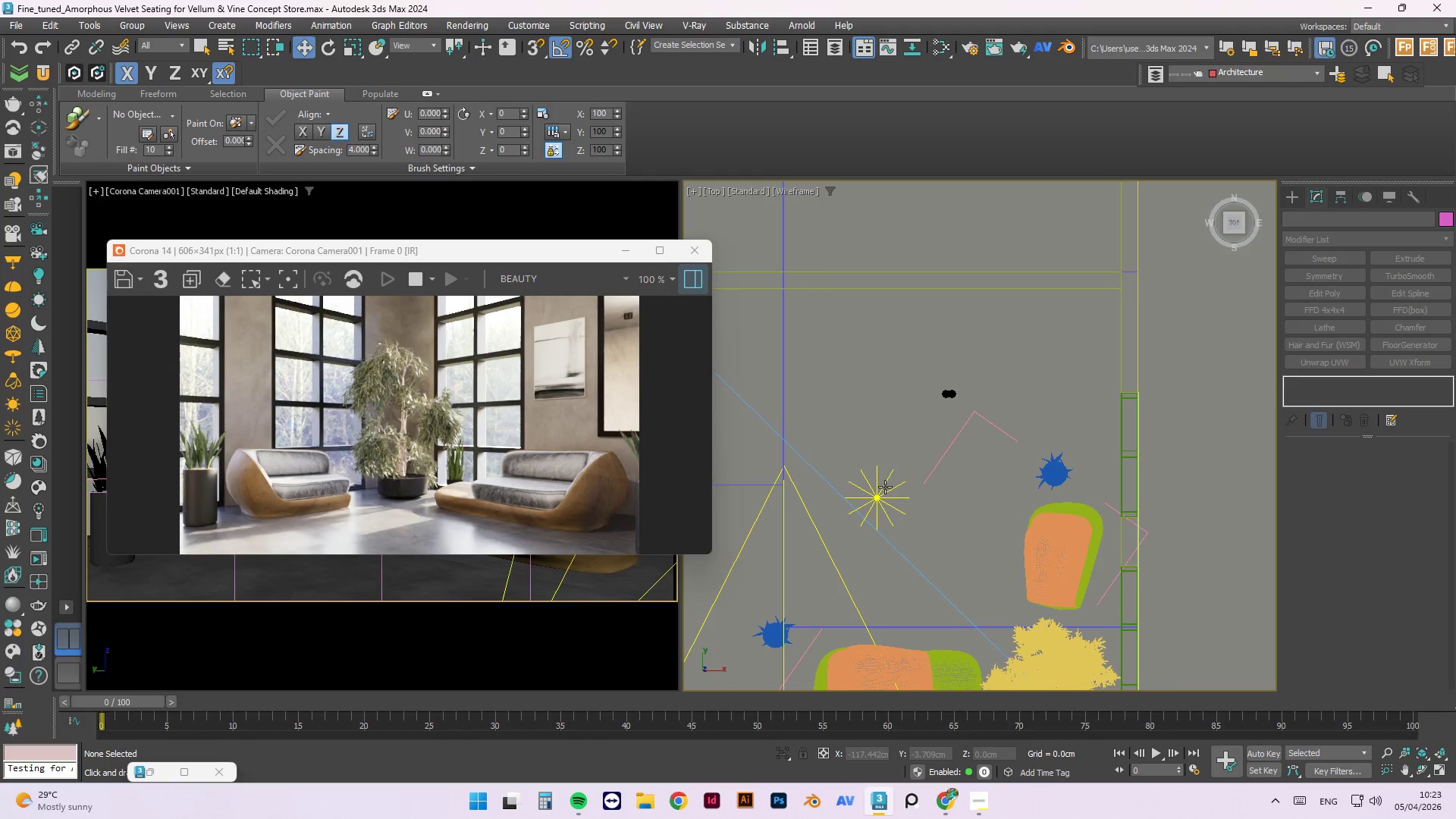 
left_click([885, 488])
 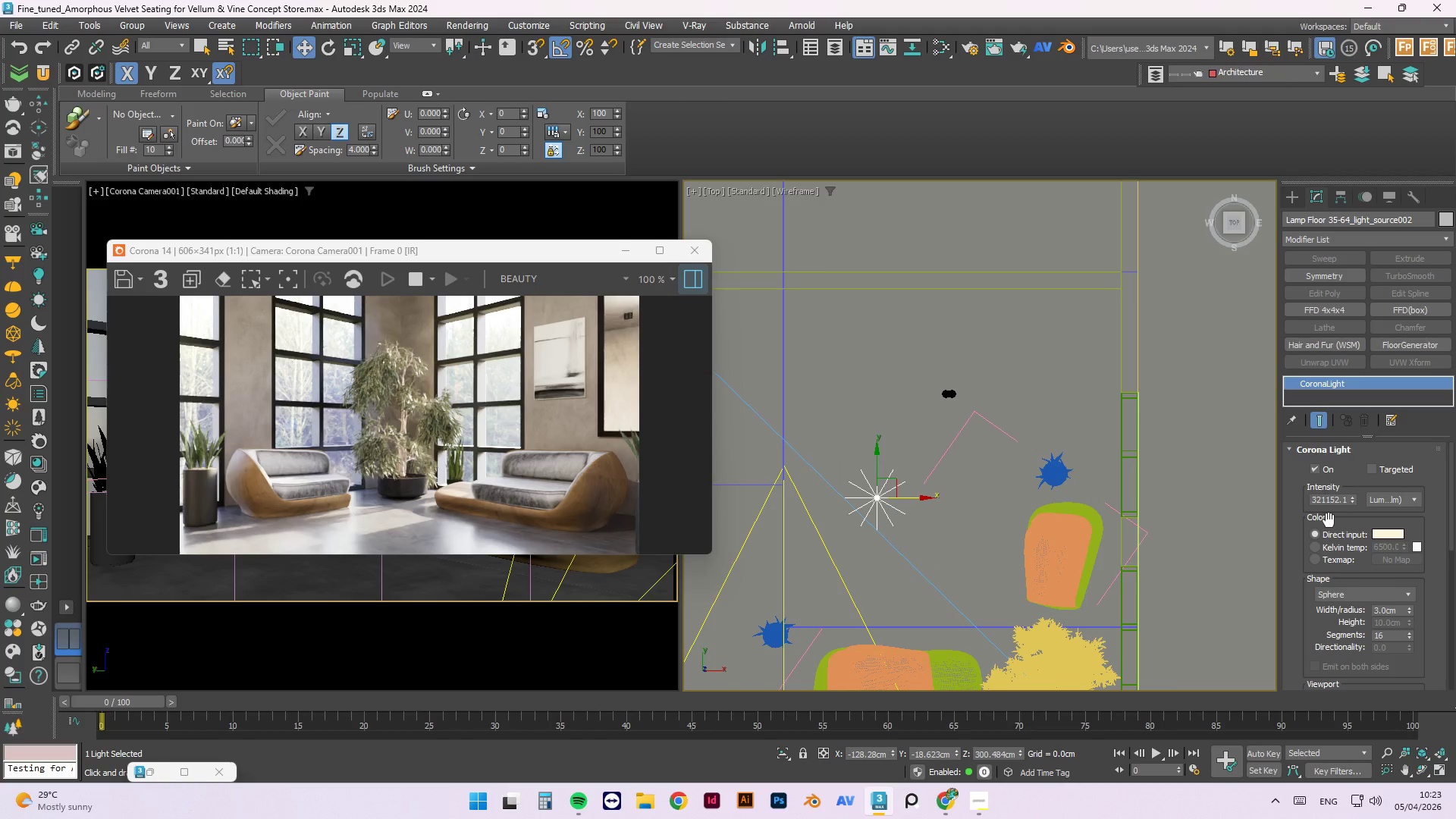 
left_click([1315, 466])
 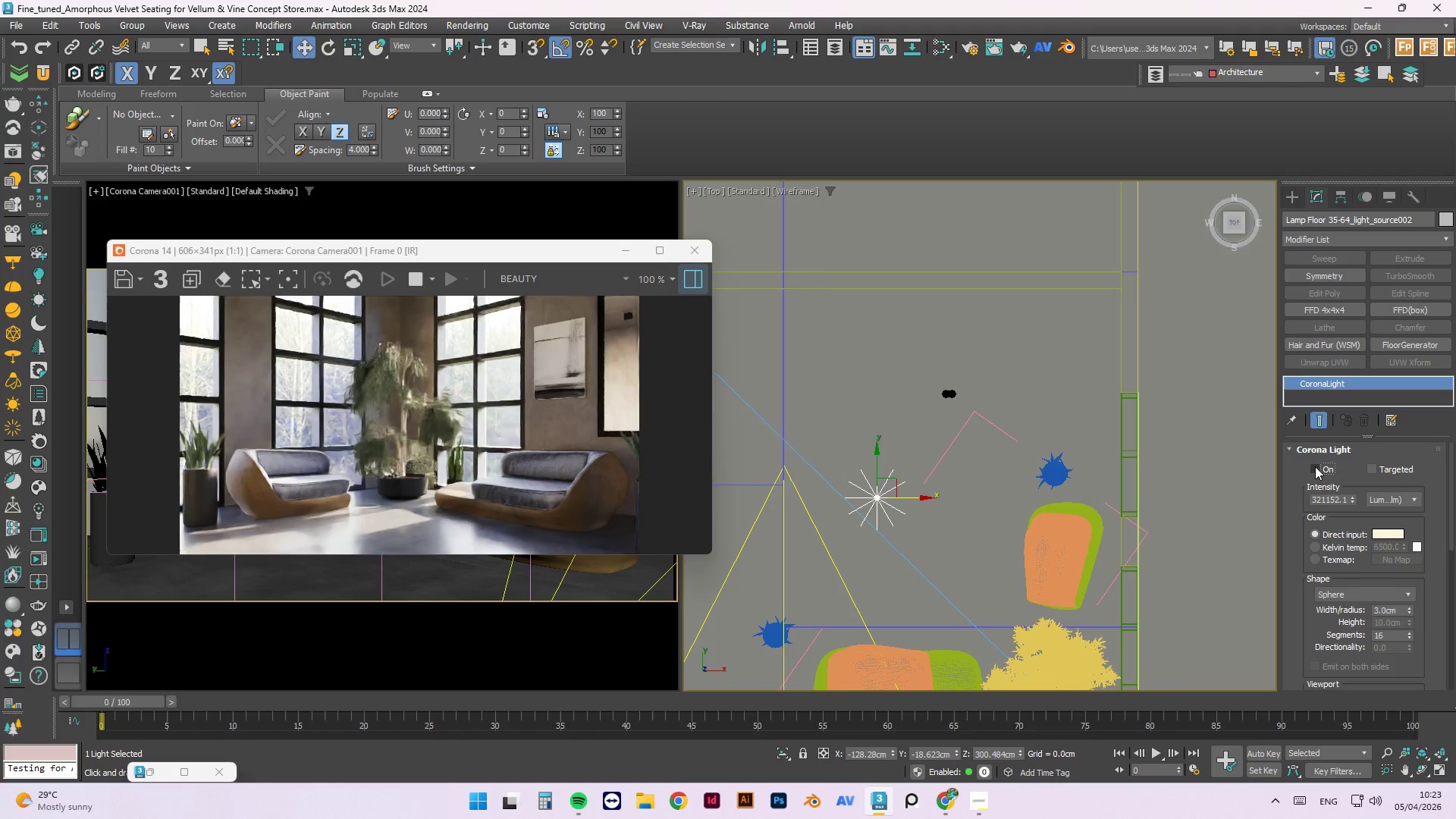 
left_click([1315, 466])
 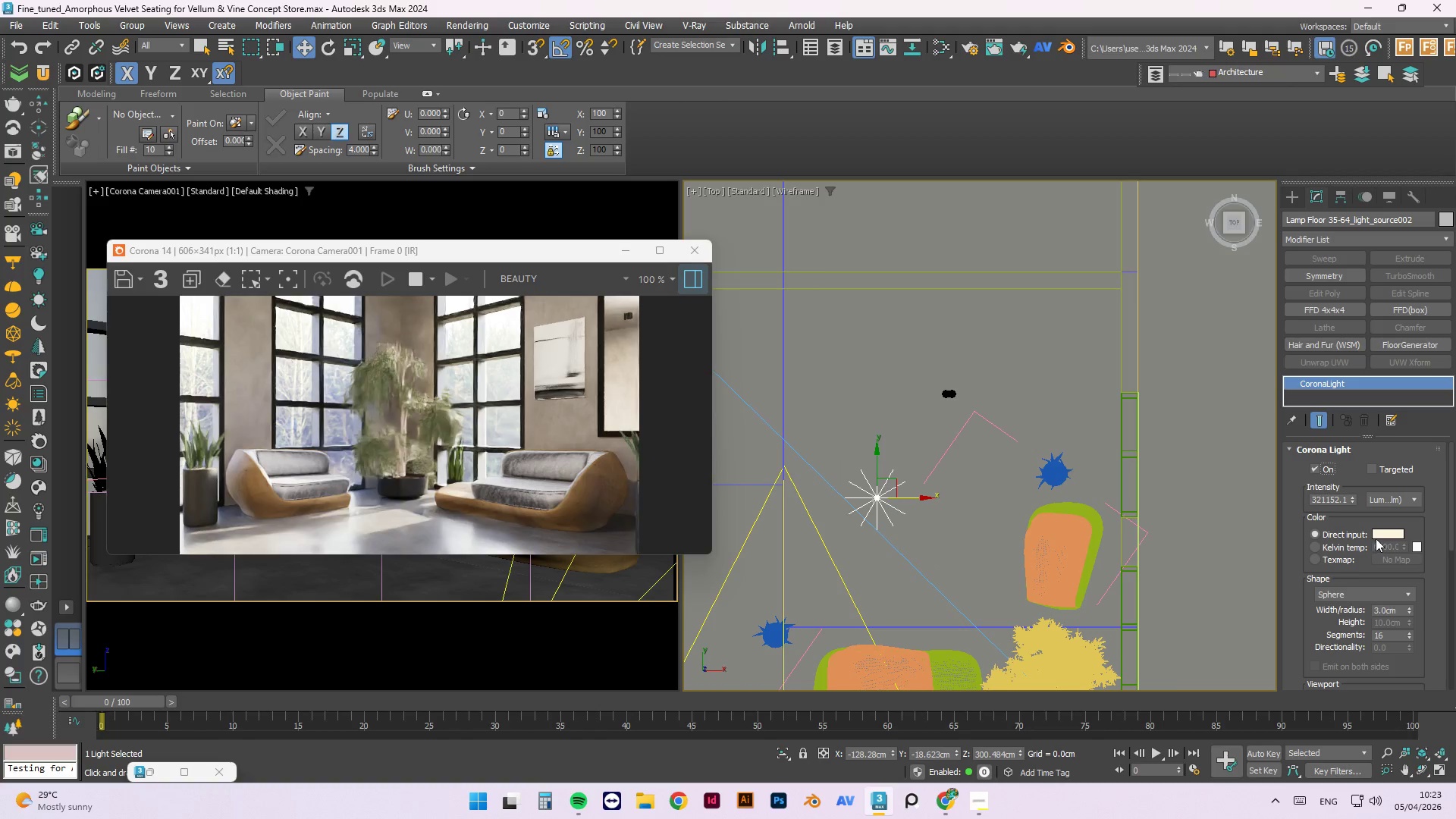 
double_click([1332, 501])
 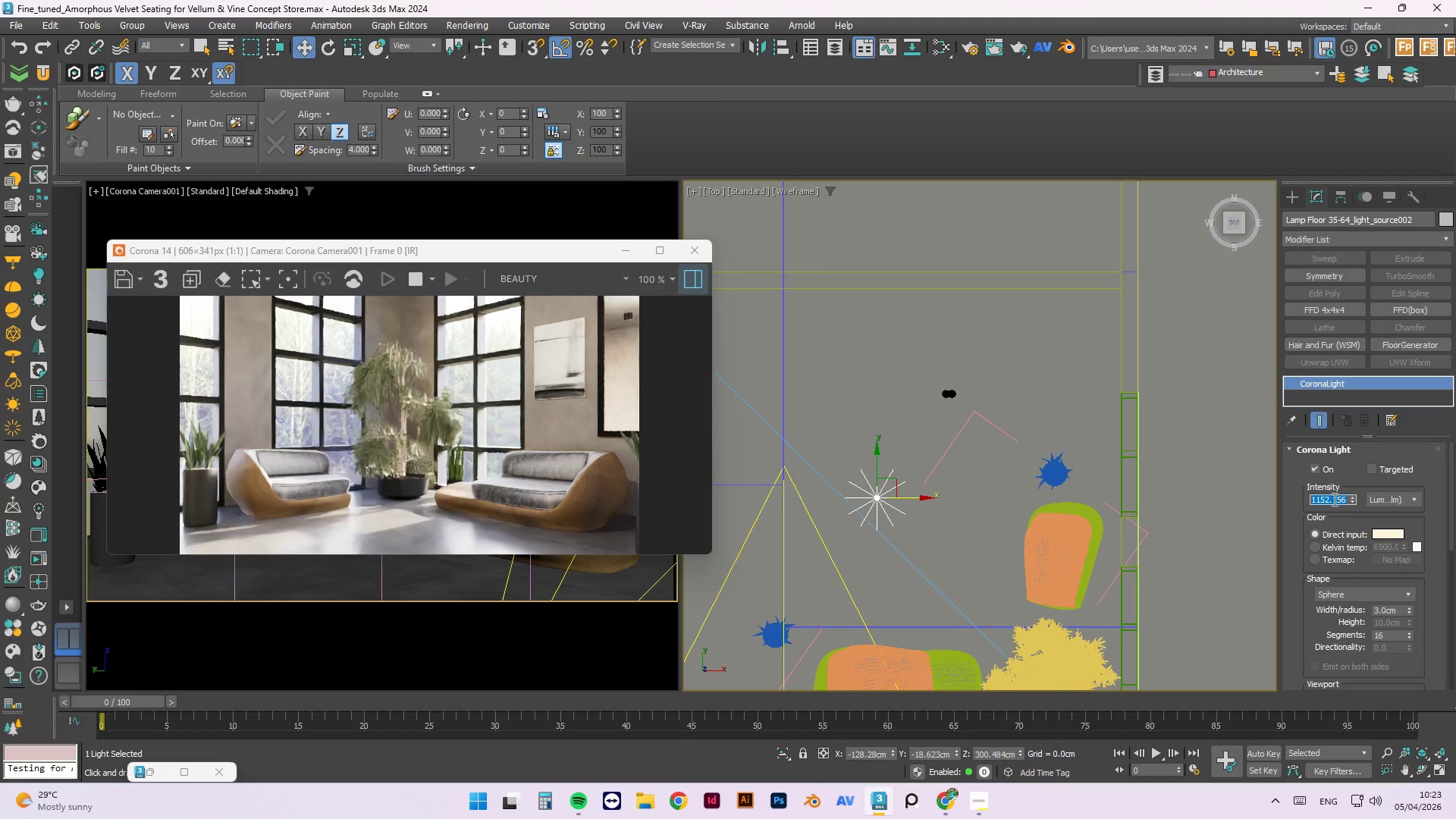 
key(Numpad4)
 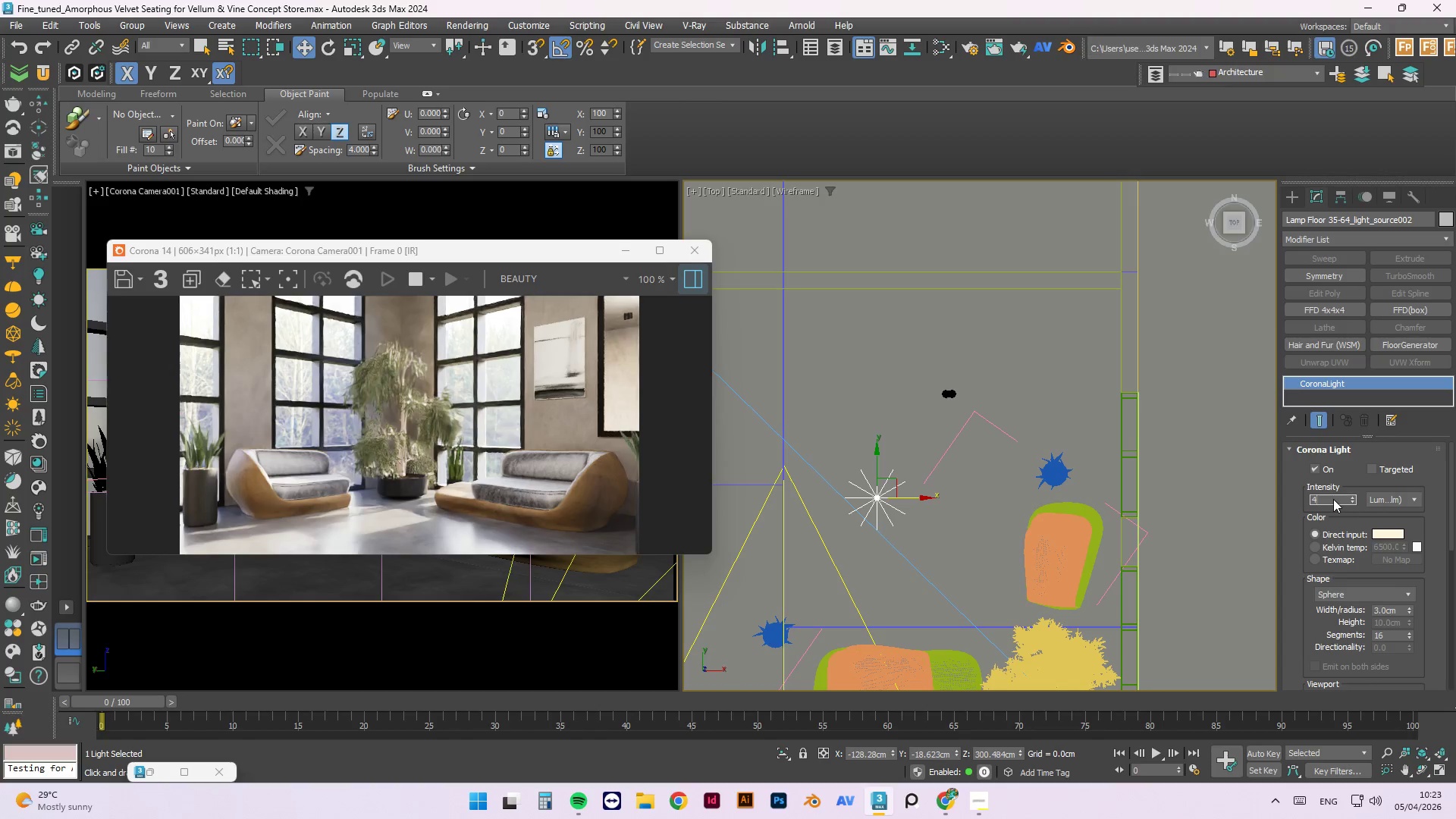 
key(Numpad0)
 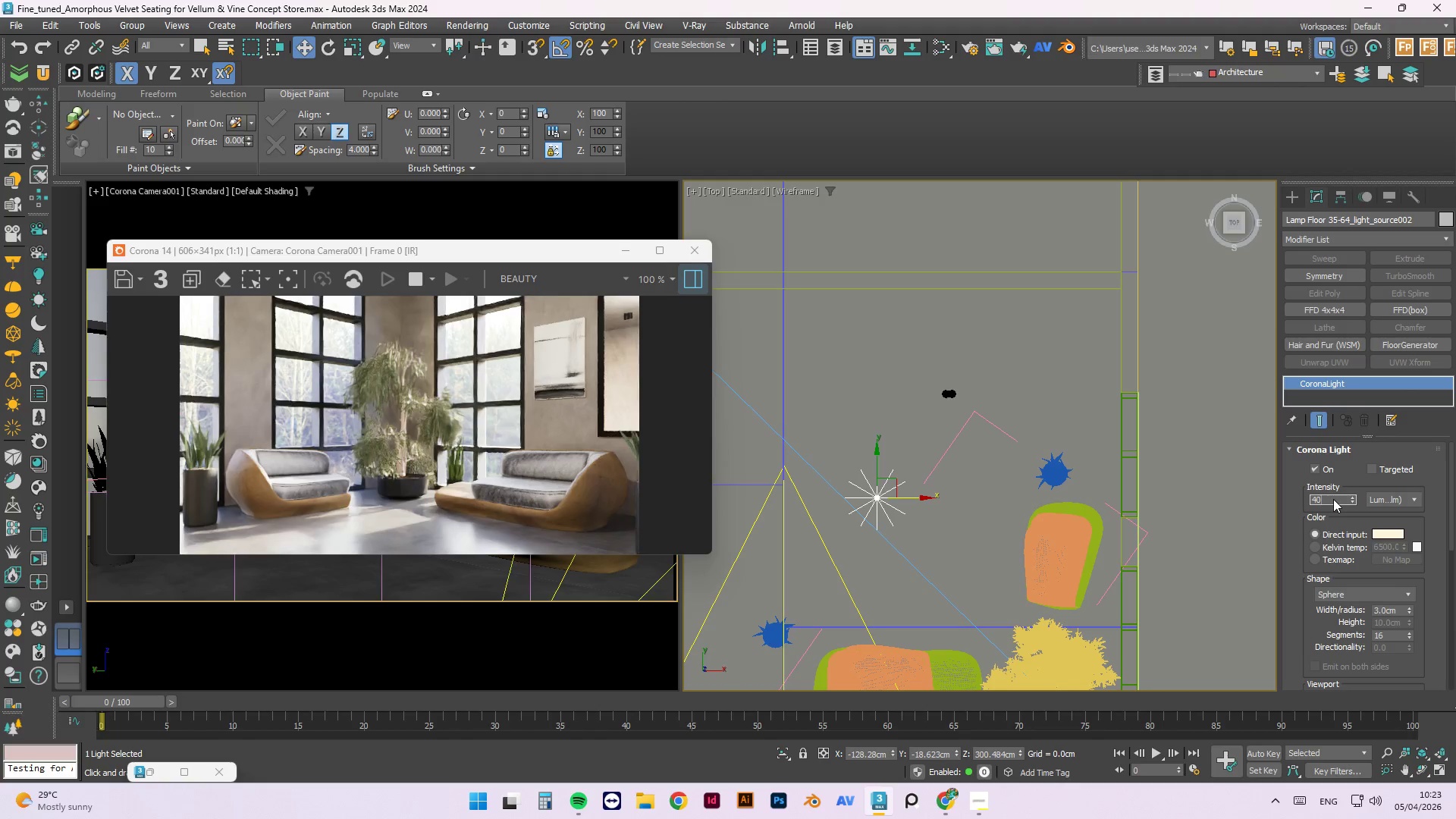 
key(Numpad0)
 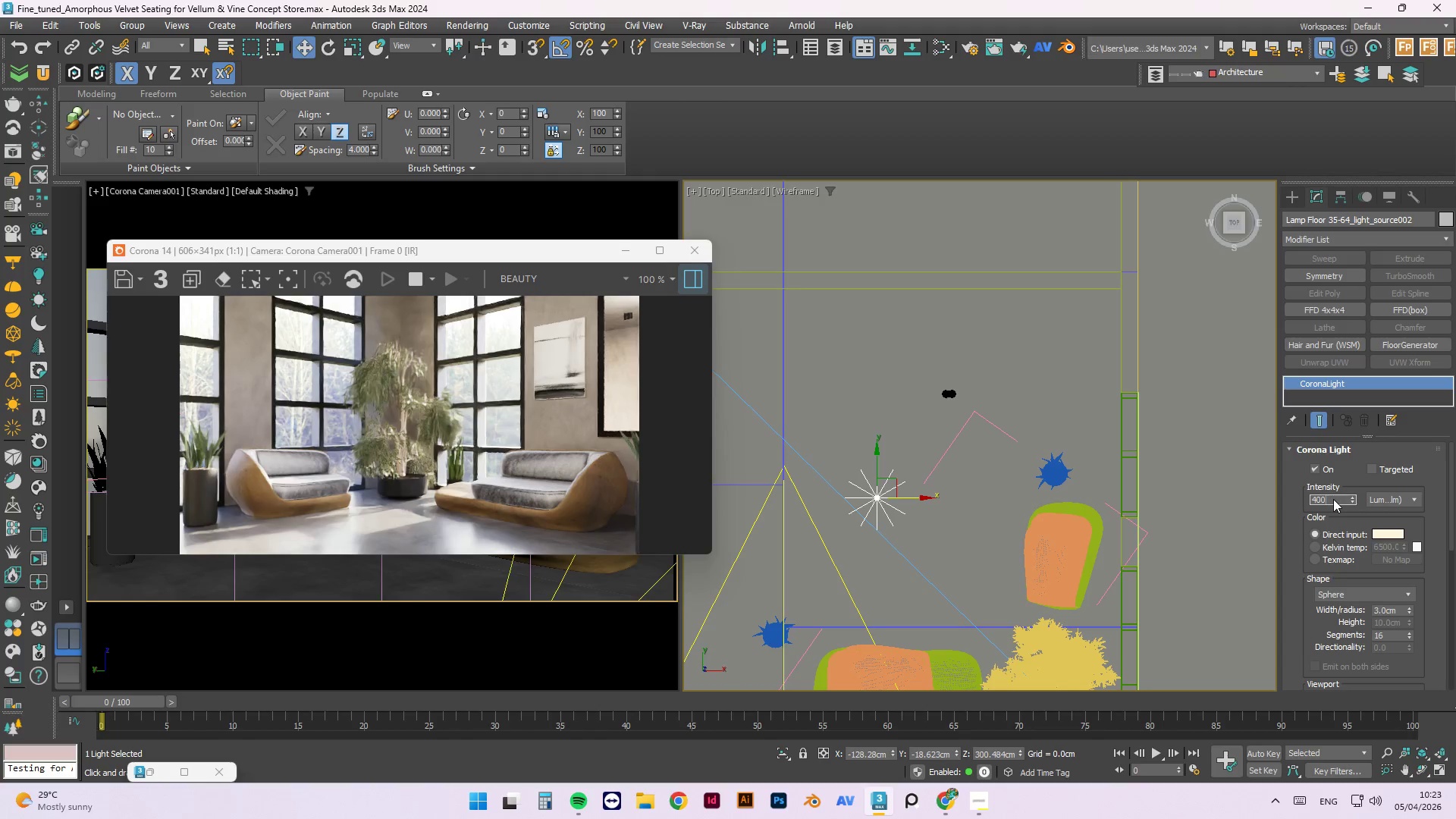 
key(Numpad0)
 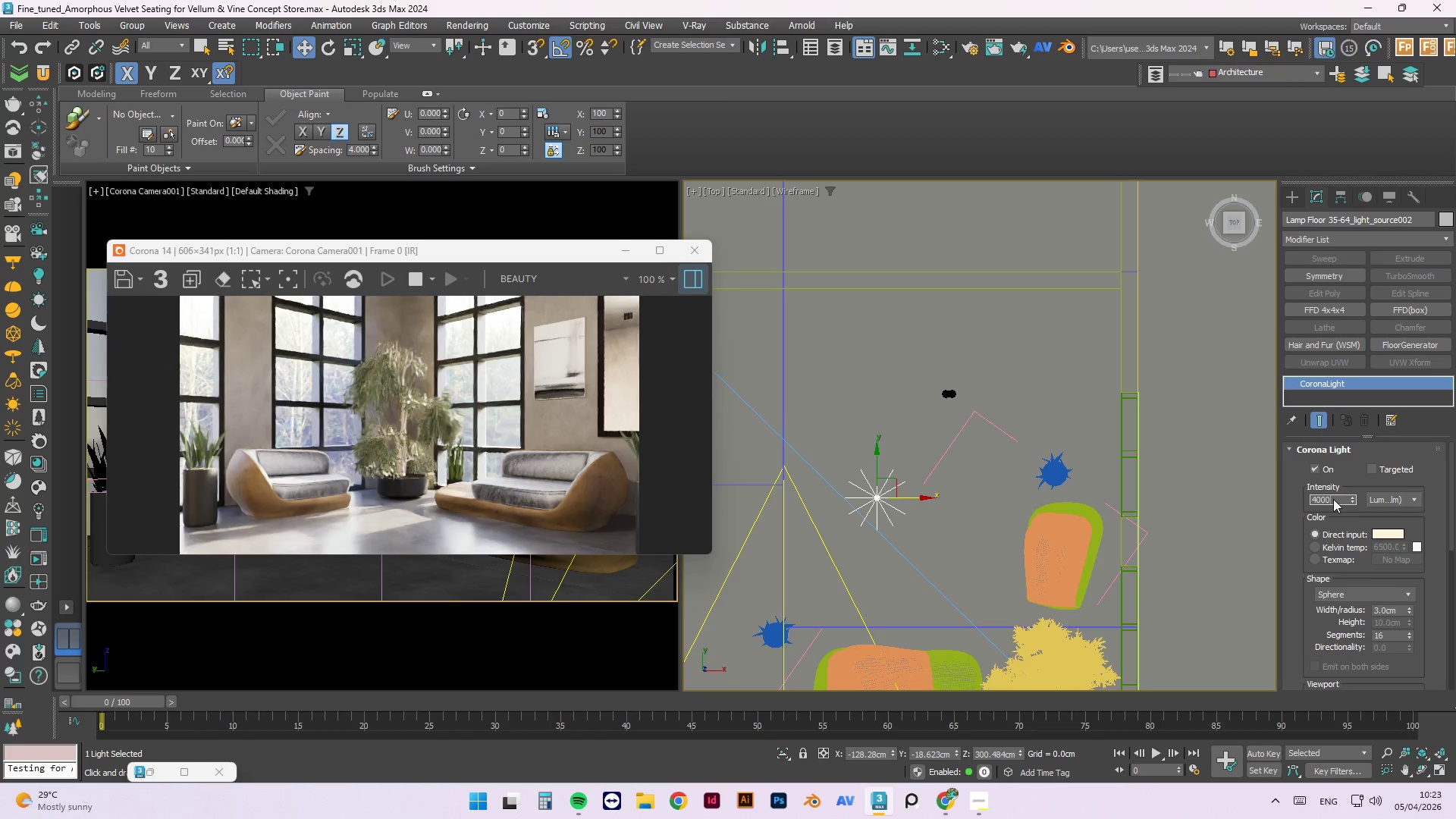 
key(Numpad0)
 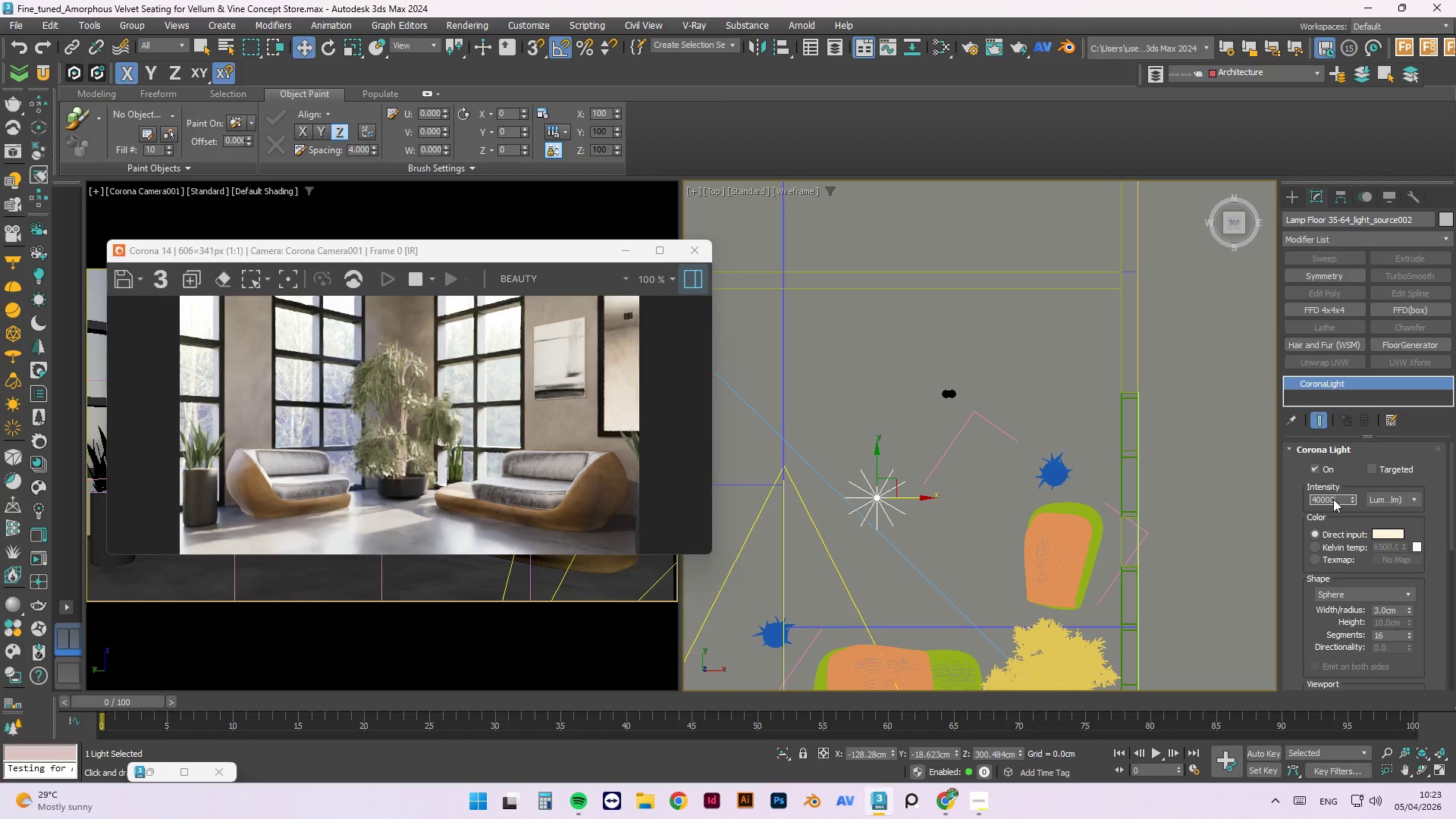 
key(Numpad0)
 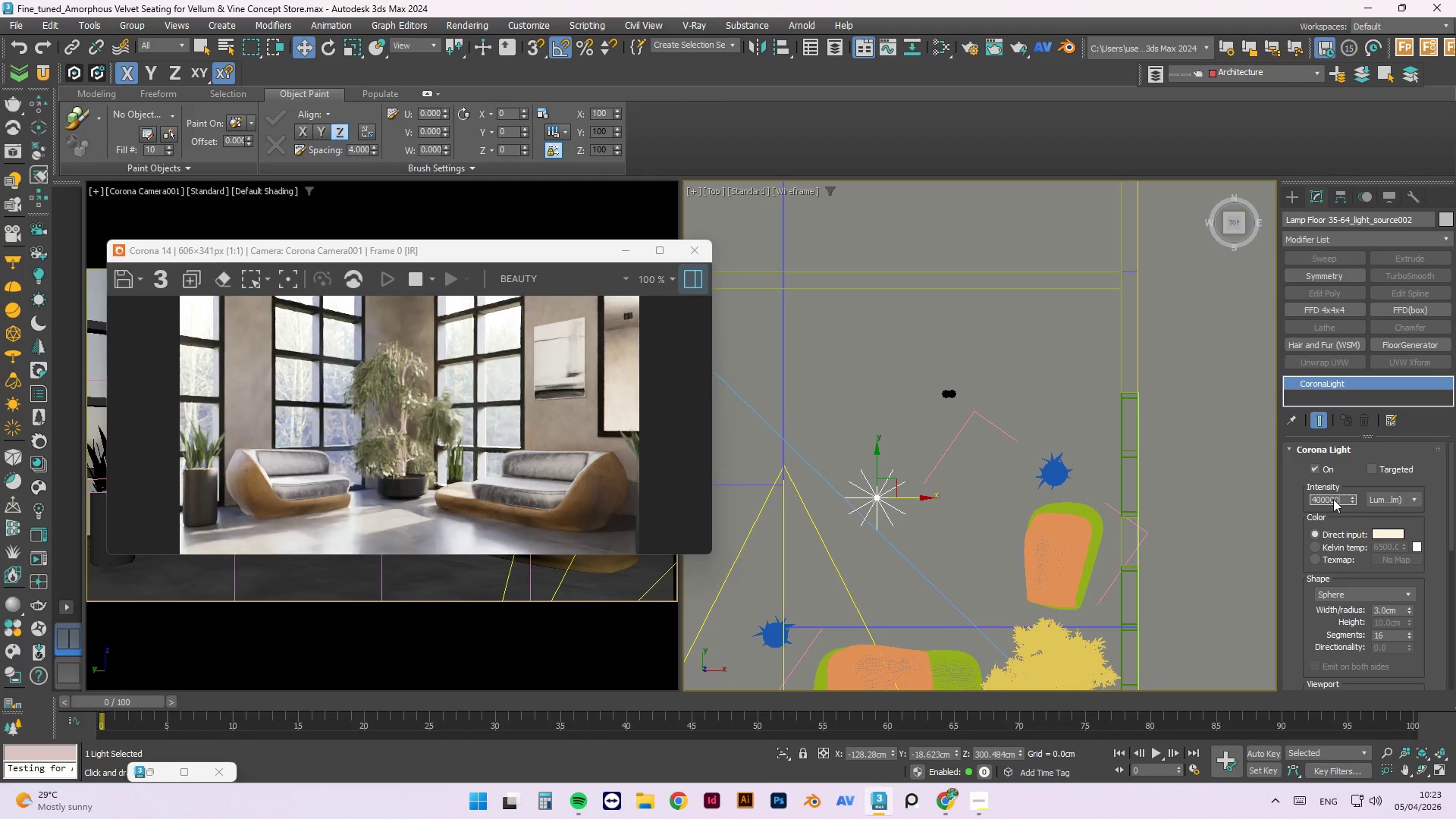 
key(NumpadEnter)
 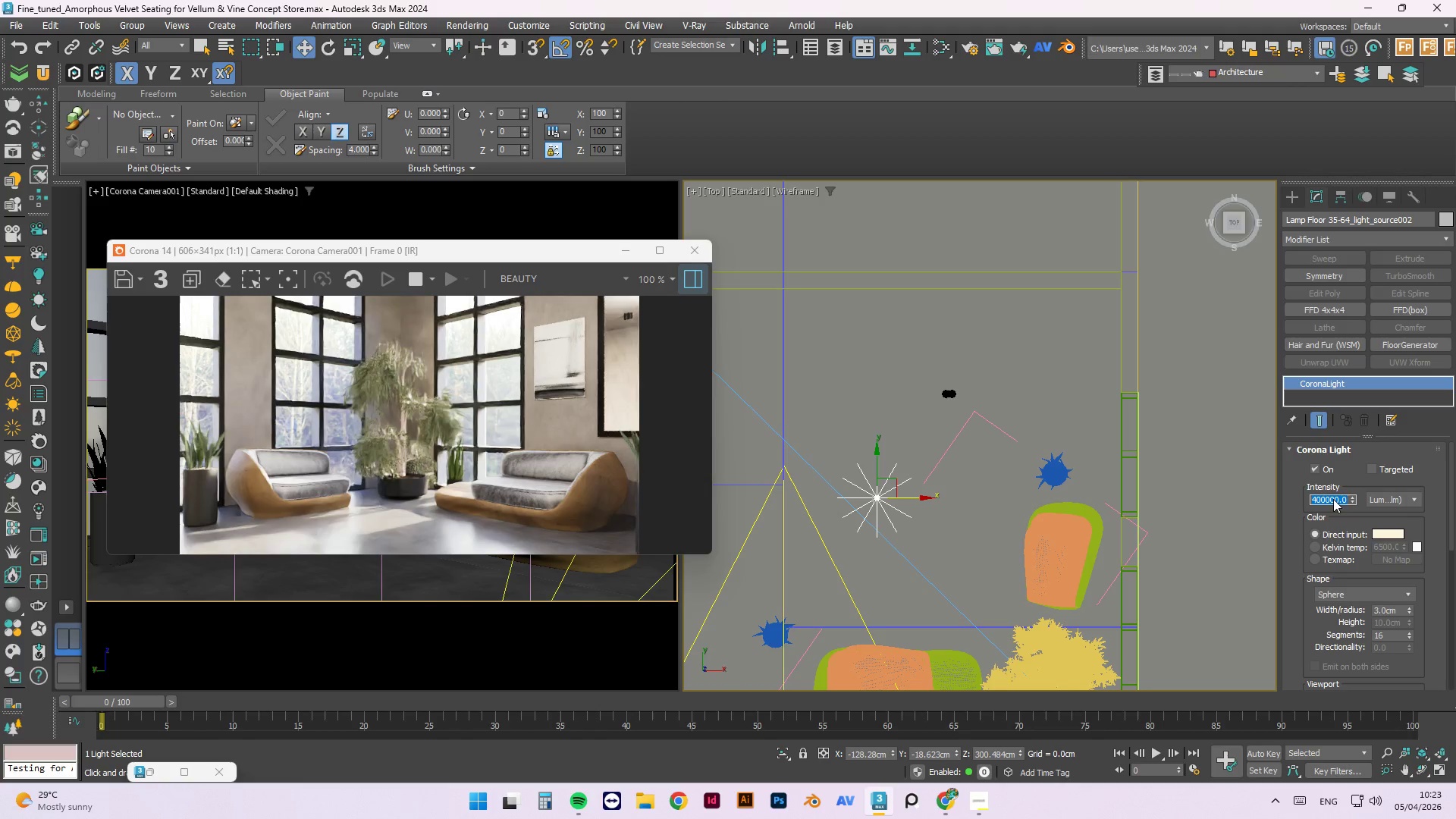 
key(Numpad3)
 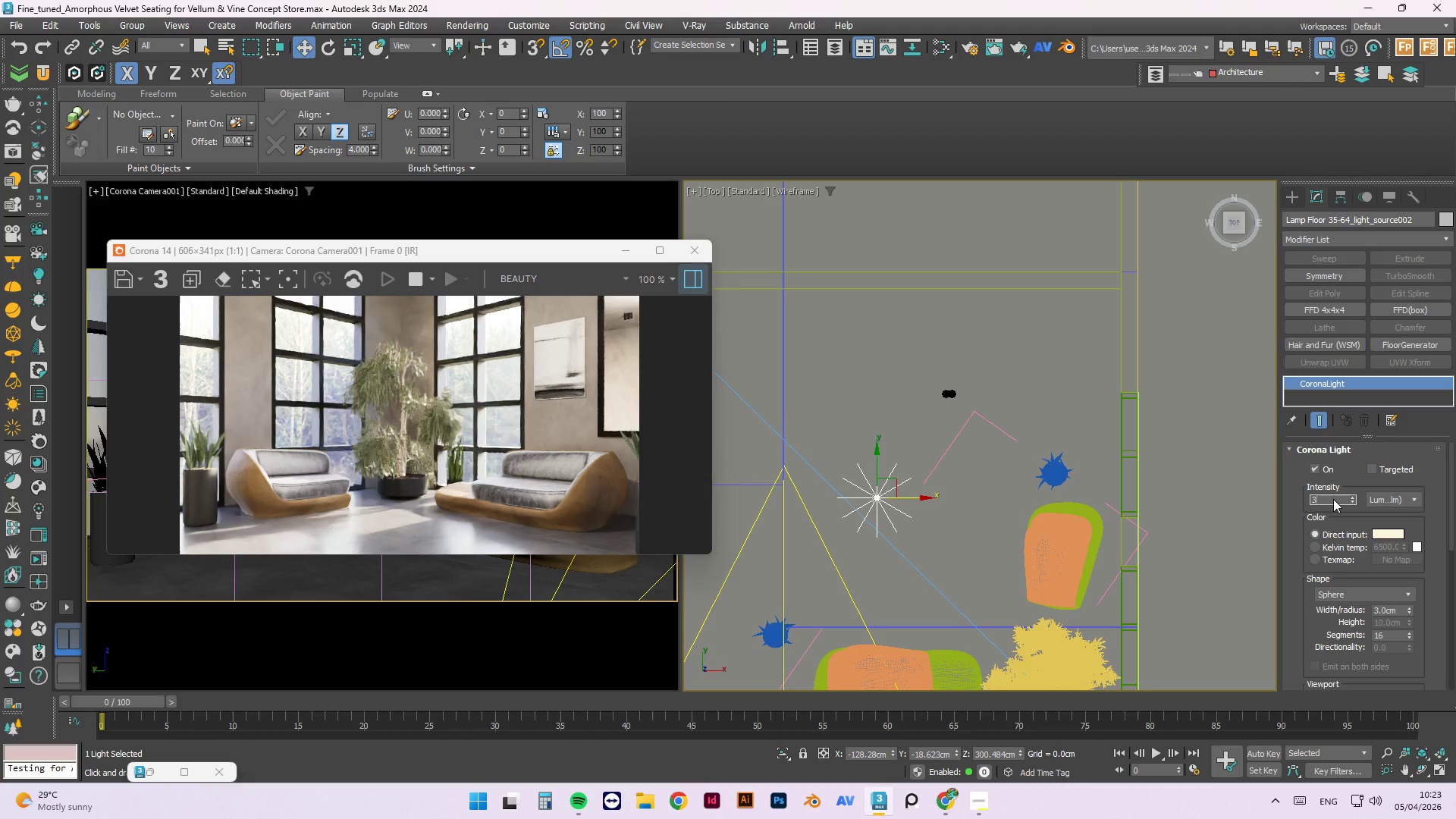 
key(Numpad5)
 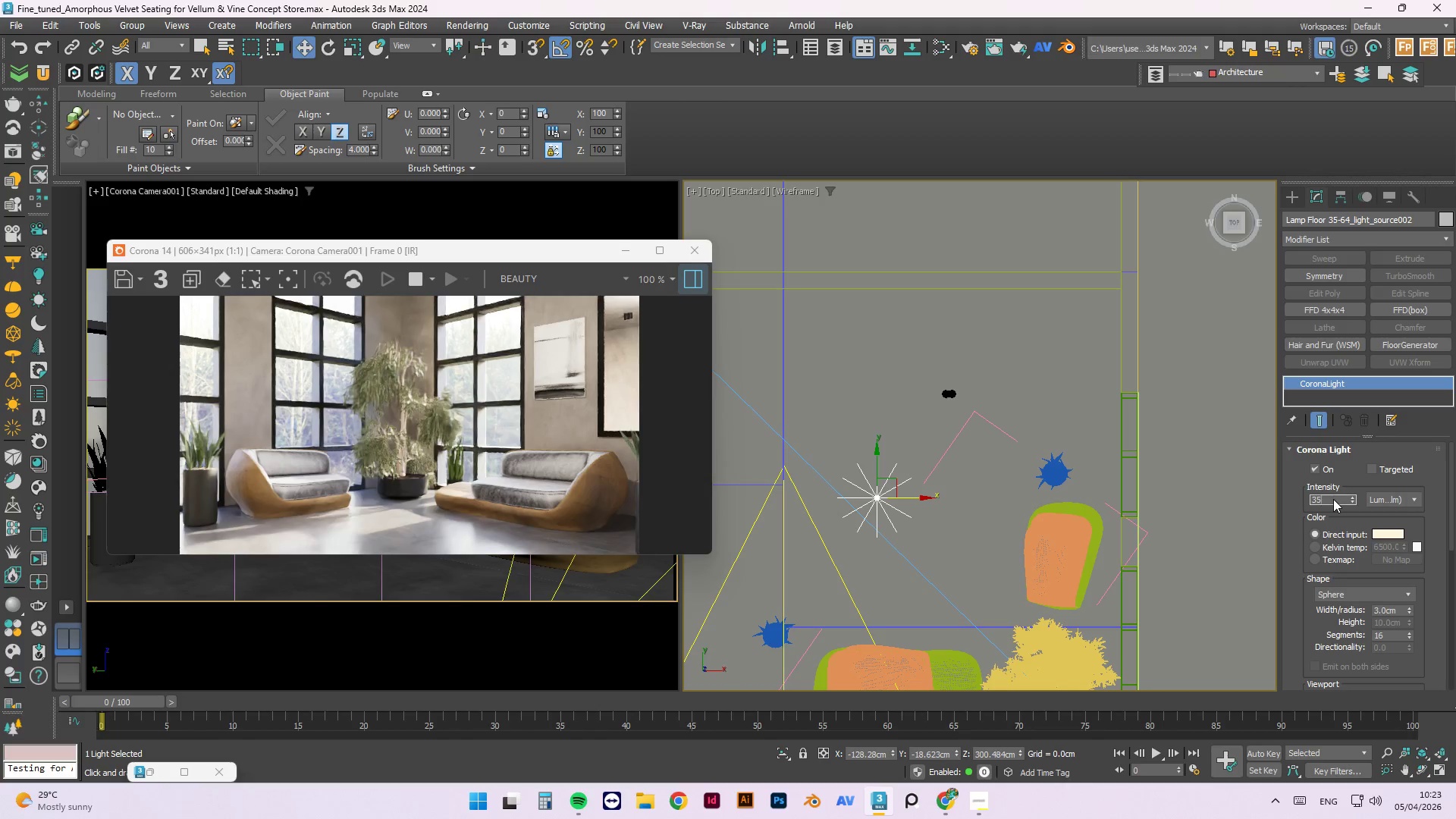 
key(Numpad0)
 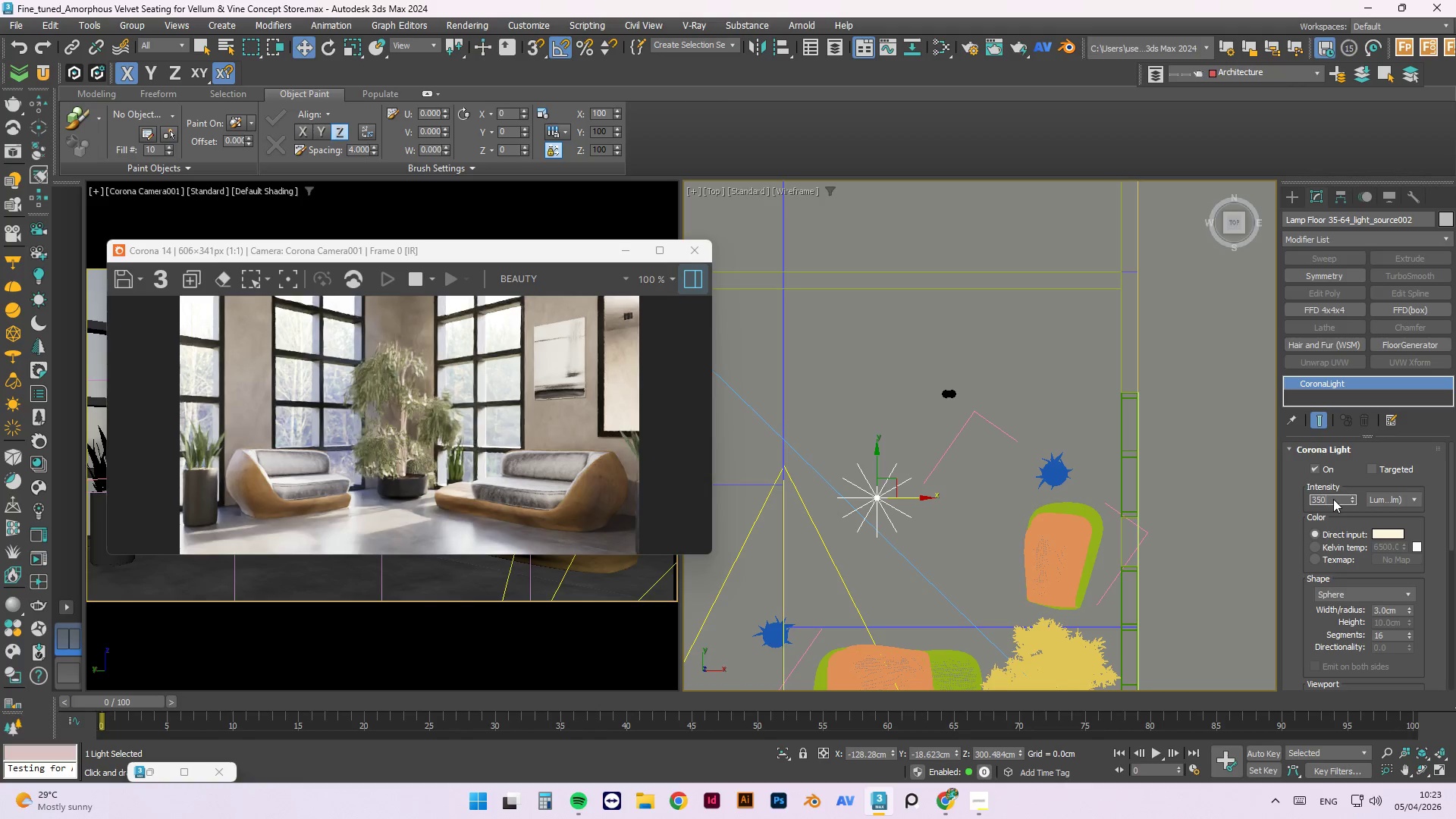 
key(Numpad0)
 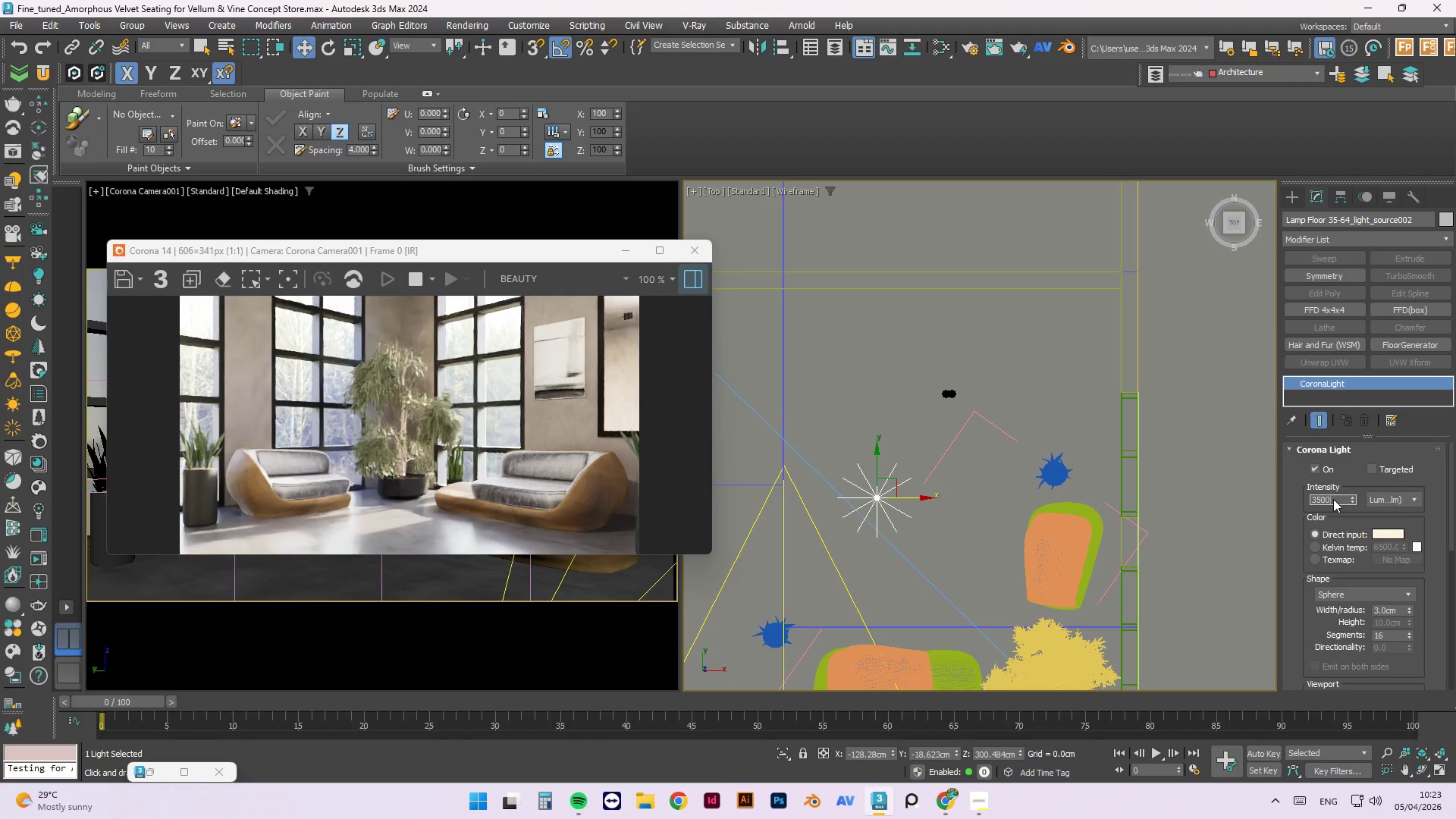 
key(Numpad0)
 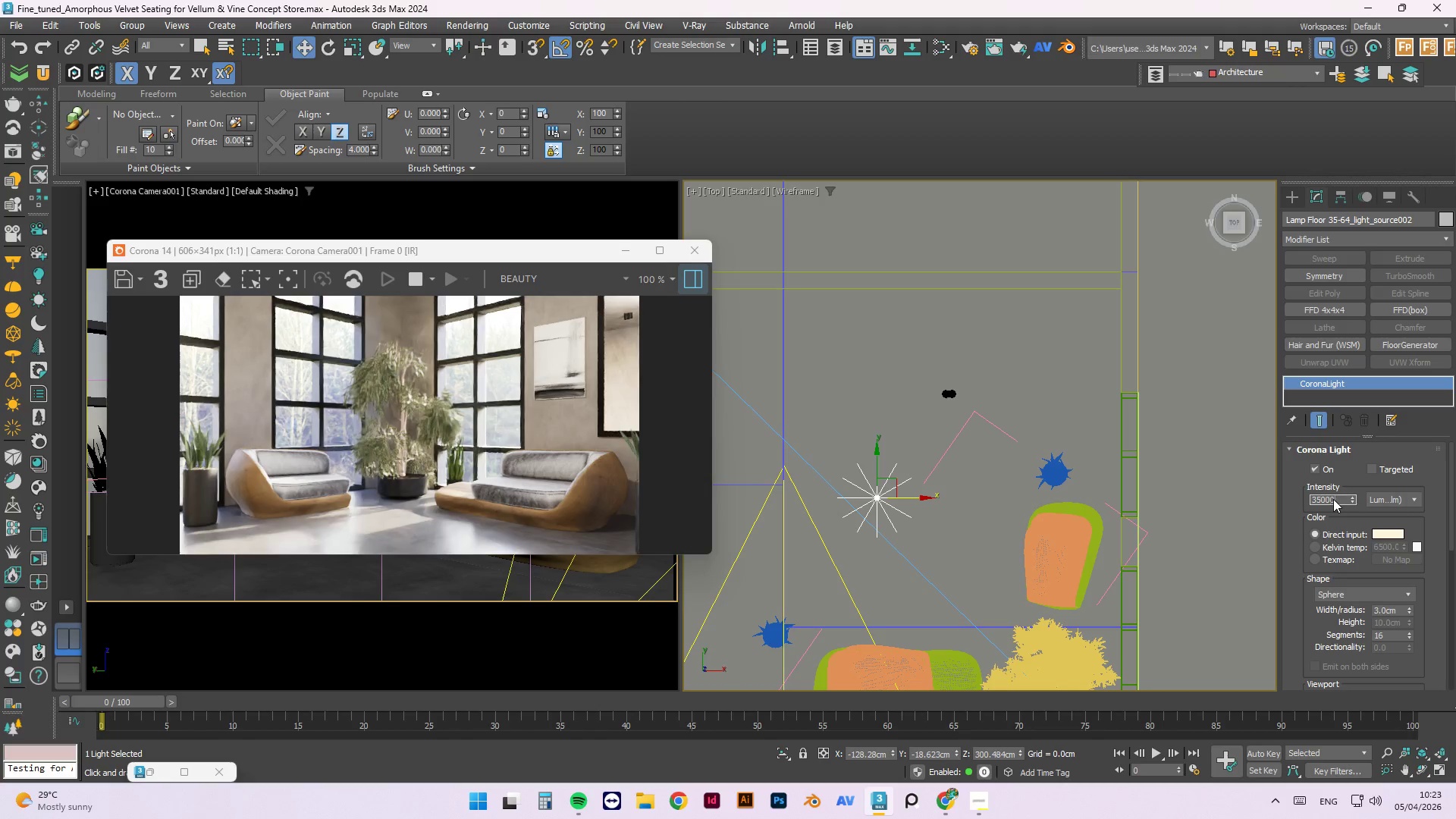 
key(NumpadEnter)
 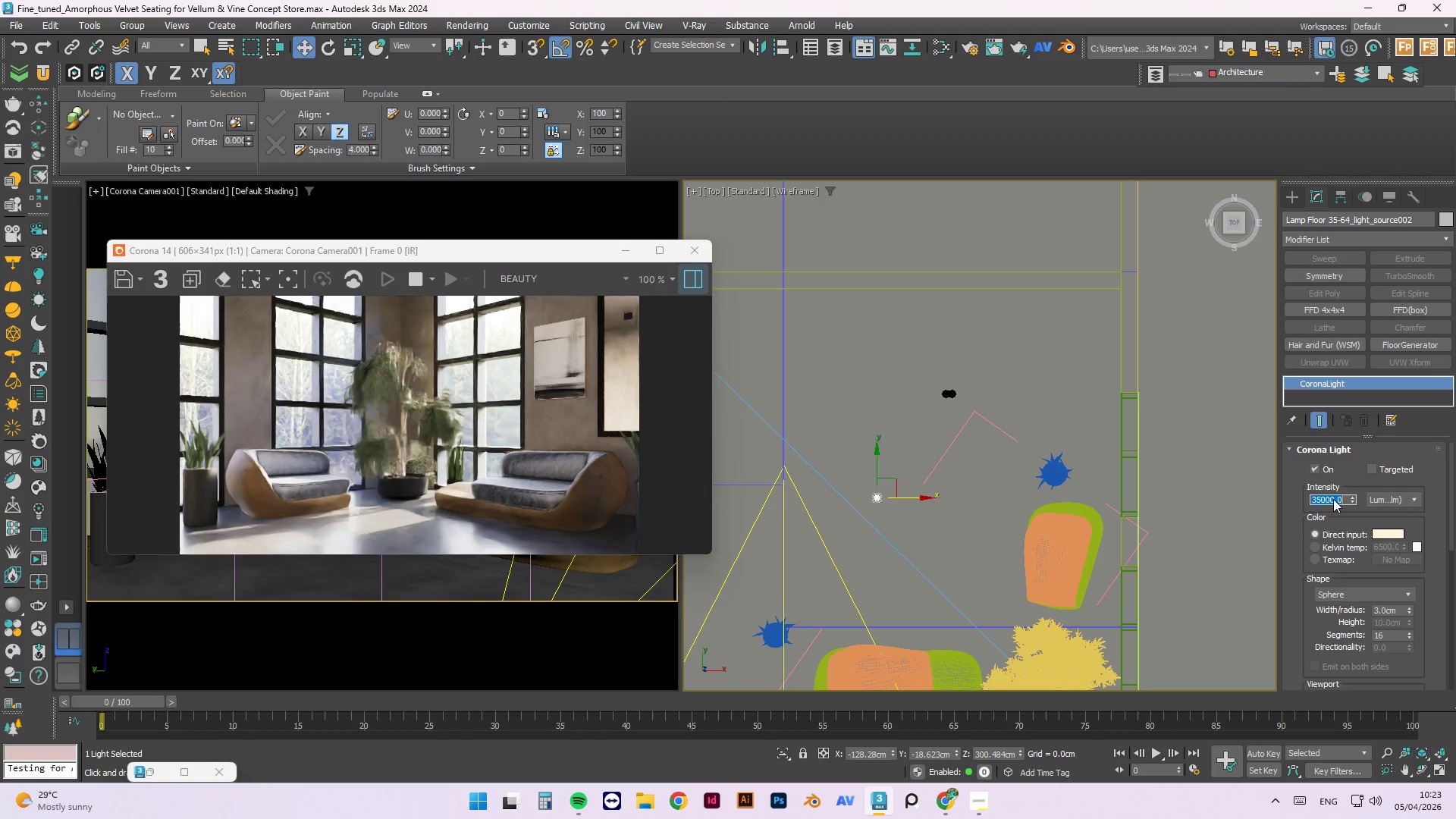 
key(ArrowRight)
 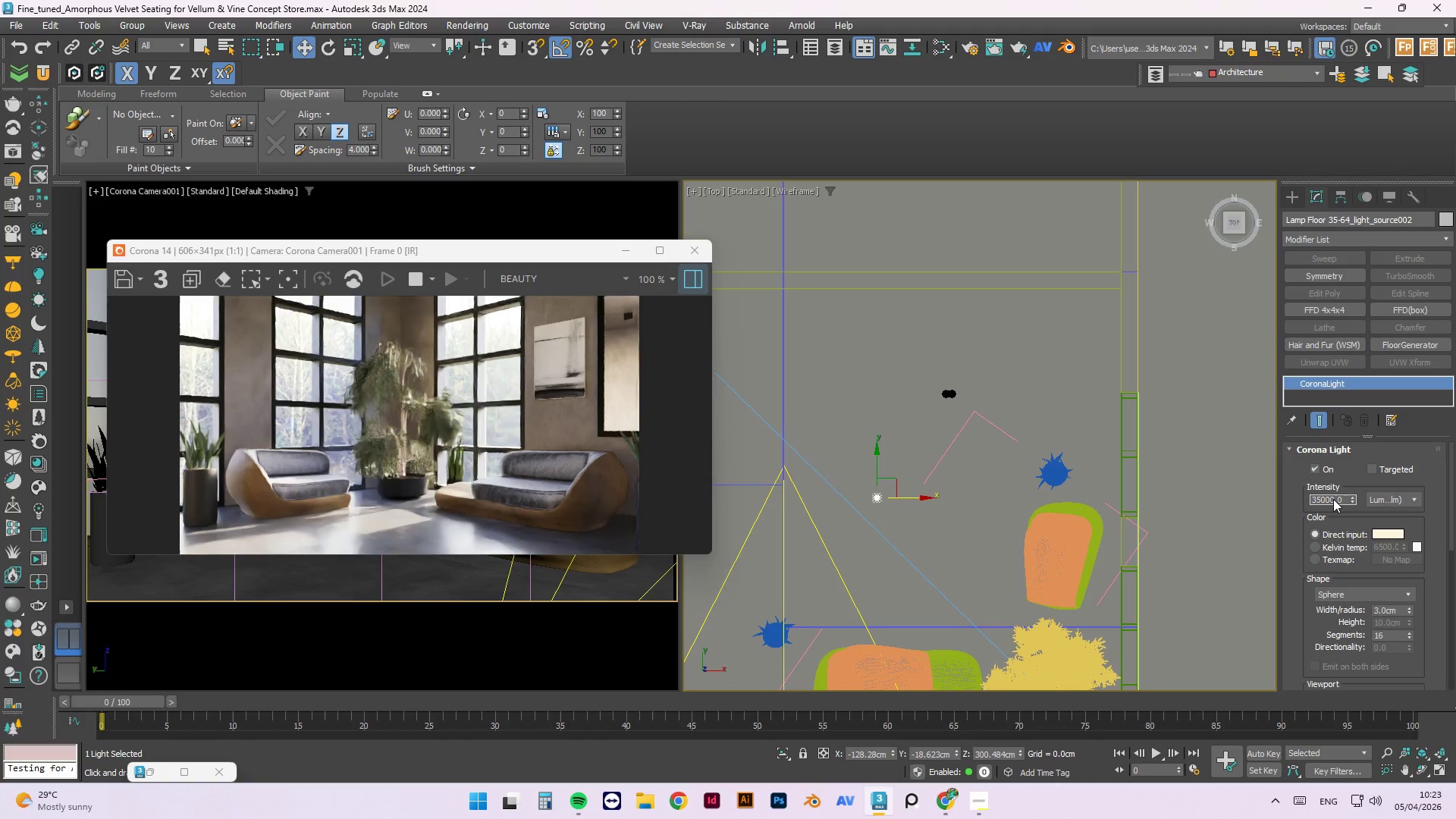 
key(ArrowLeft)
 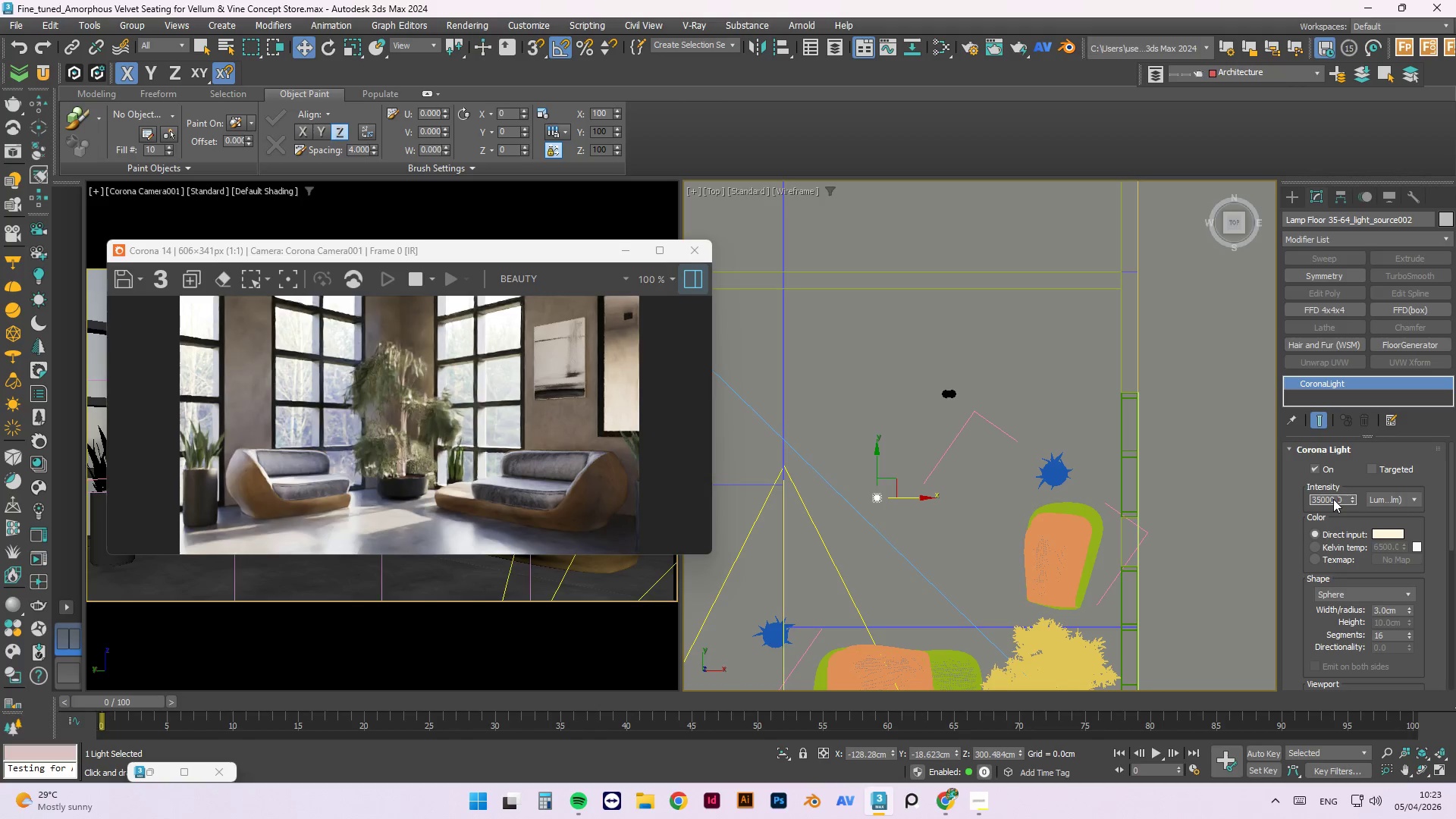 
key(ArrowLeft)
 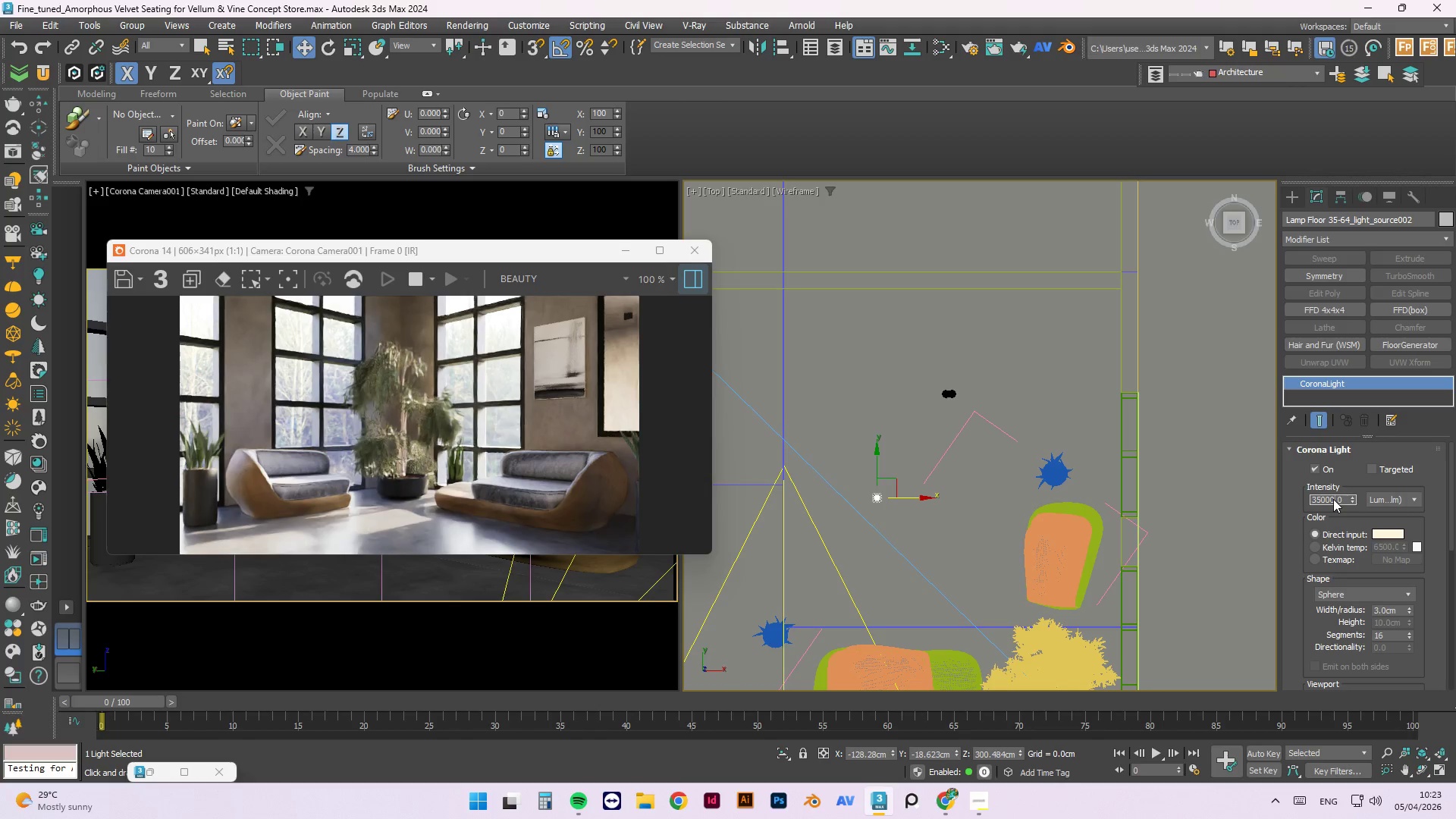 
key(Numpad0)
 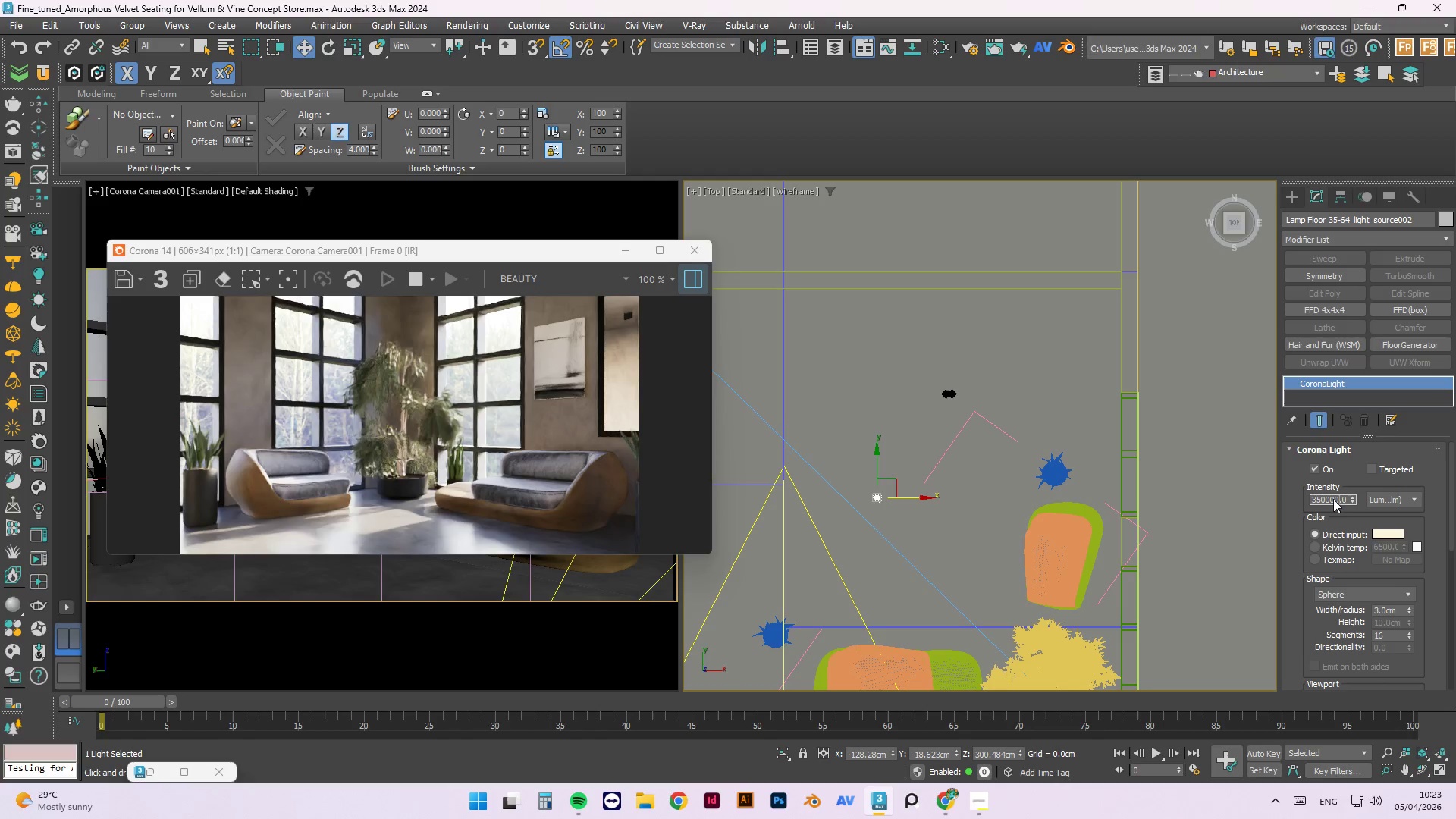 
key(NumpadEnter)
 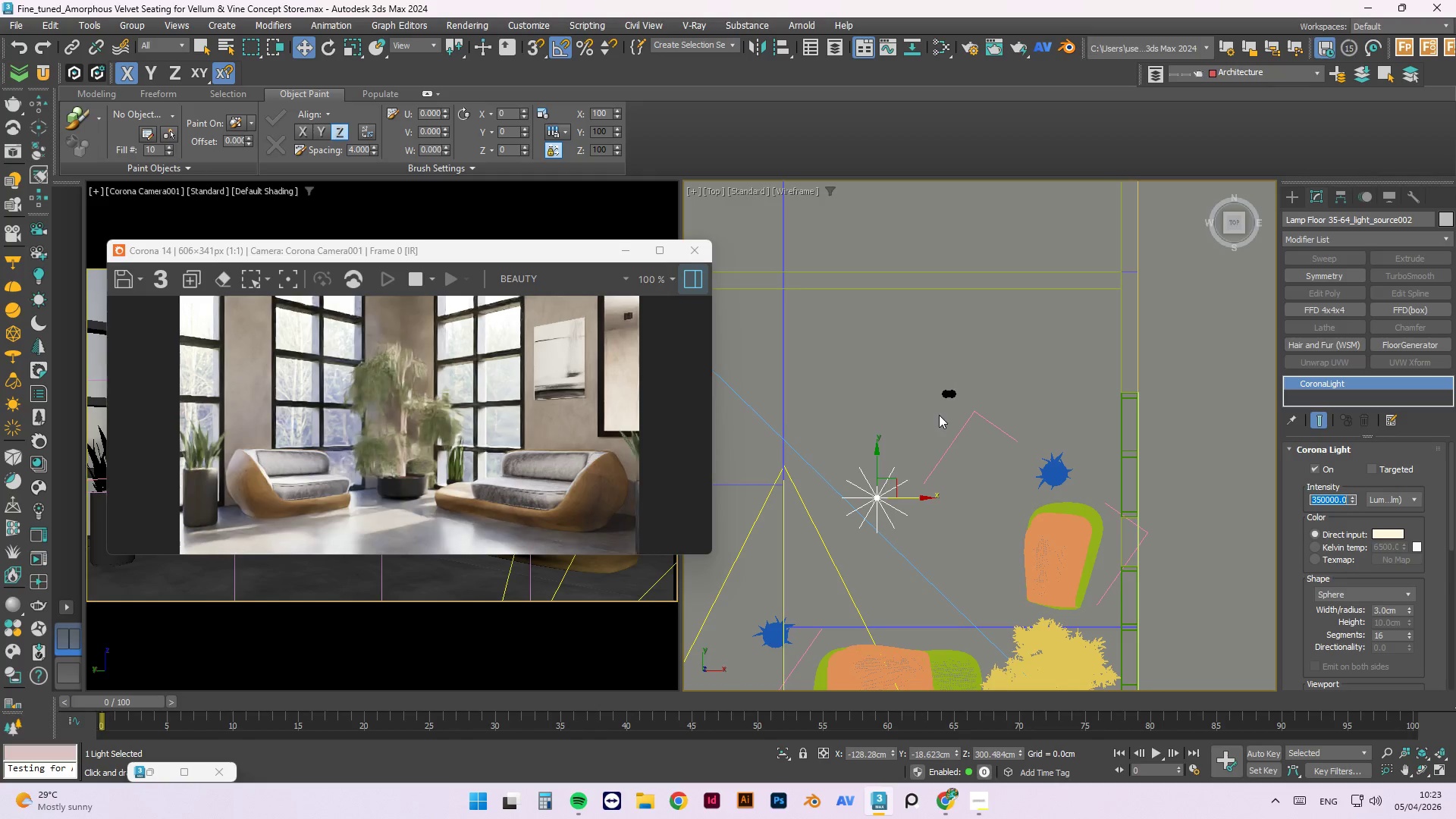 
scroll: coordinate [966, 467], scroll_direction: down, amount: 1.0
 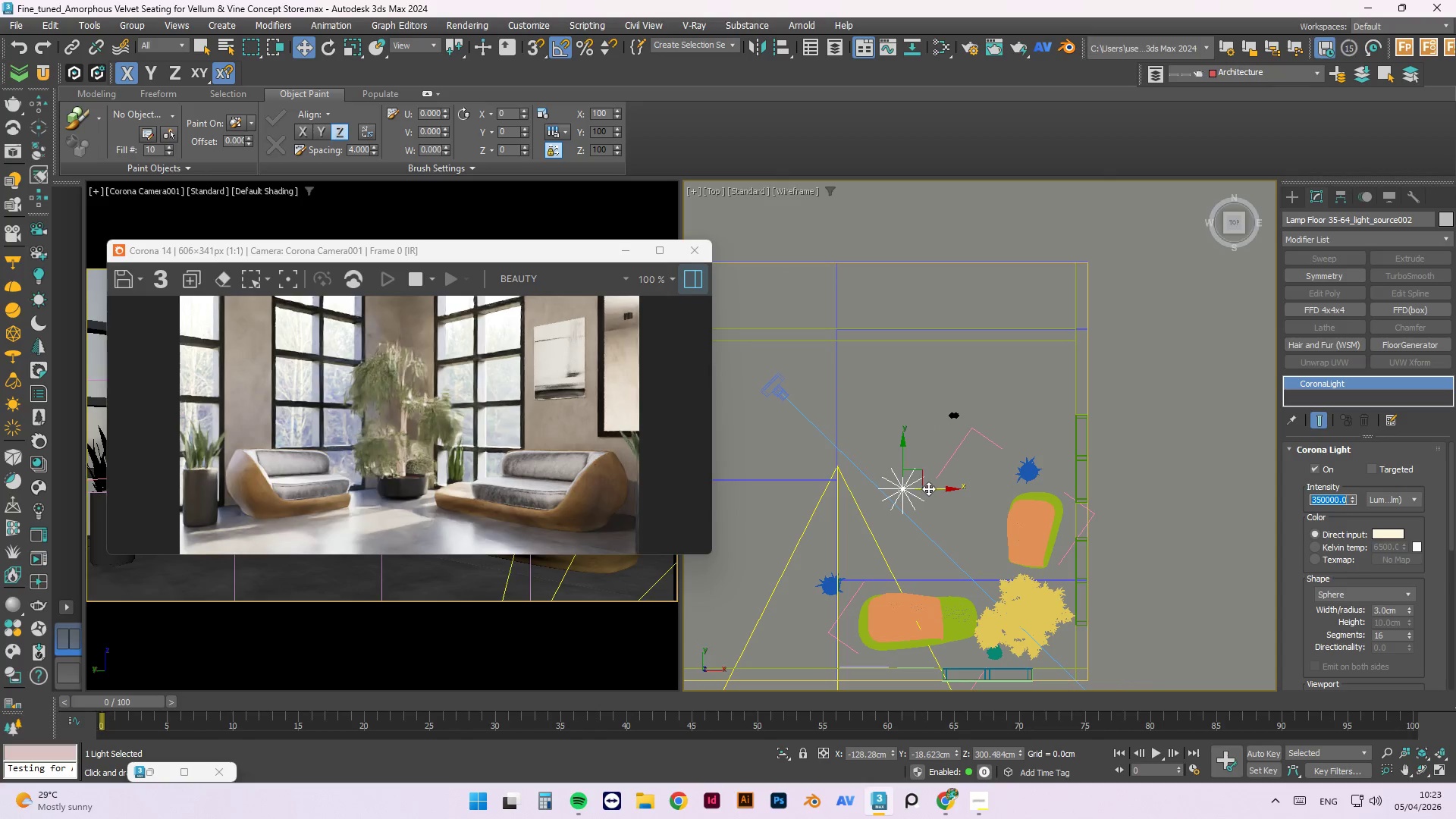 
left_click_drag(start_coordinate=[931, 490], to_coordinate=[892, 485])
 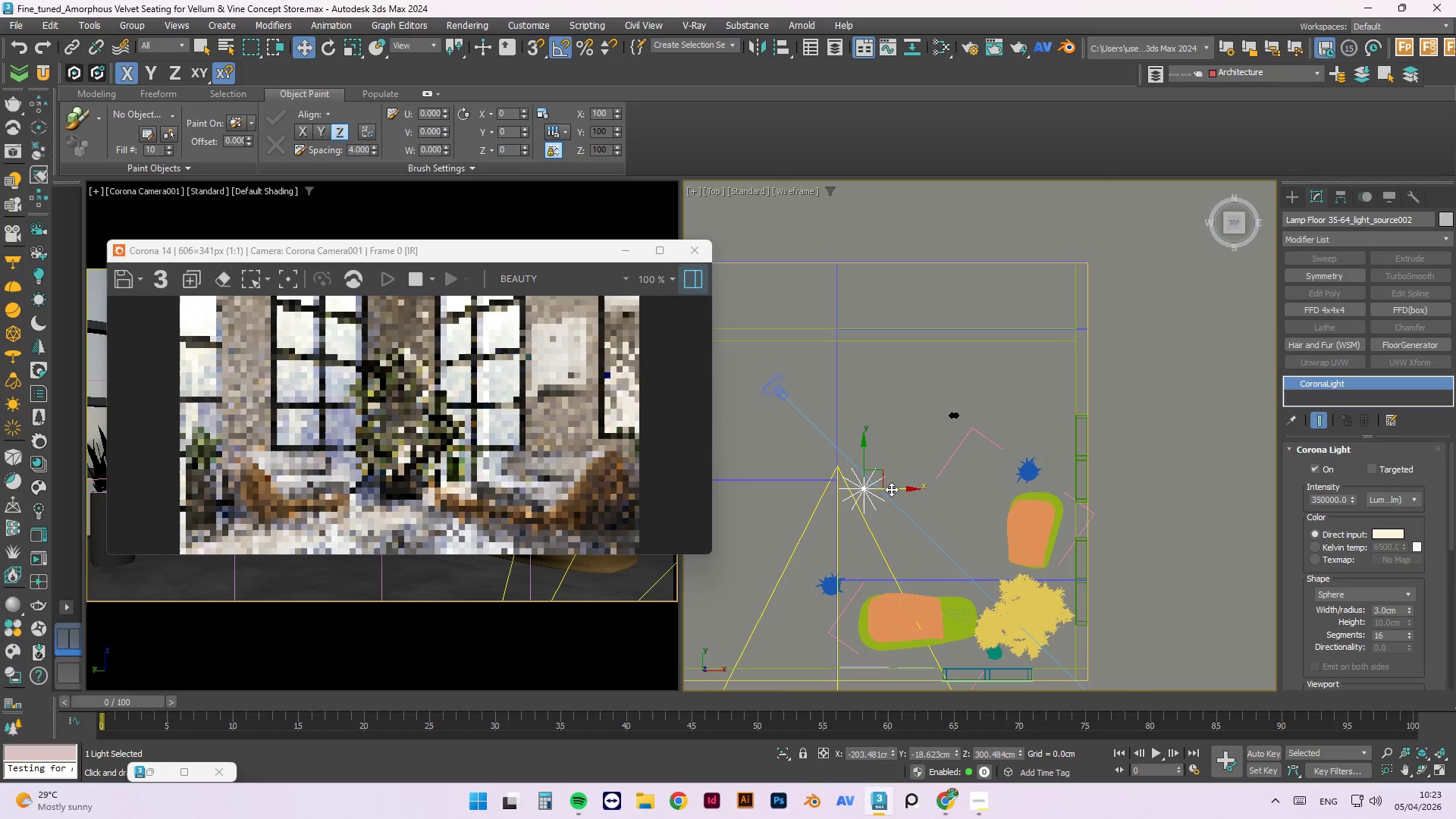 
hold_key(key=ShiftLeft, duration=0.95)
left_click_drag(start_coordinate=[891, 489], to_coordinate=[1000, 494])
 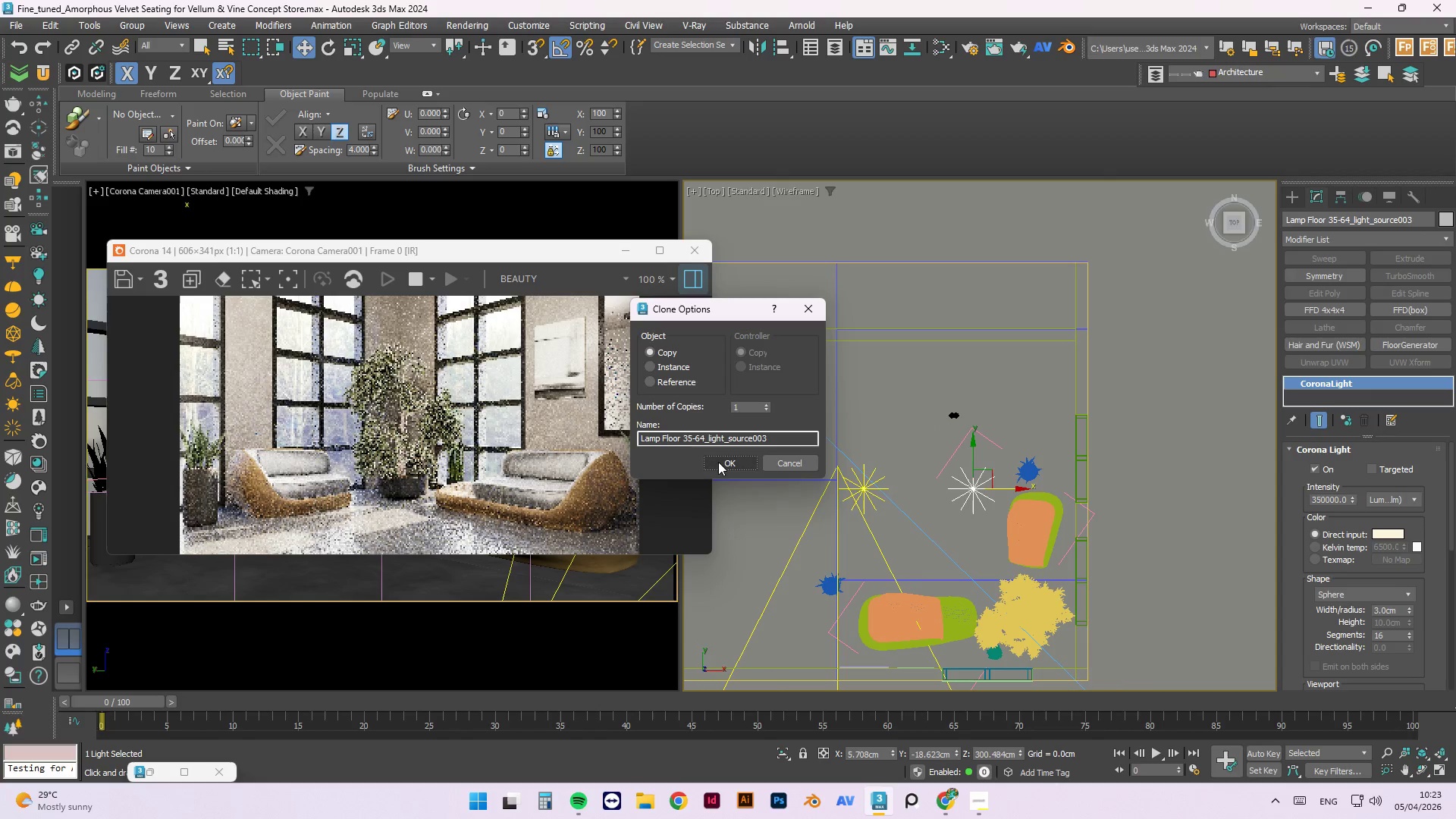 
left_click([686, 372])
 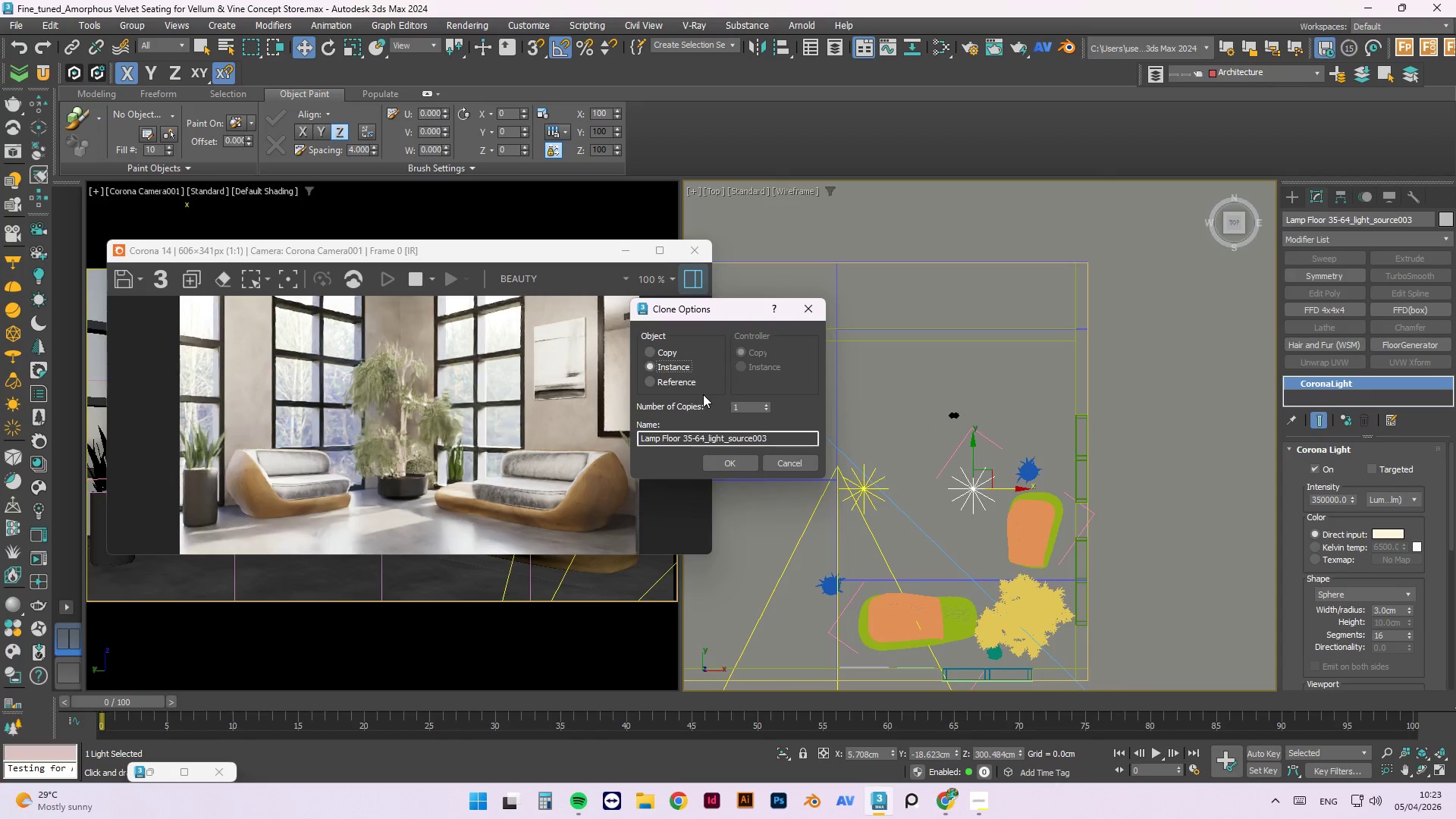 
left_click([670, 351])
 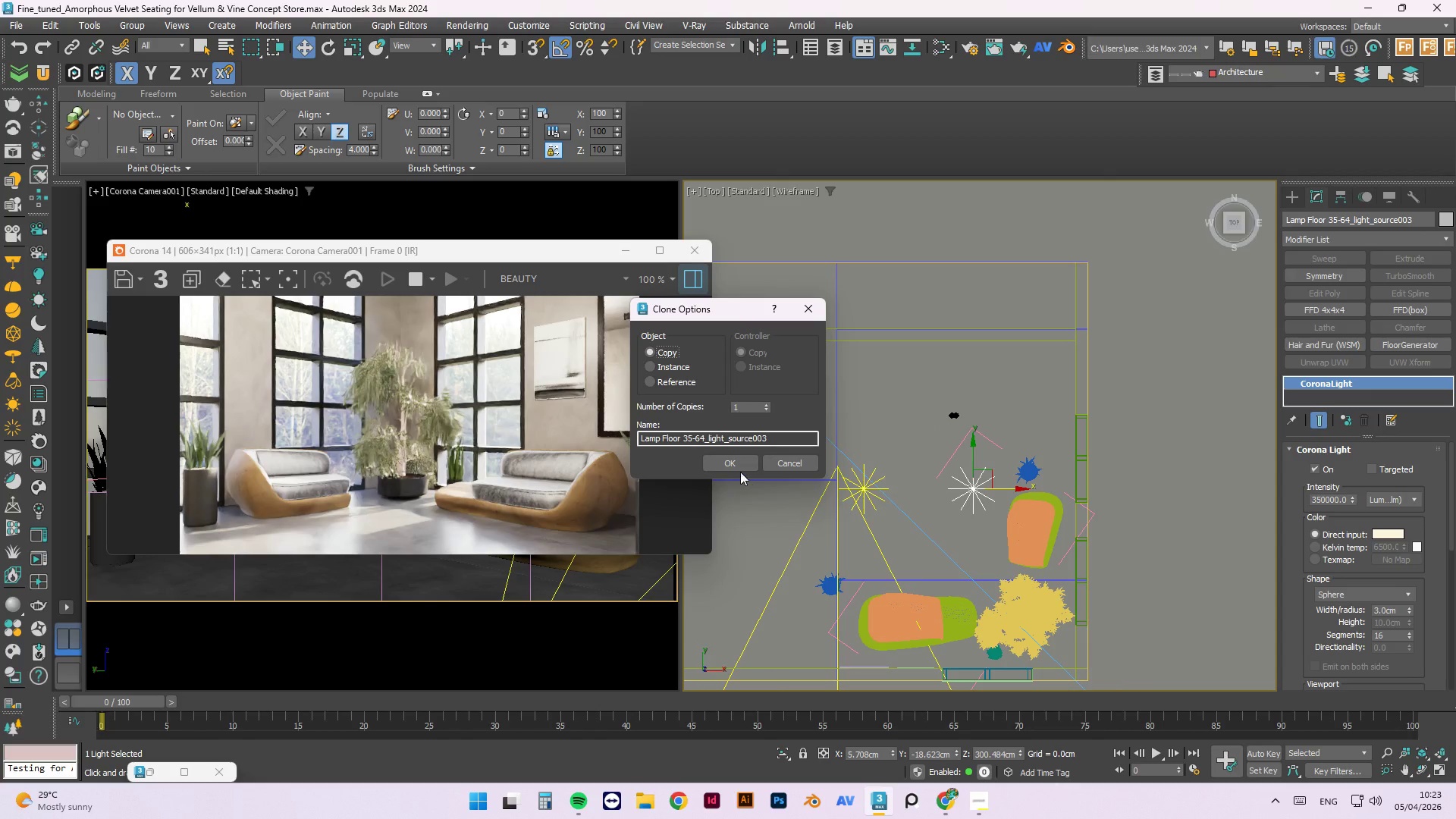 
left_click([739, 464])
 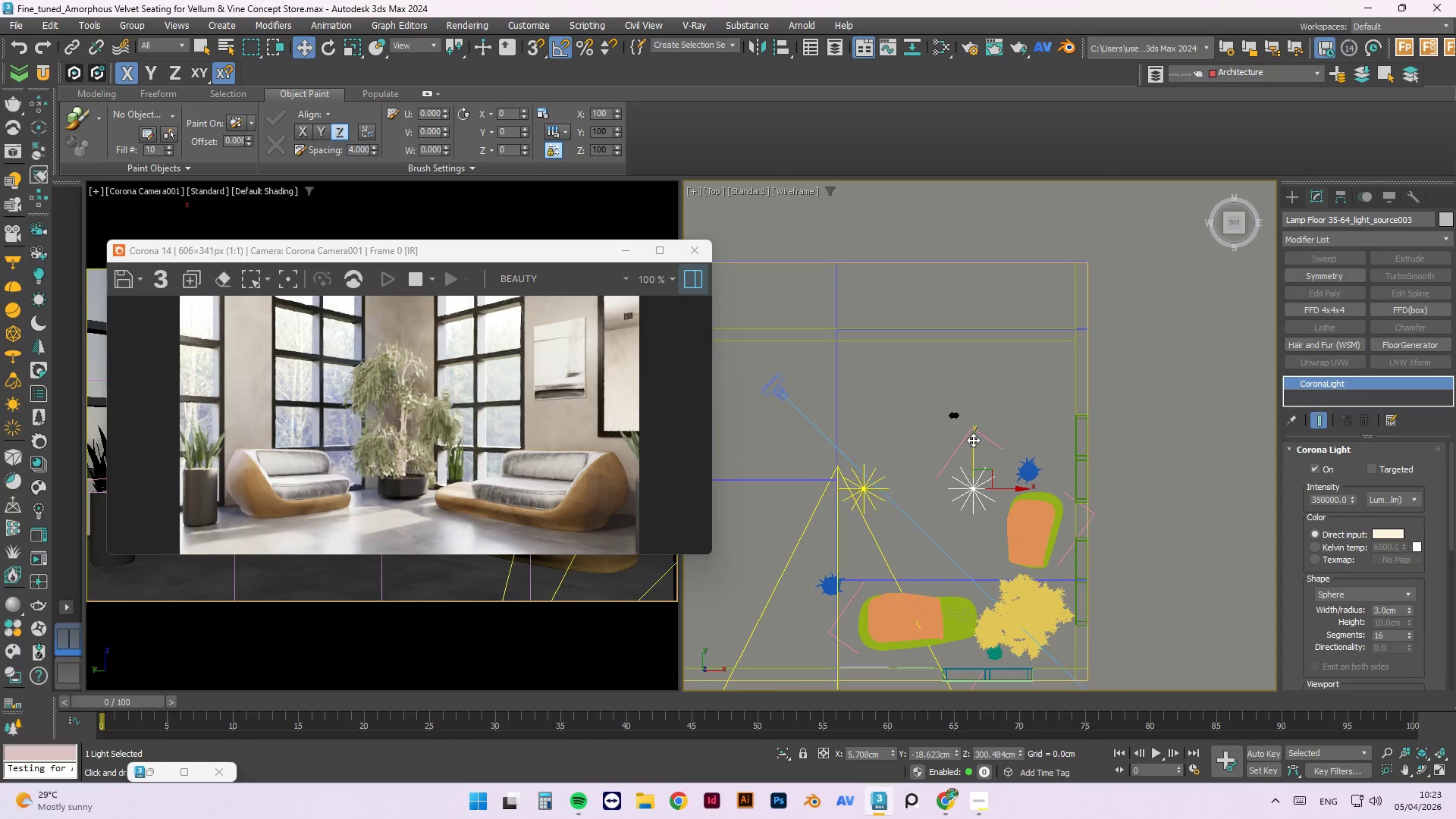 
left_click_drag(start_coordinate=[973, 441], to_coordinate=[1002, 348])
 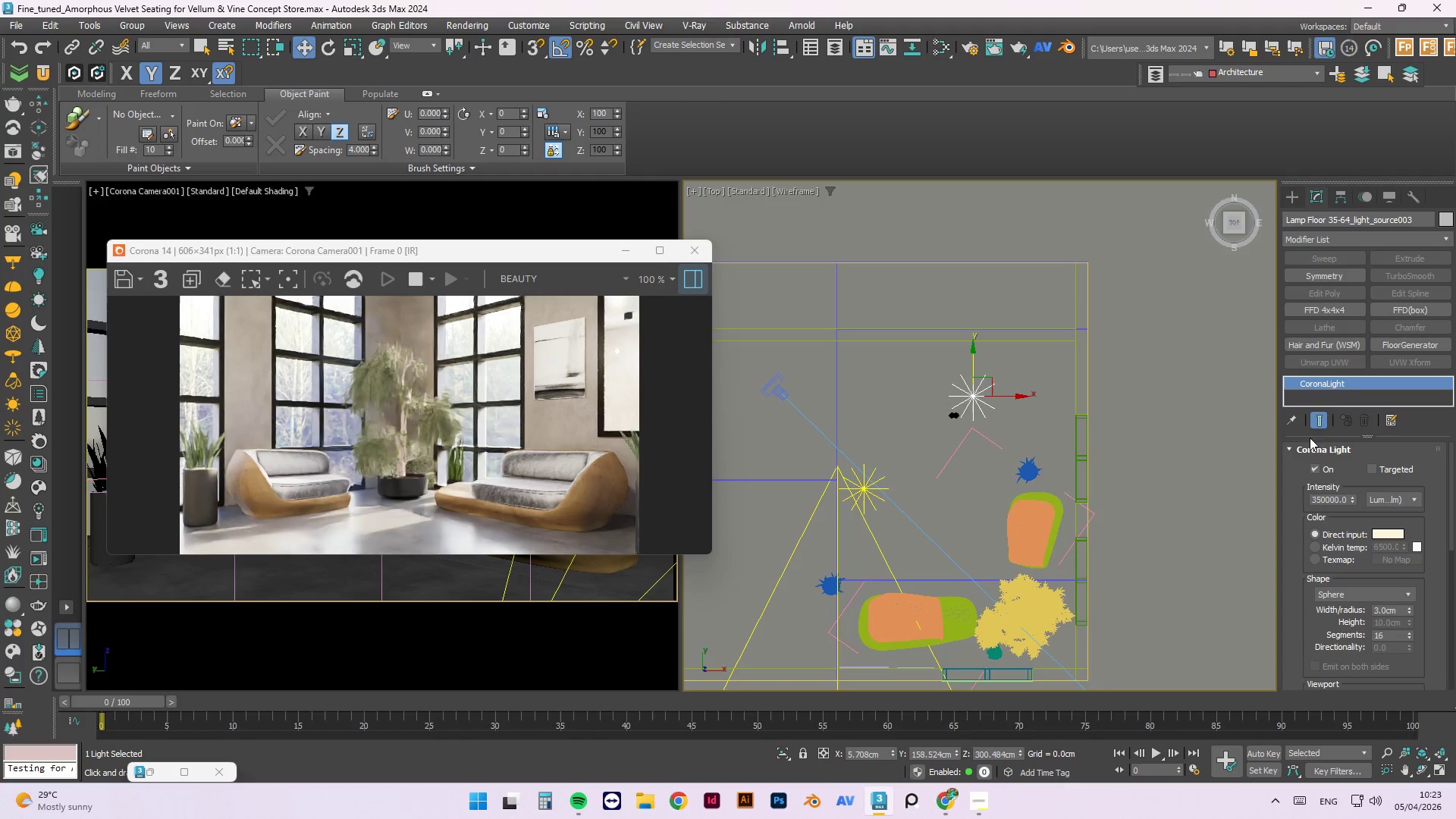 
left_click([1313, 467])
 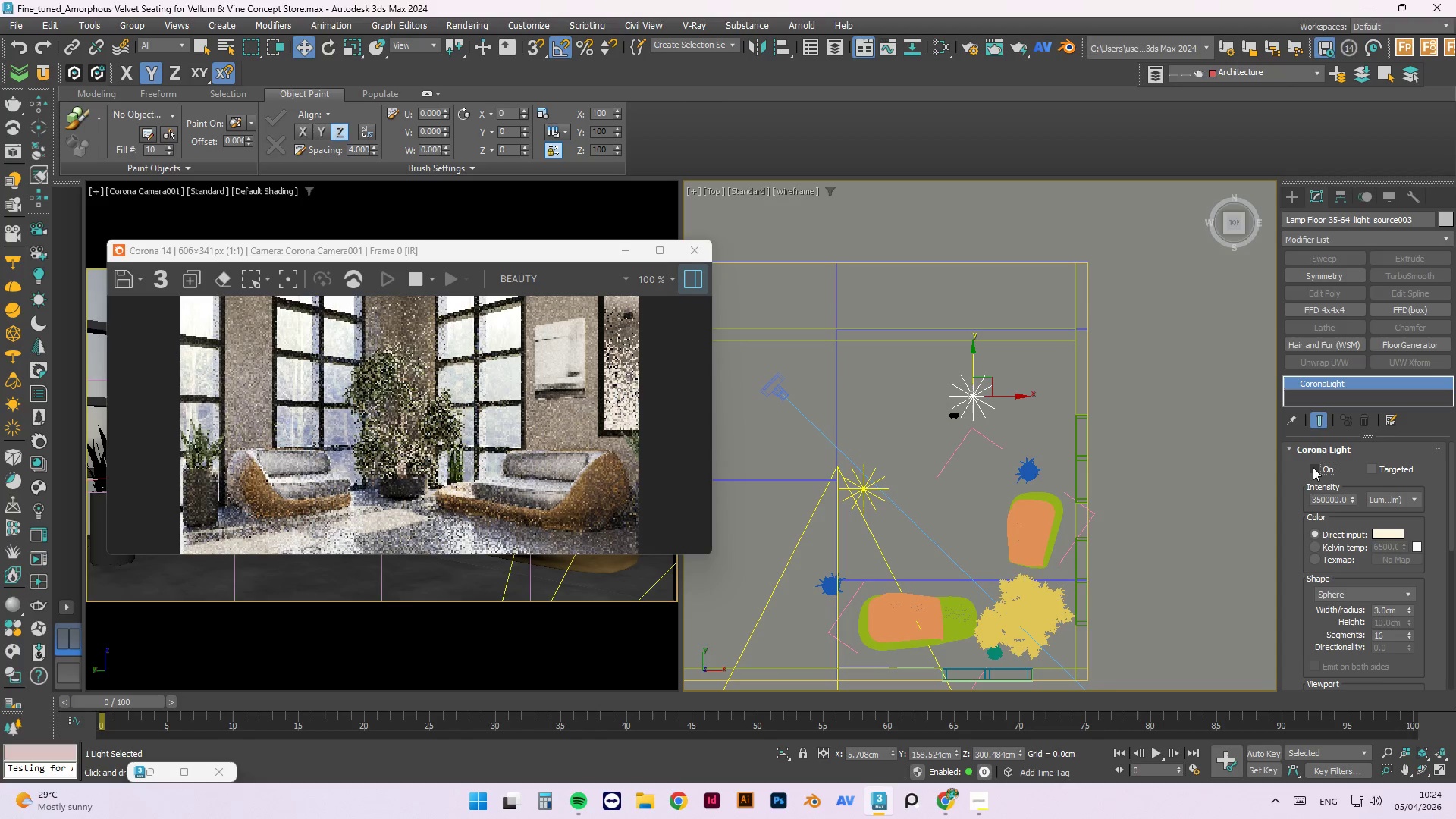 
left_click([1313, 467])
 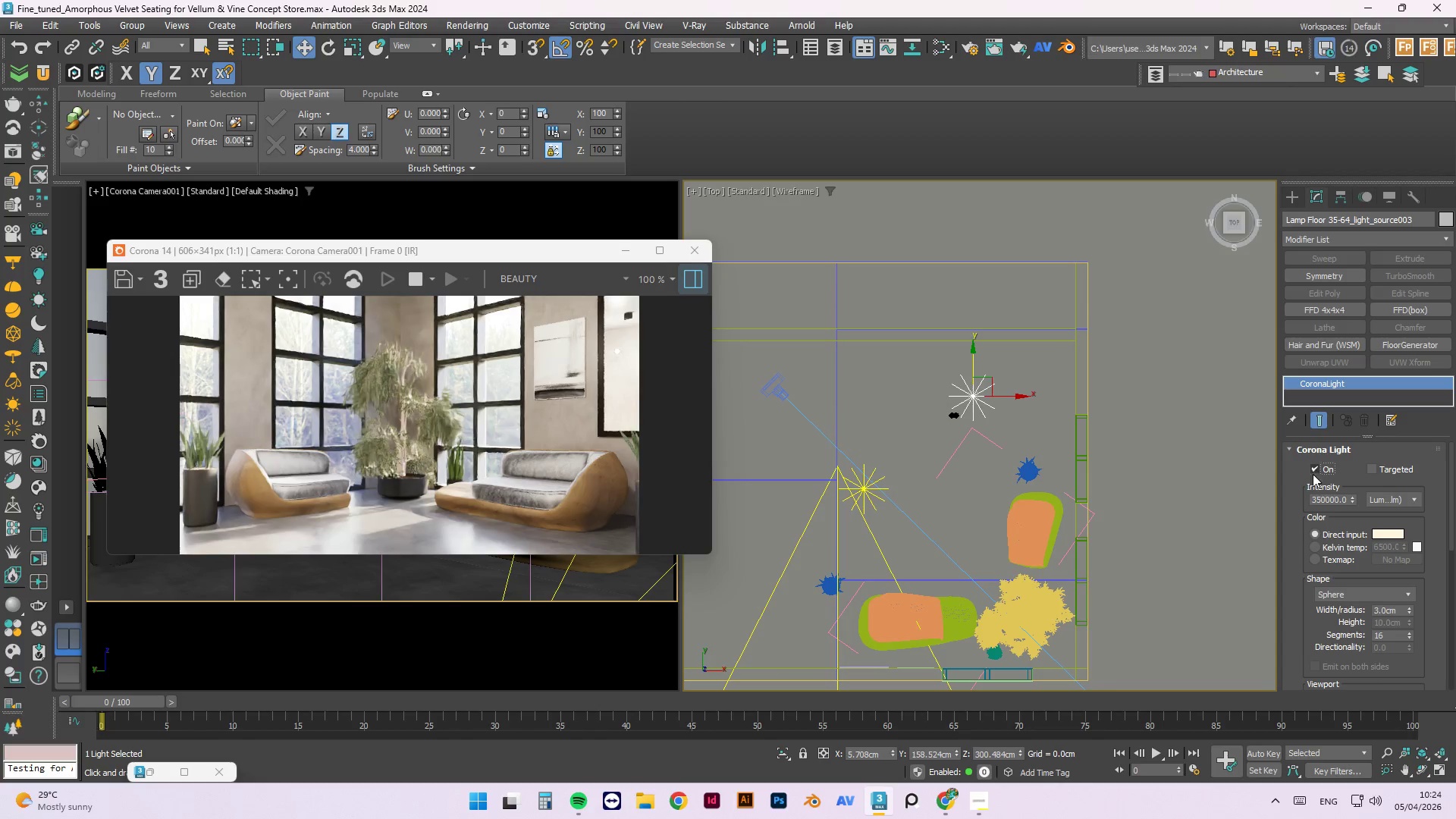 
left_click_drag(start_coordinate=[1445, 516], to_coordinate=[1444, 553])
 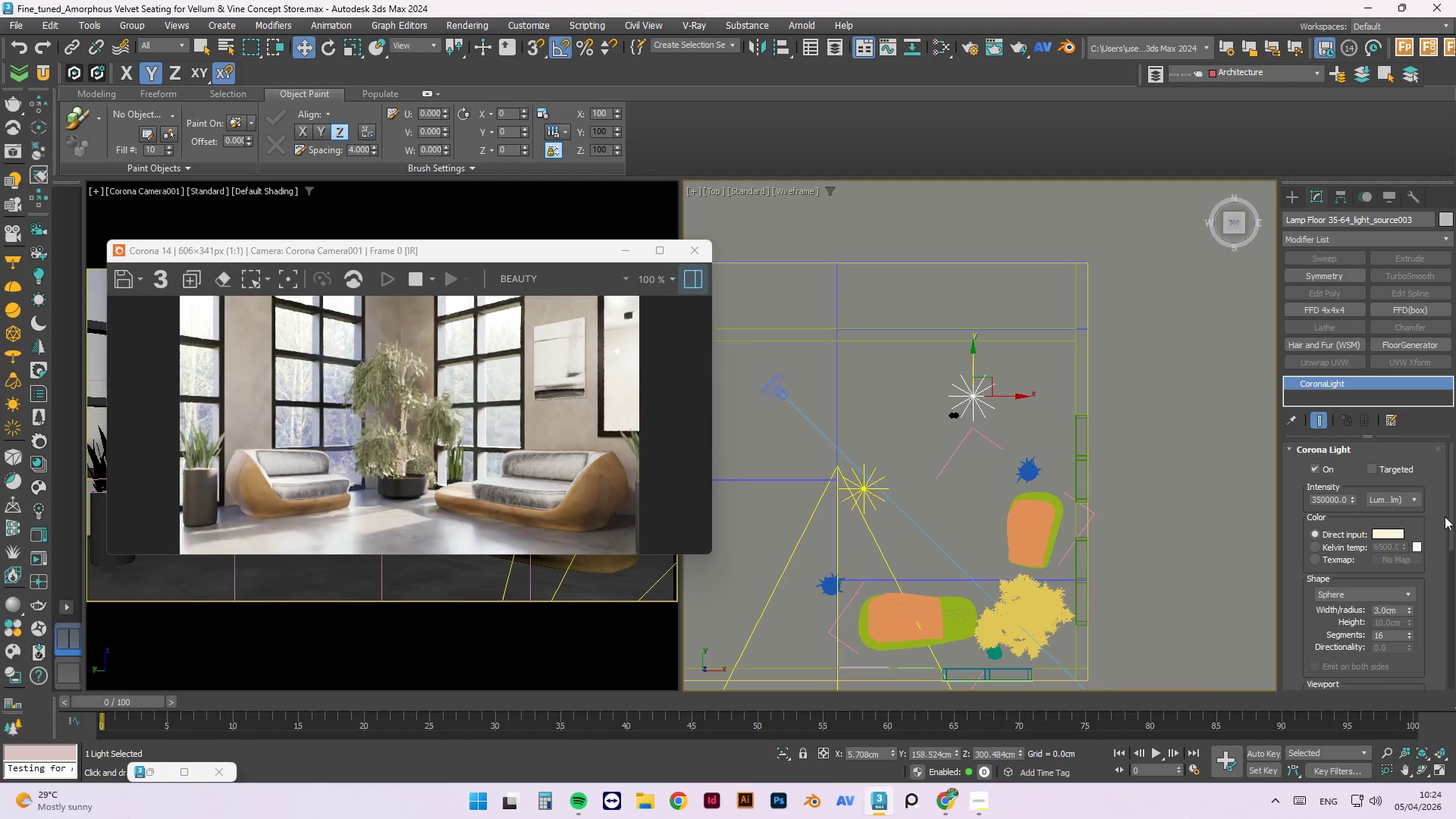 
left_click_drag(start_coordinate=[1445, 516], to_coordinate=[1444, 554])
 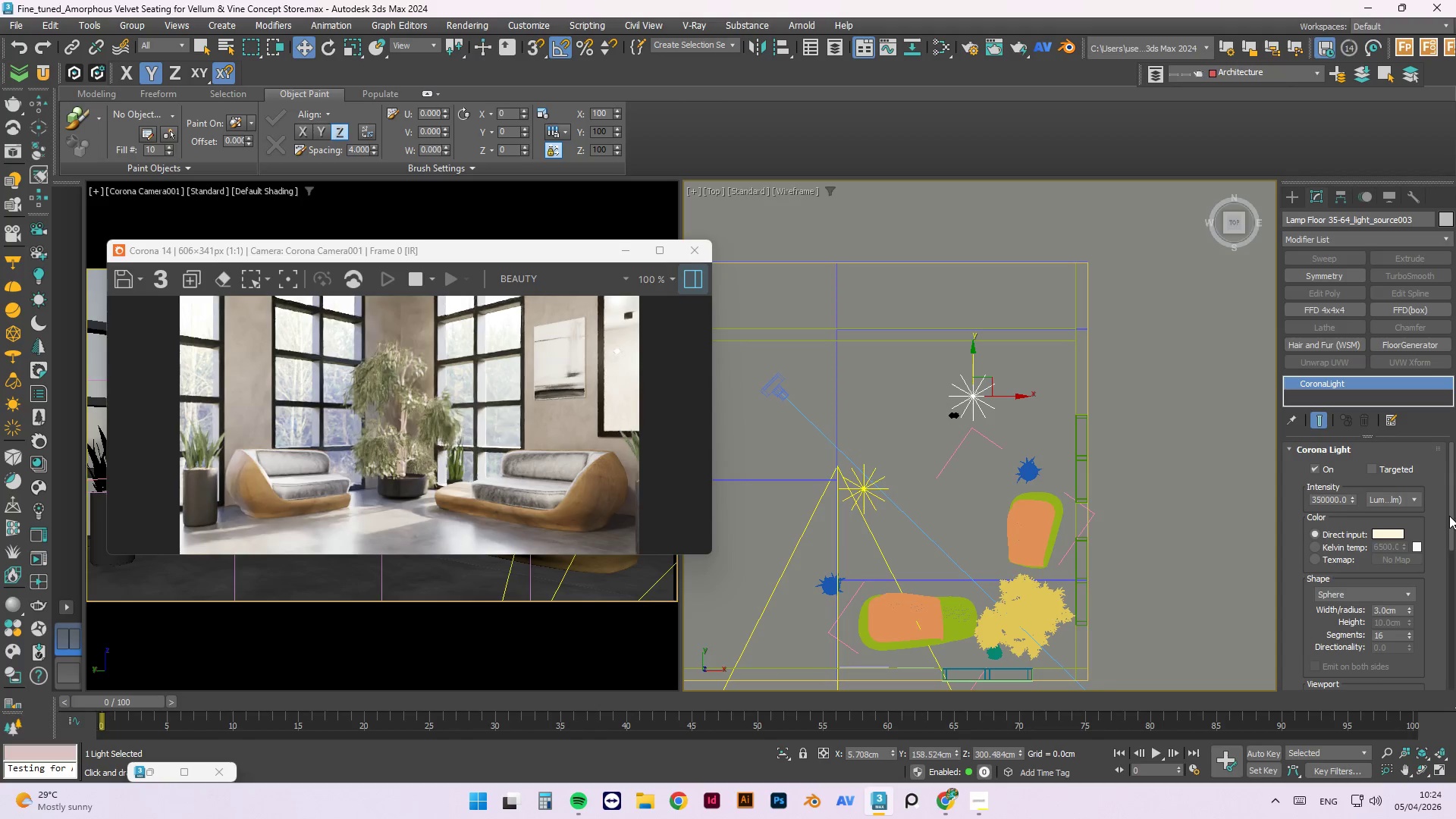 
left_click_drag(start_coordinate=[1449, 516], to_coordinate=[1448, 578])
 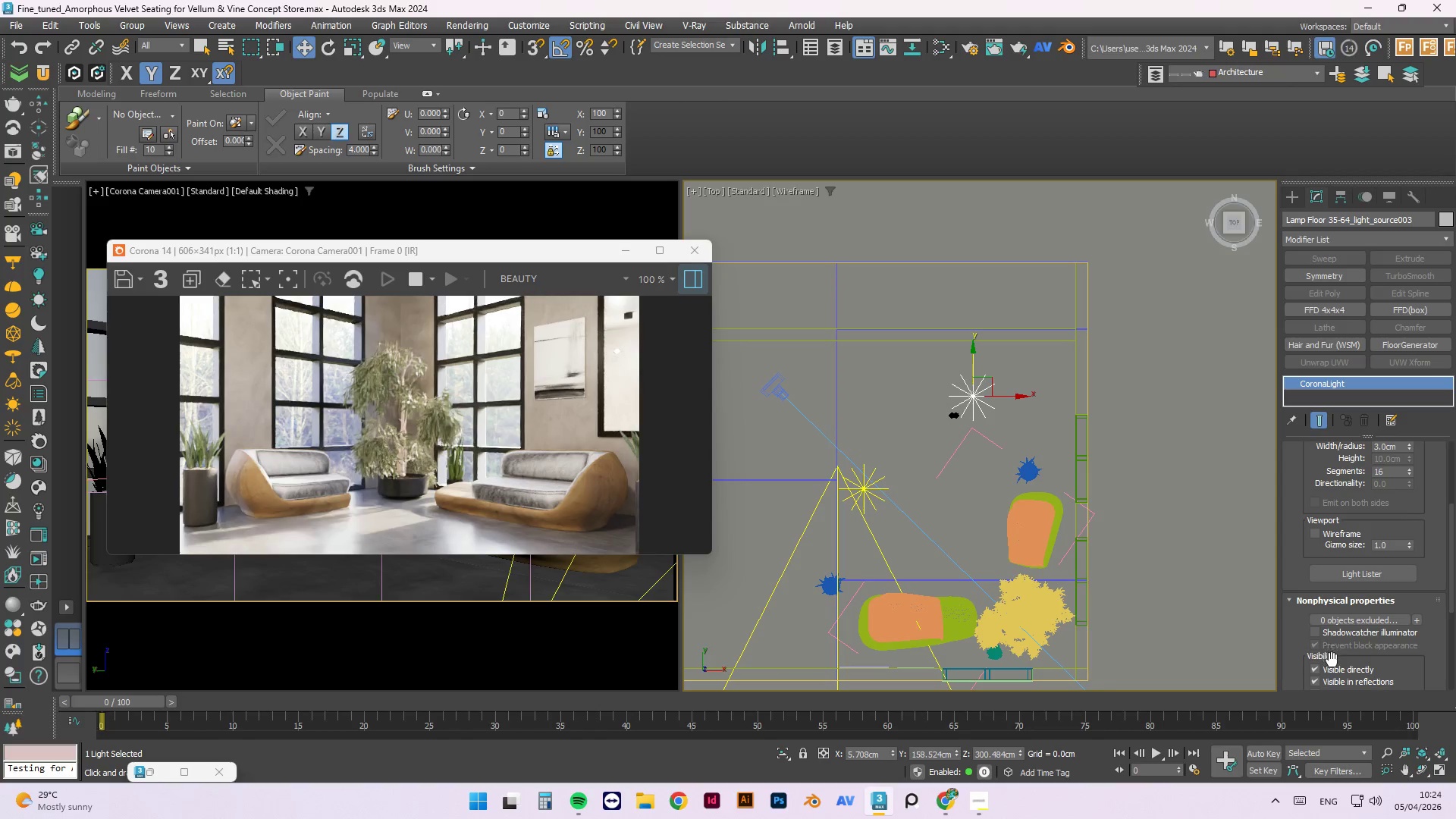 
left_click([1332, 667])
 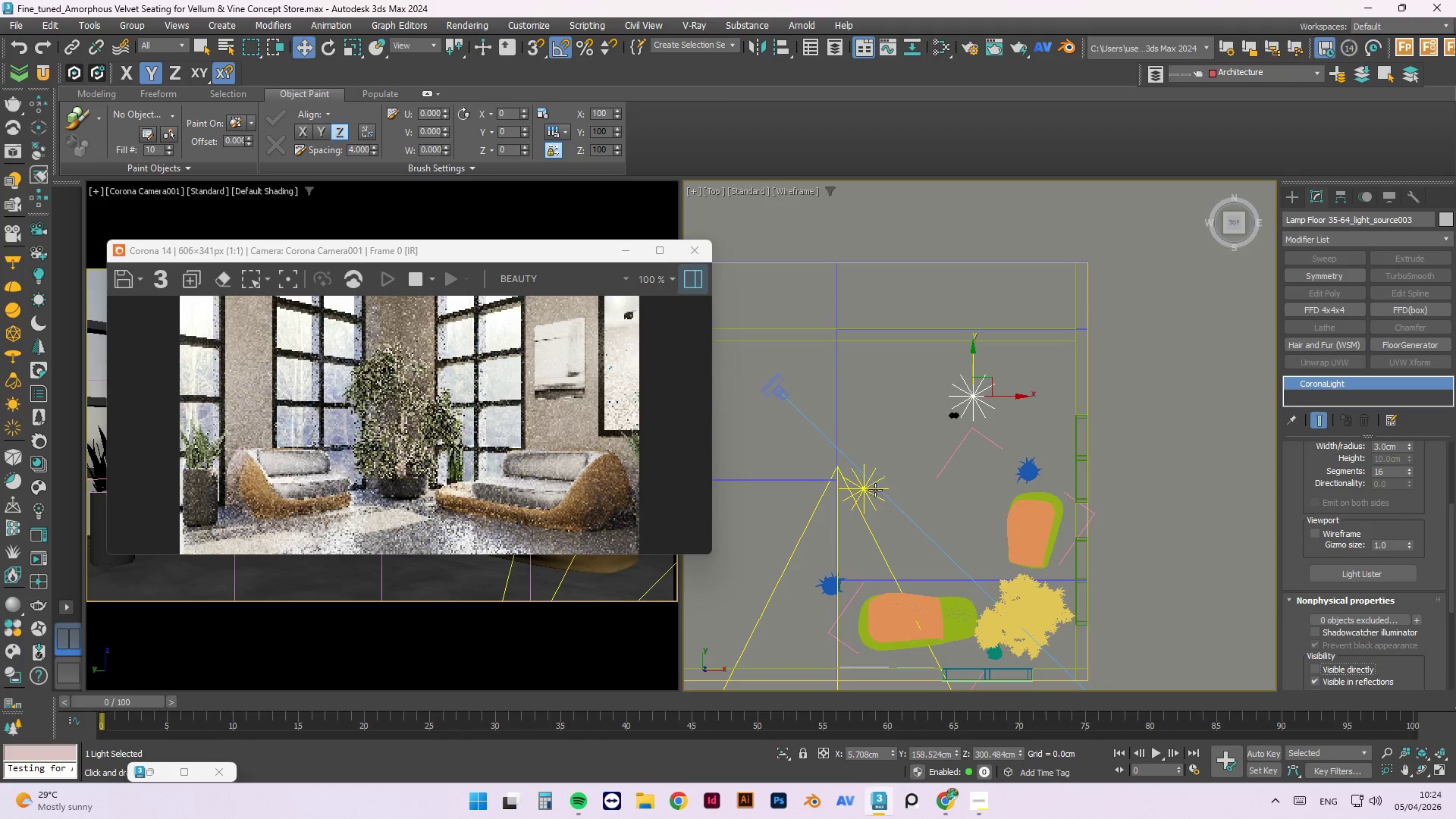 
left_click([866, 490])
 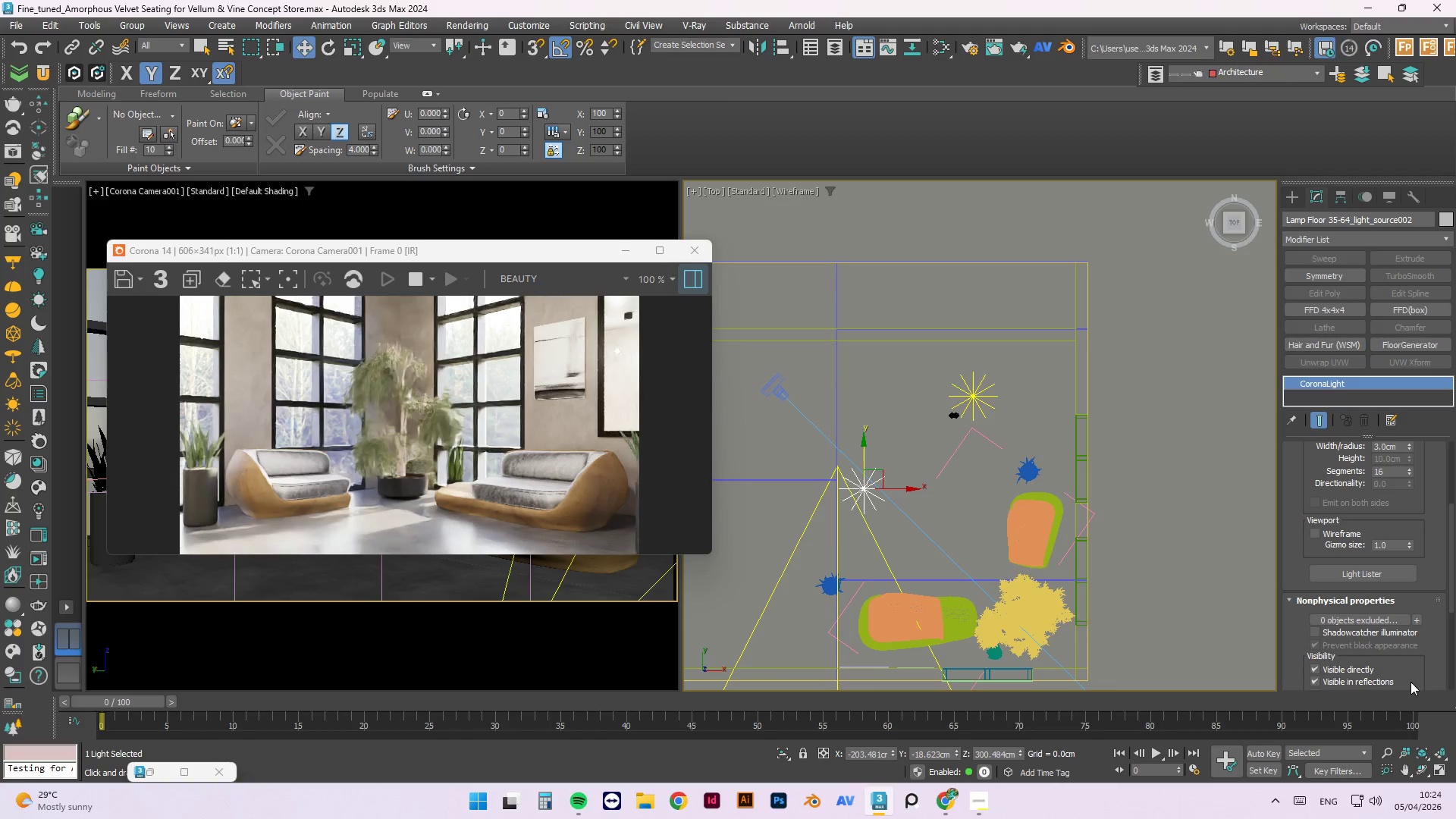 
left_click([1360, 670])
 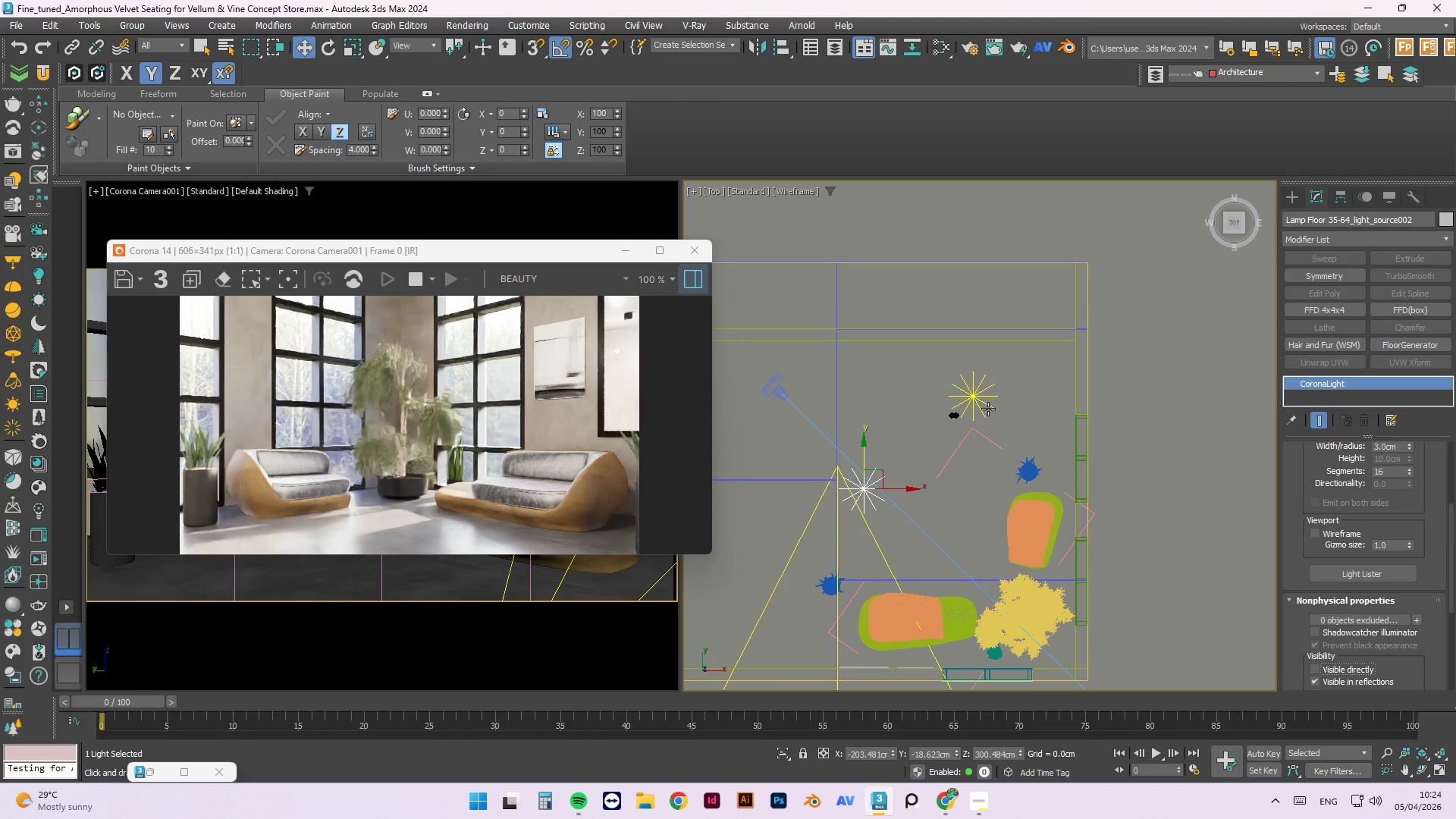 
left_click([983, 400])
 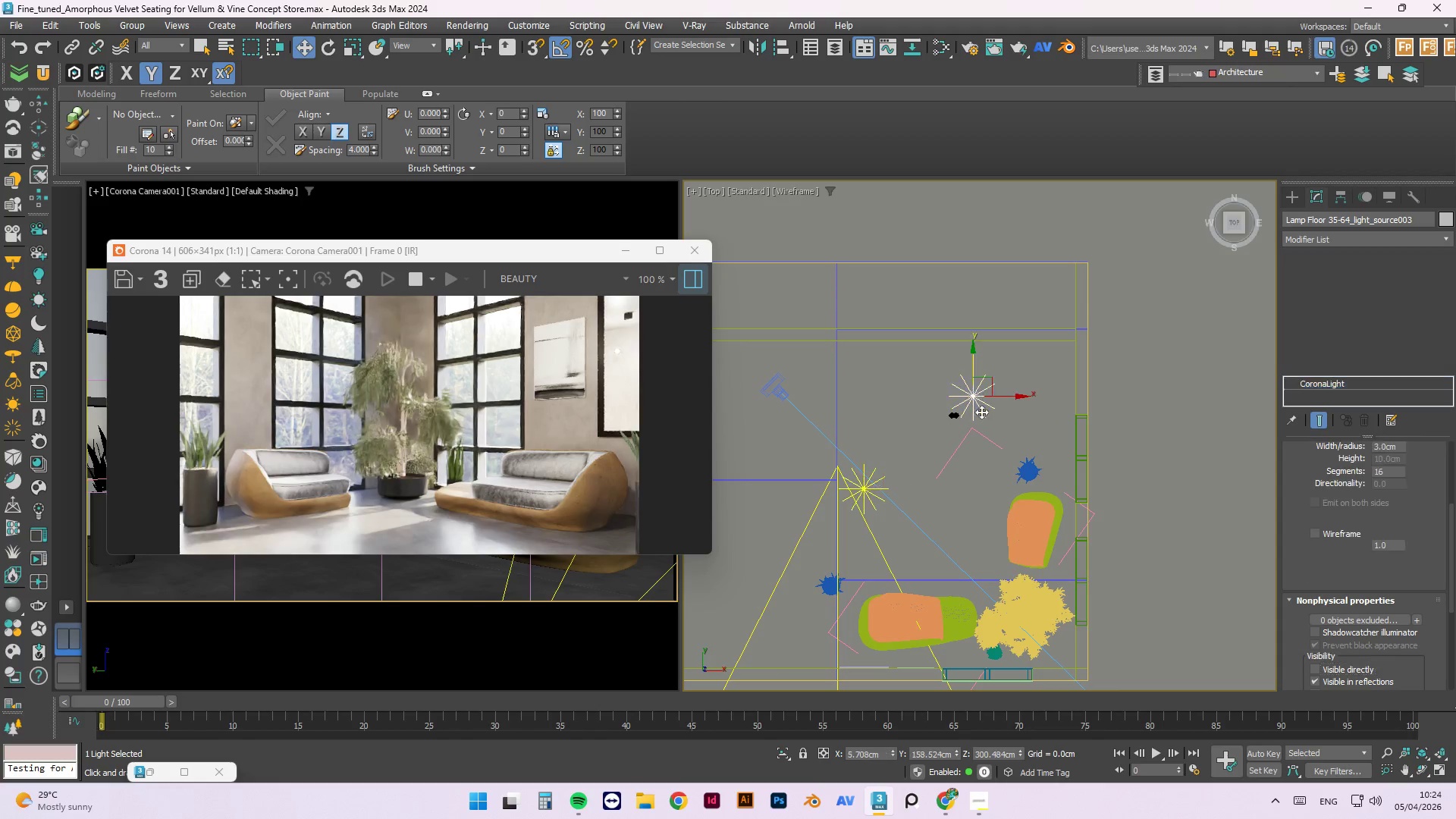 
scroll: coordinate [985, 432], scroll_direction: up, amount: 3.0
 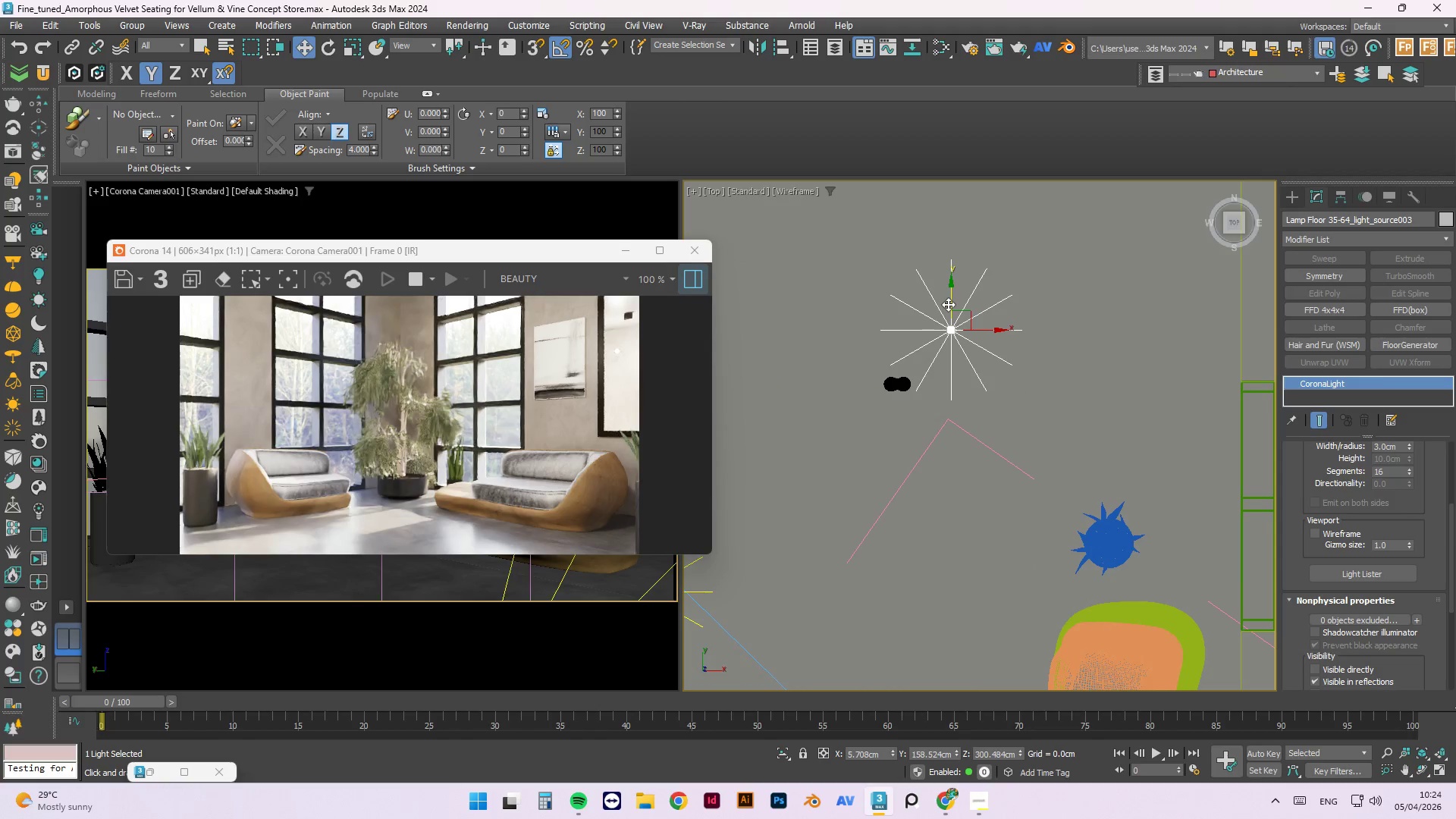 
left_click_drag(start_coordinate=[948, 304], to_coordinate=[946, 347])
 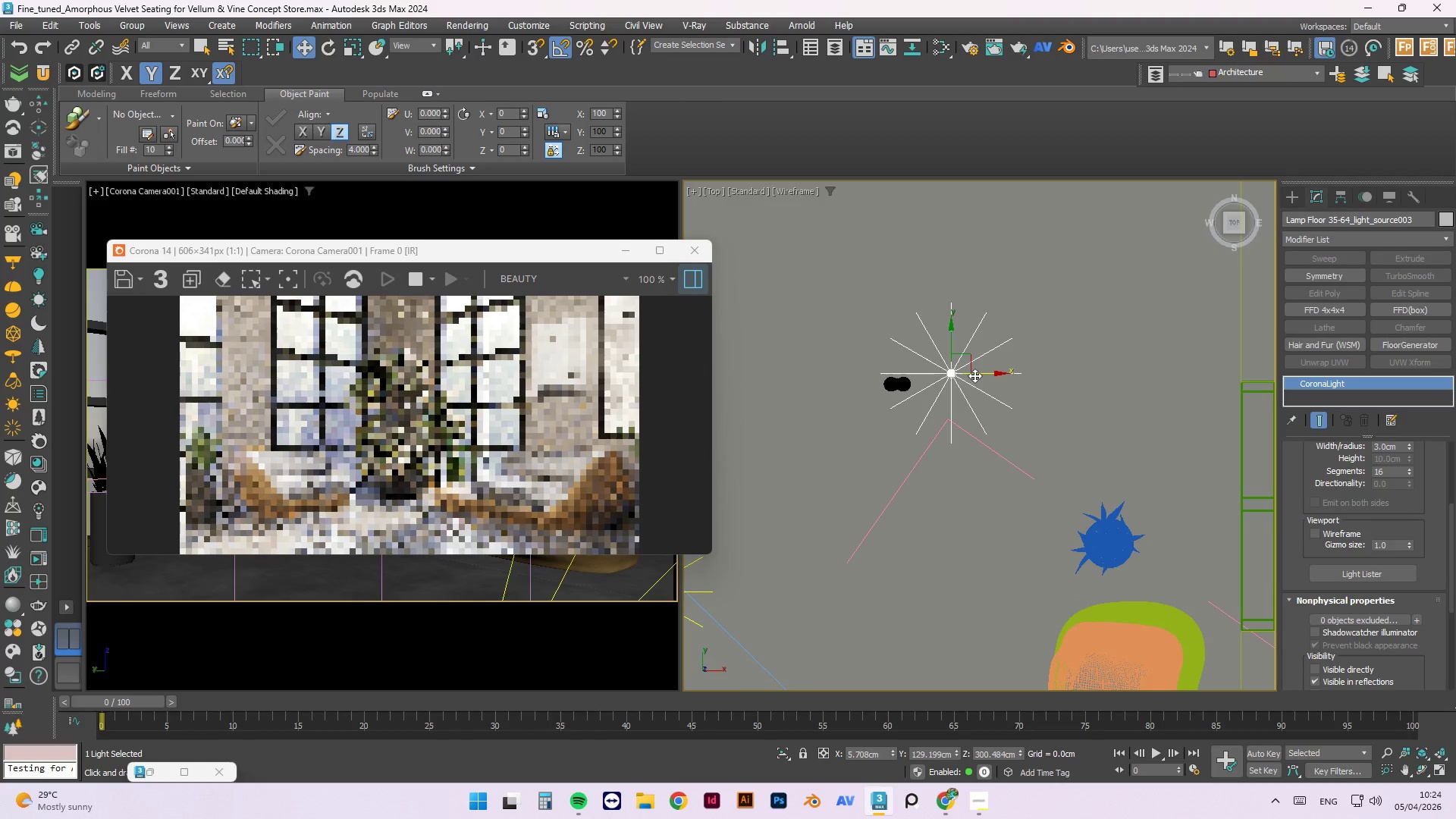 
left_click_drag(start_coordinate=[974, 375], to_coordinate=[919, 370])
 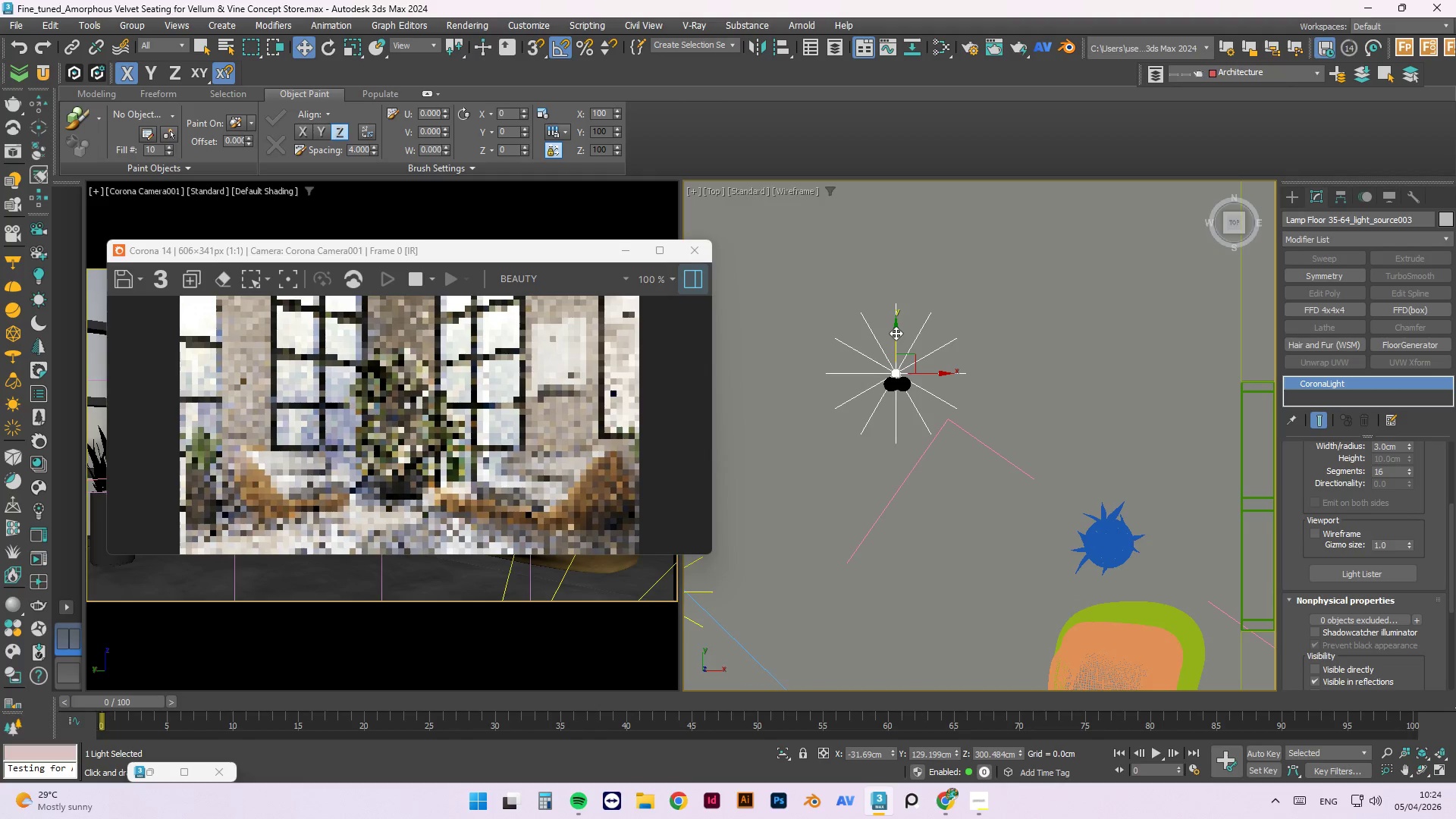 
left_click_drag(start_coordinate=[896, 330], to_coordinate=[898, 337])
 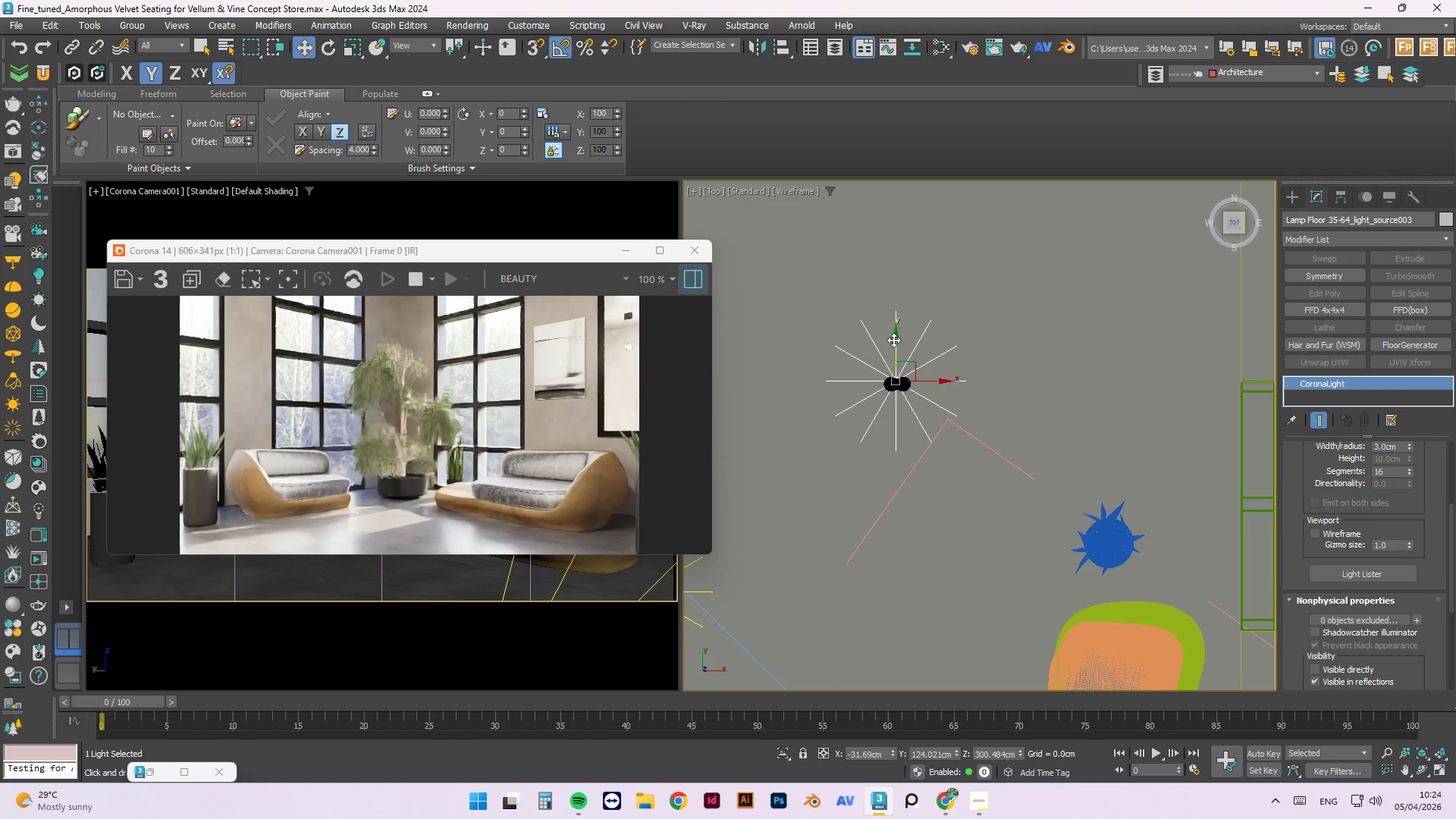 
hold_key(key=AltLeft, duration=1.08)
 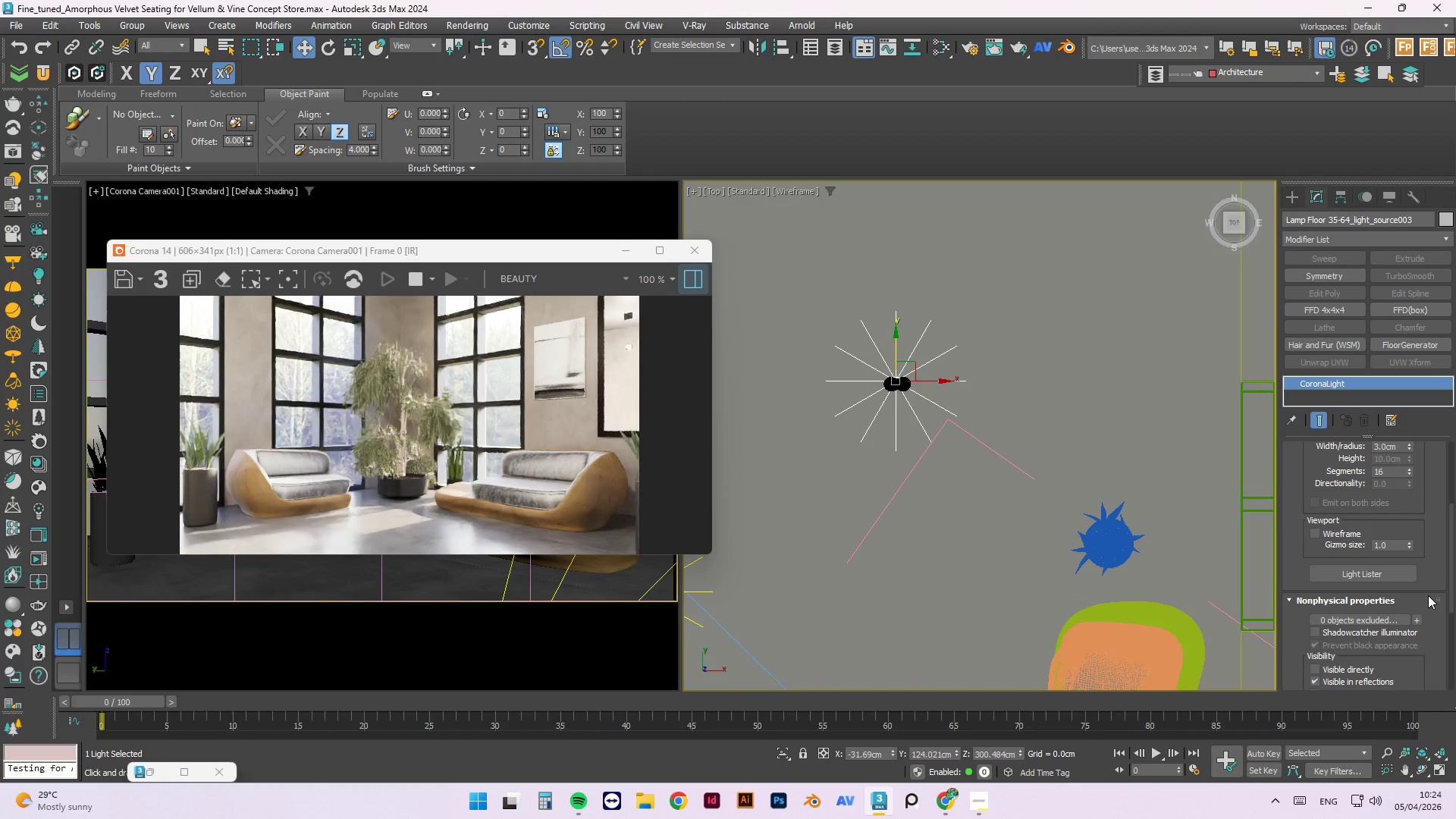 
scroll: coordinate [1428, 595], scroll_direction: down, amount: 1.0
 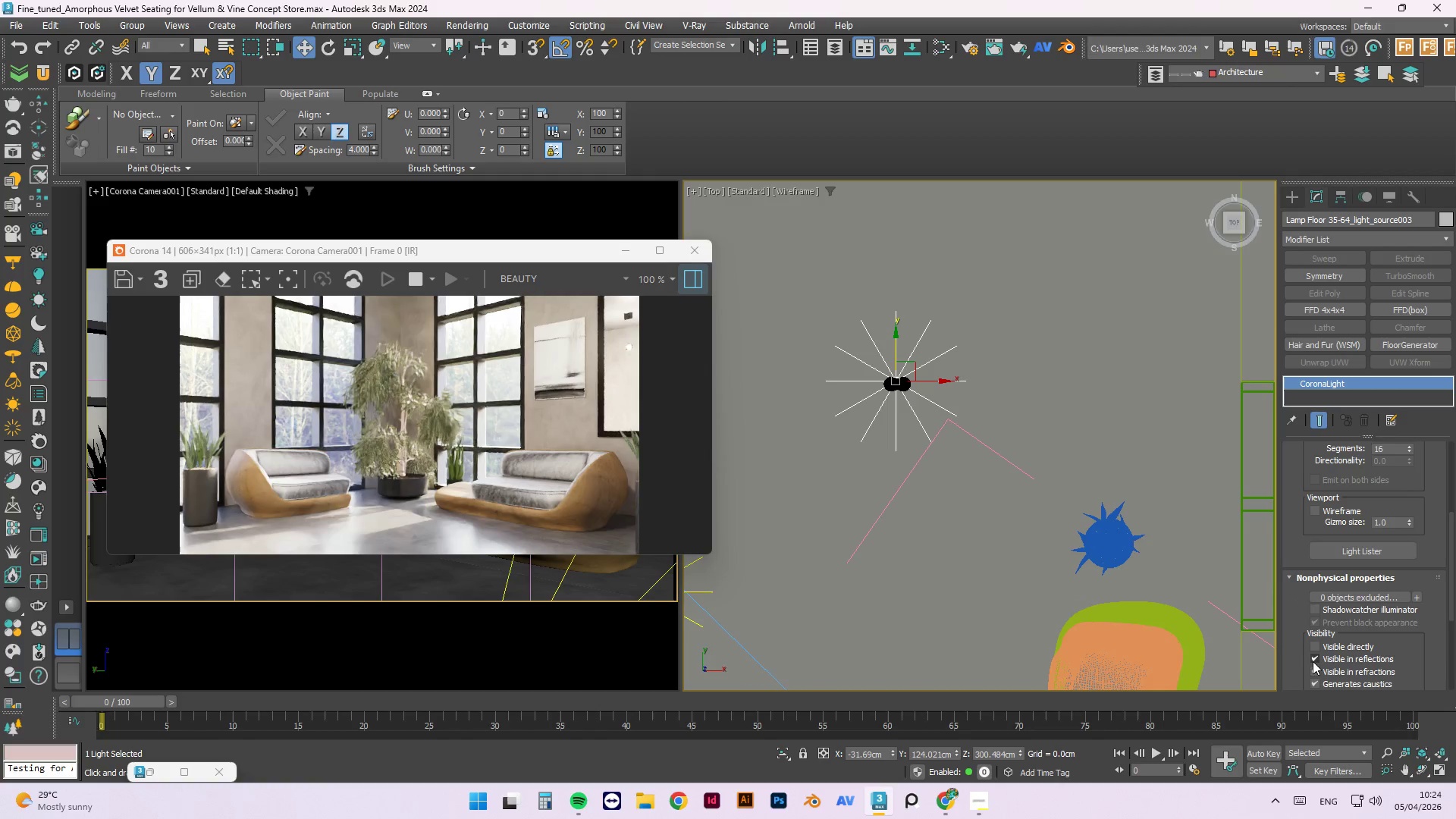 
left_click([1313, 657])
 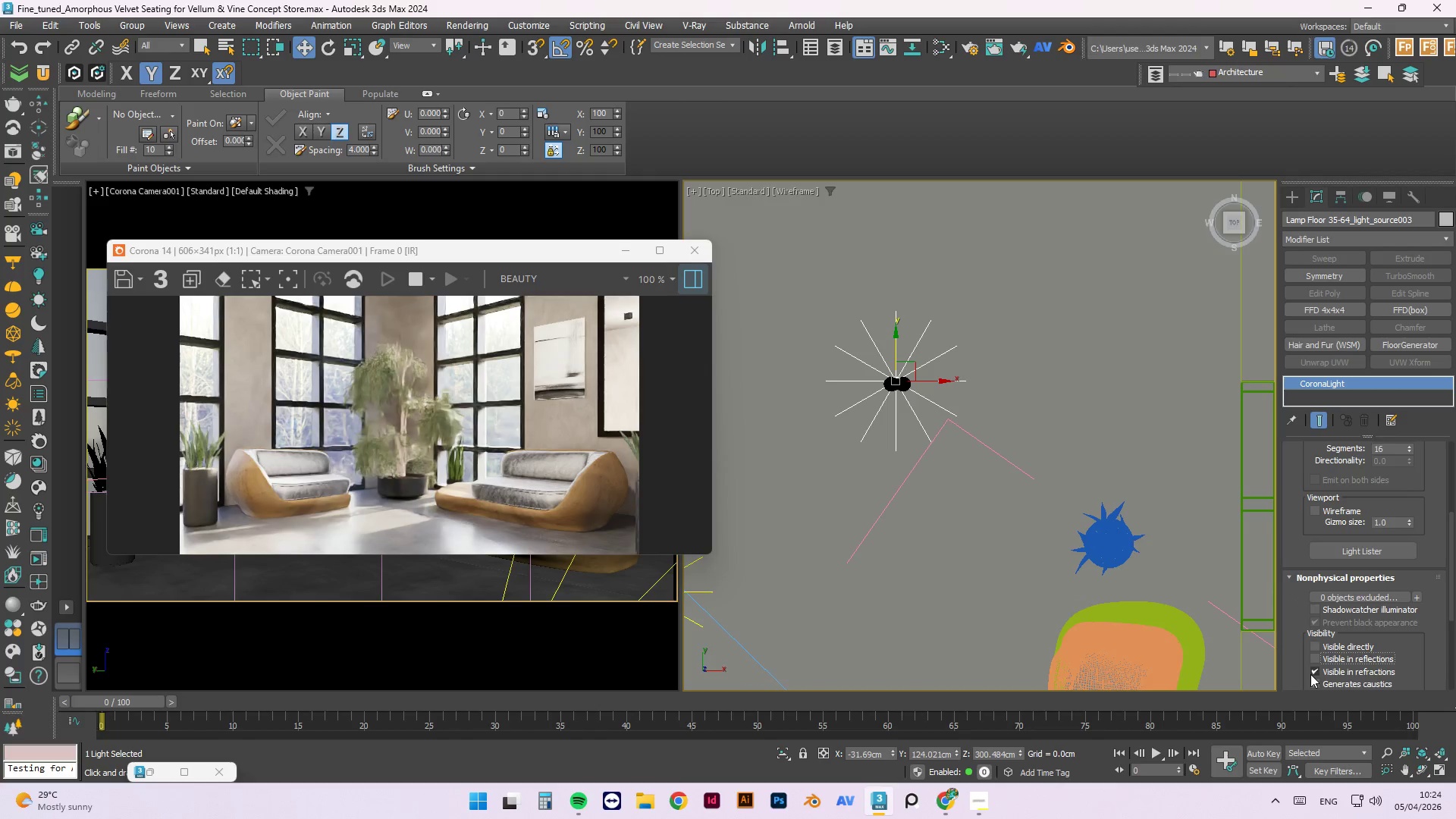 
scroll: coordinate [1067, 344], scroll_direction: down, amount: 3.0
 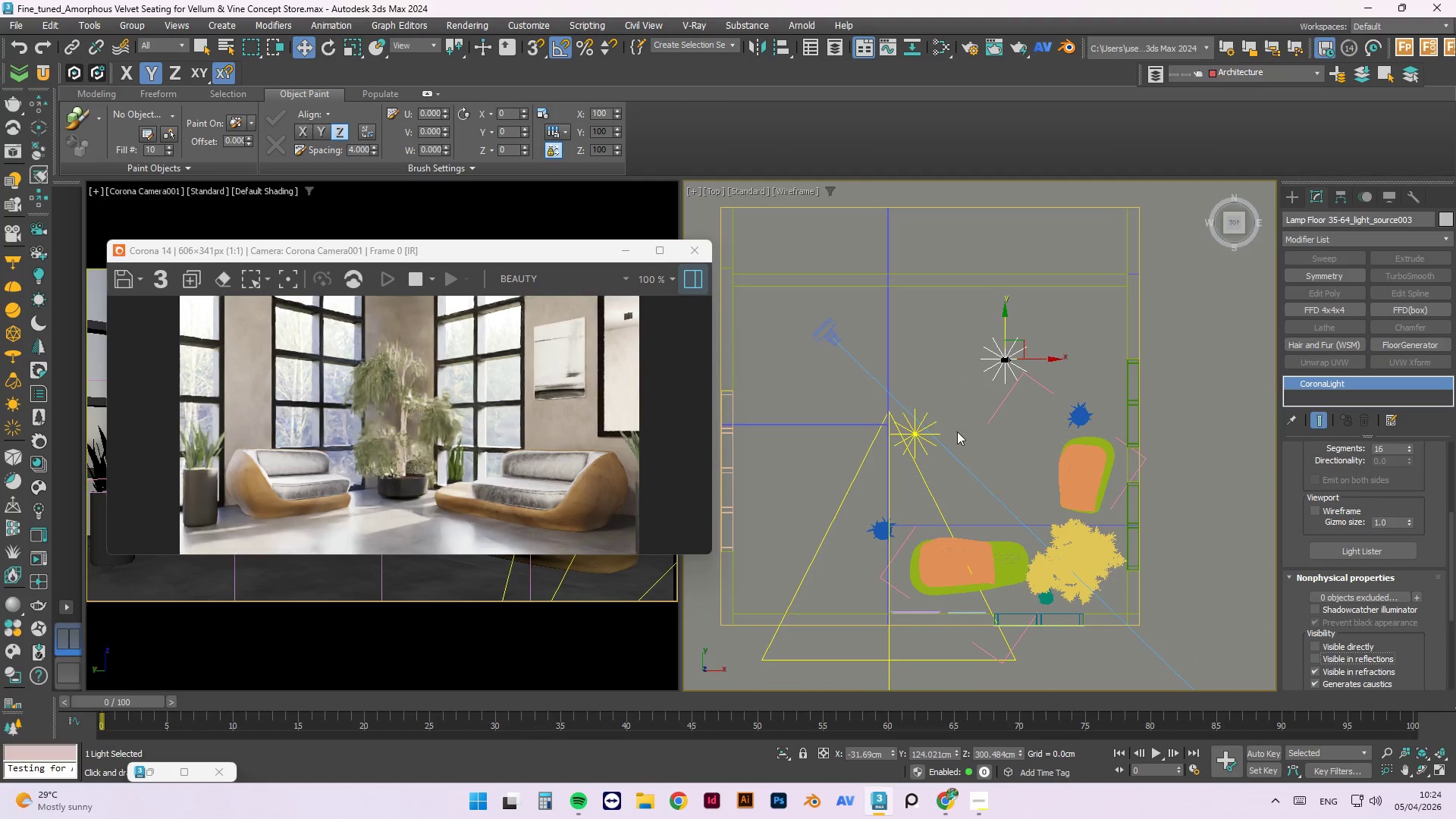 
left_click([869, 441])
 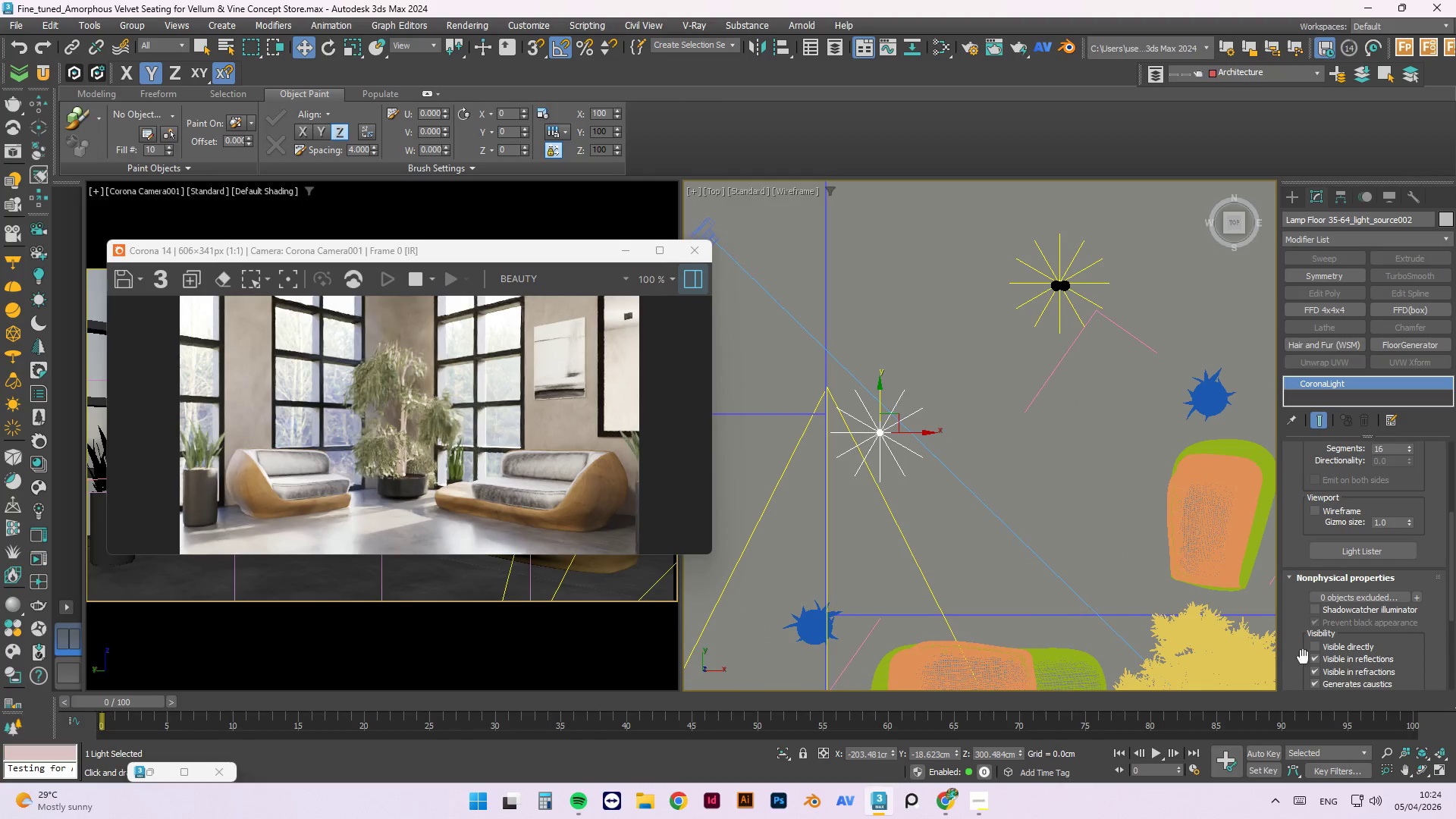 
scroll: coordinate [950, 435], scroll_direction: up, amount: 2.0
 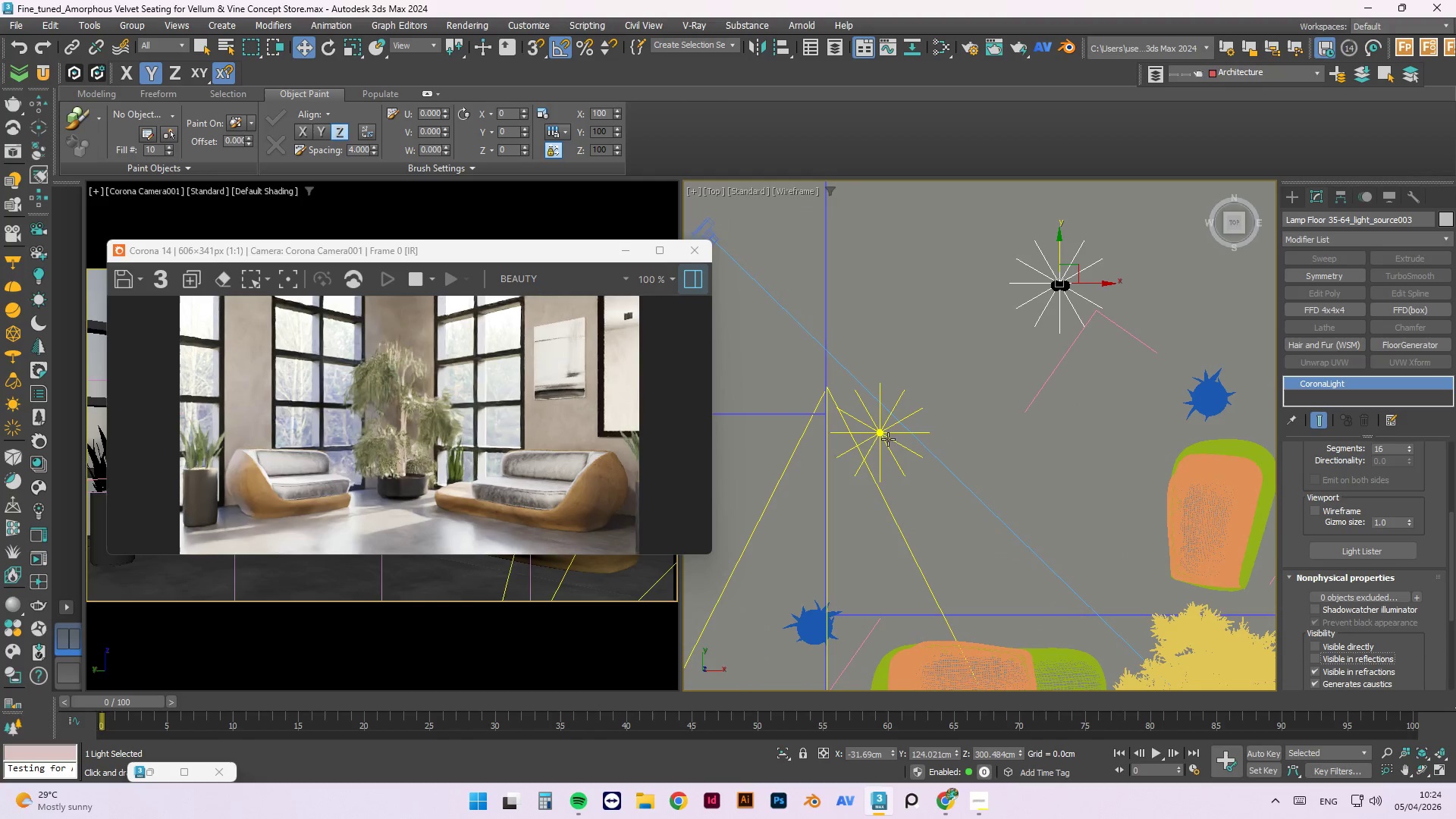 
left_click([1311, 660])
 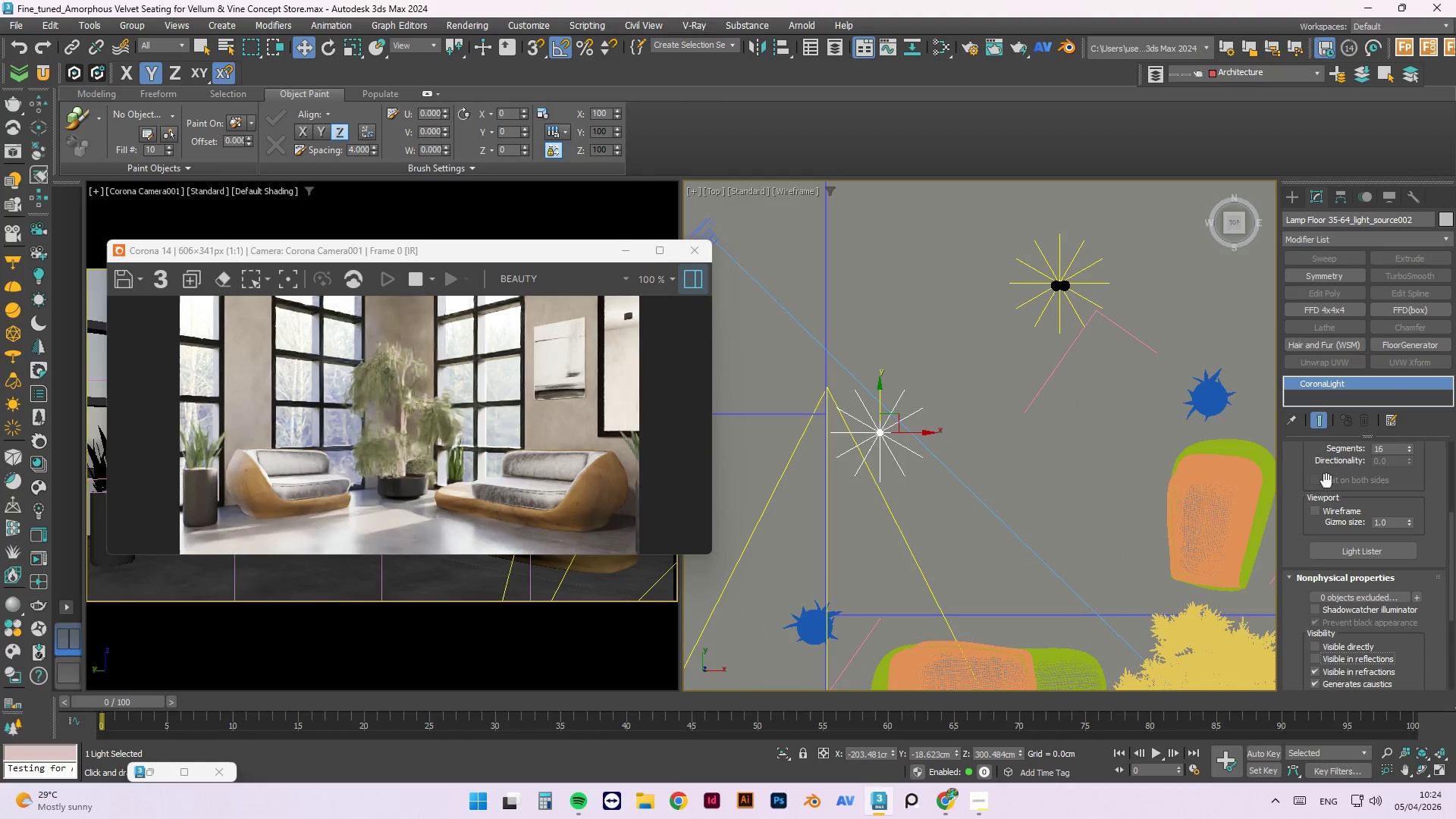 
scroll: coordinate [1307, 509], scroll_direction: up, amount: 10.0
 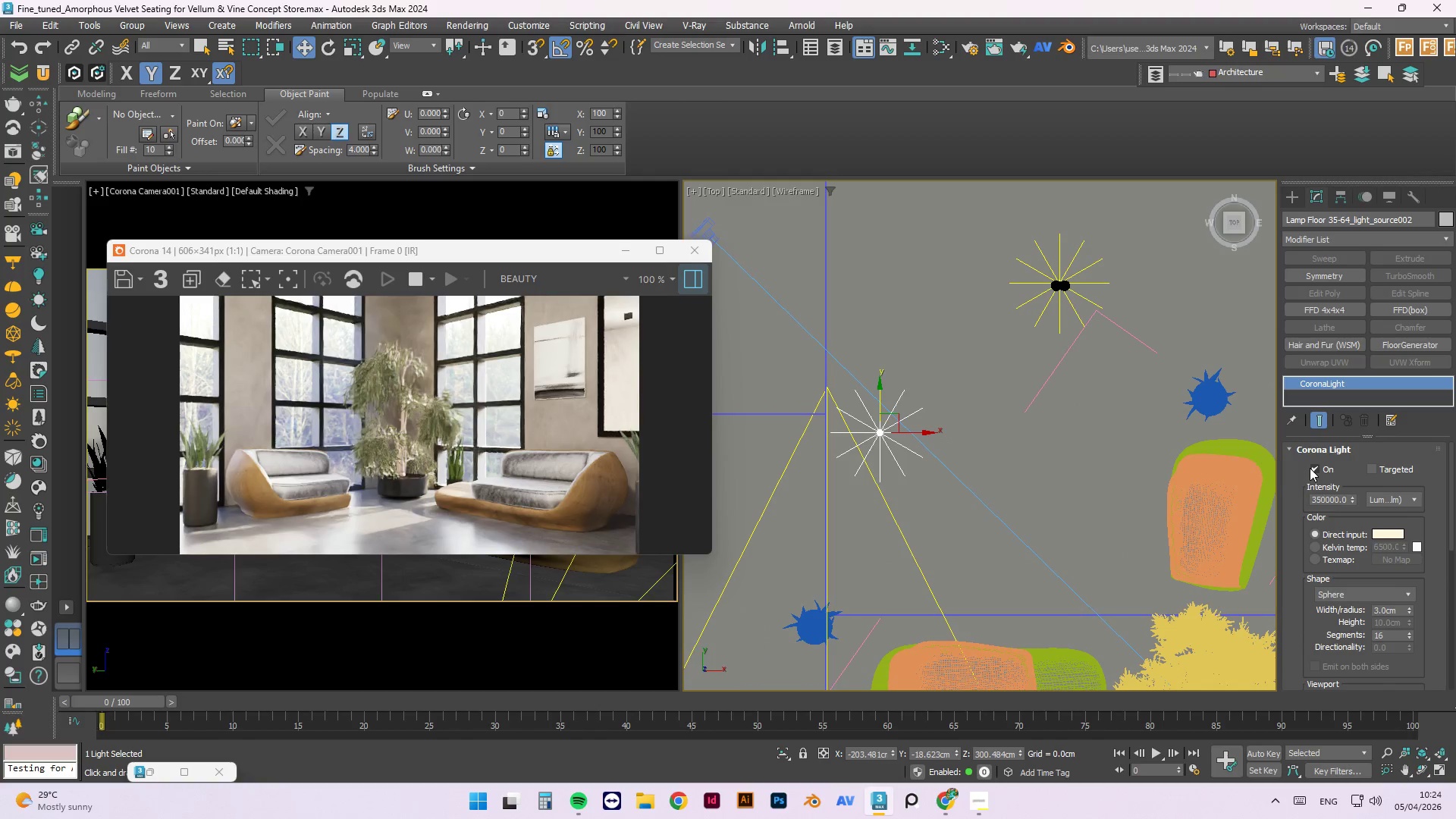 
left_click([1313, 468])
 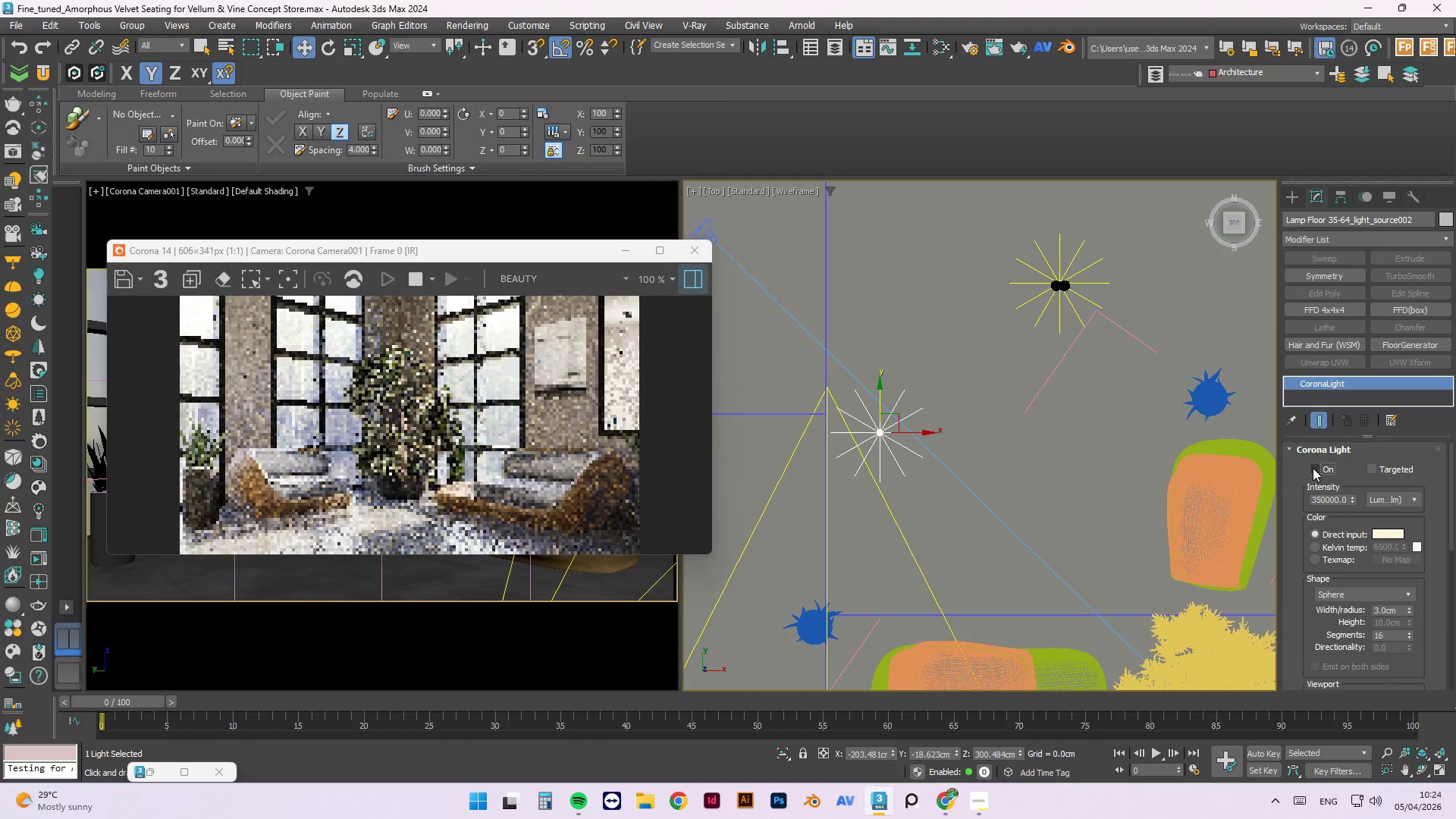 
left_click([1313, 468])
 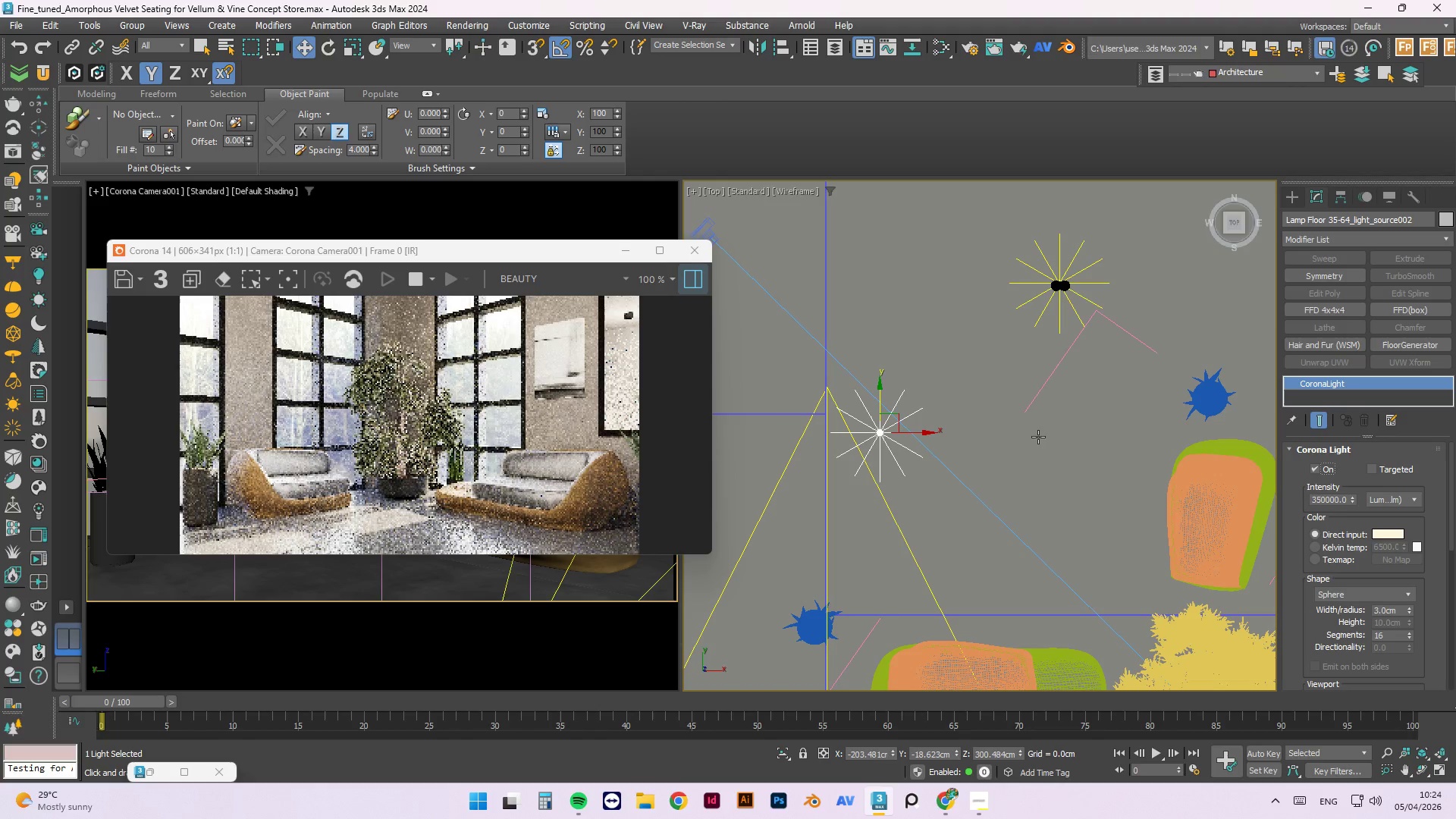 
scroll: coordinate [1042, 419], scroll_direction: down, amount: 2.0
 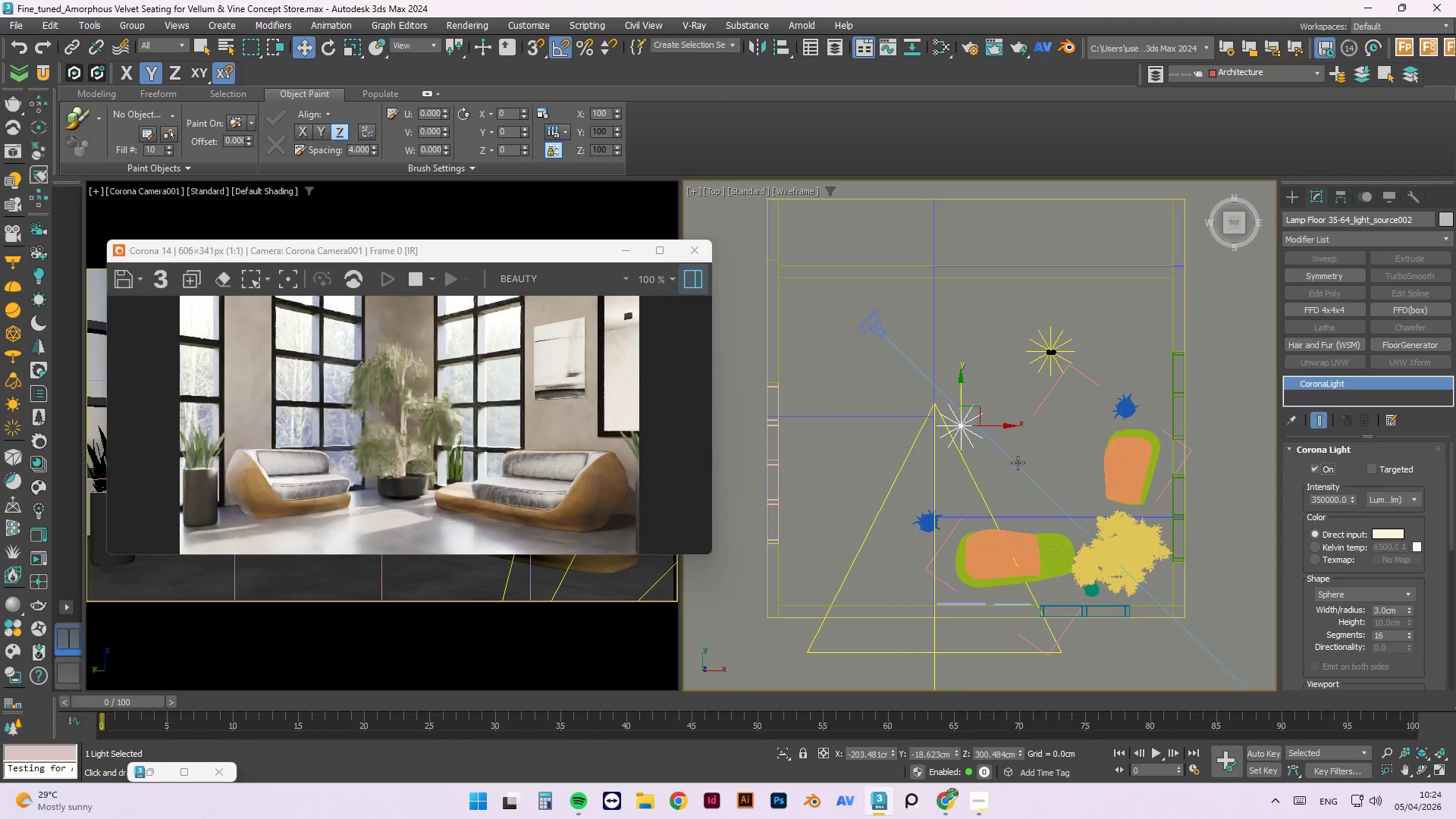 
hold_key(key=AltLeft, duration=1.11)
 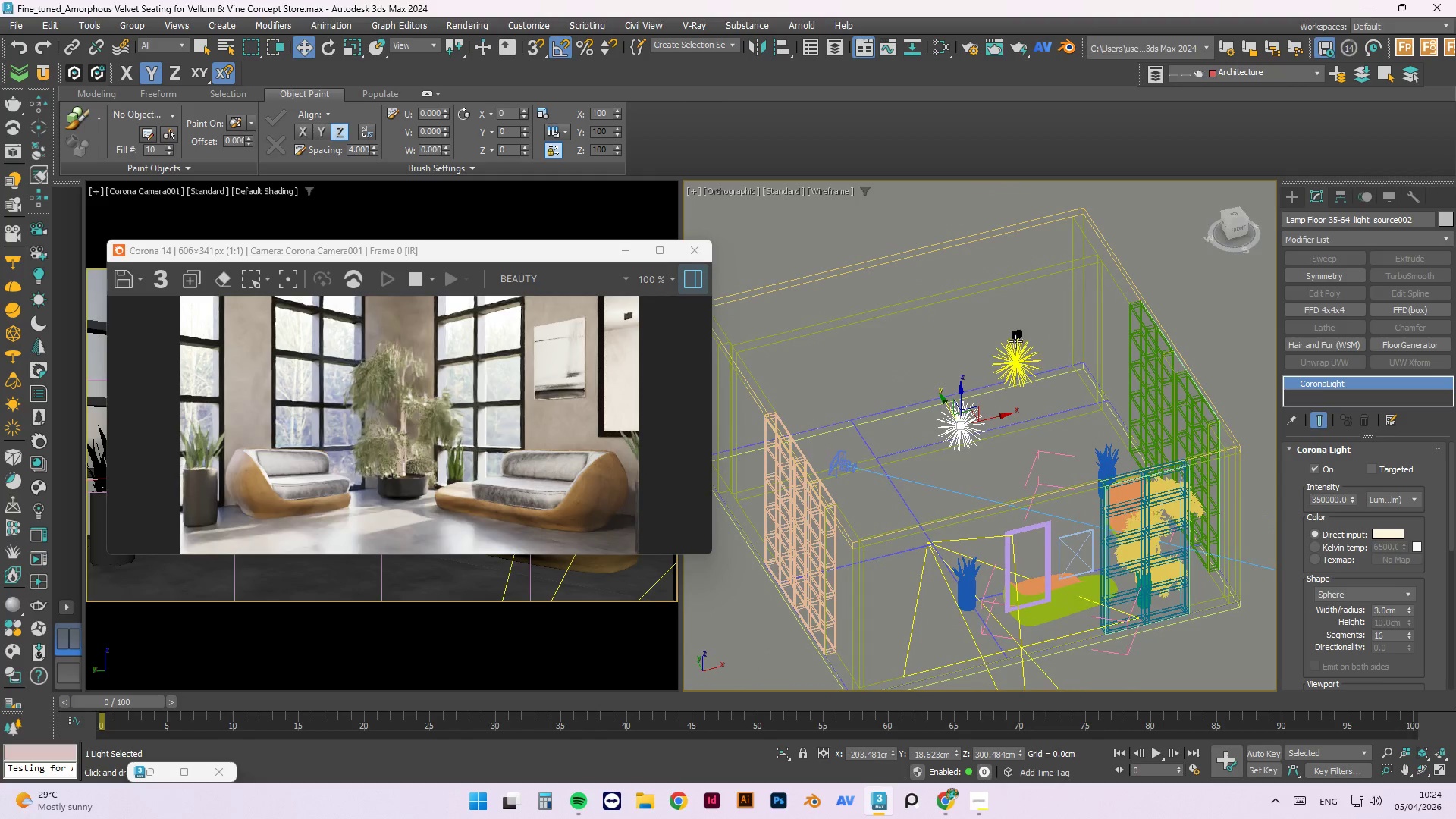 
scroll: coordinate [1011, 349], scroll_direction: up, amount: 3.0
 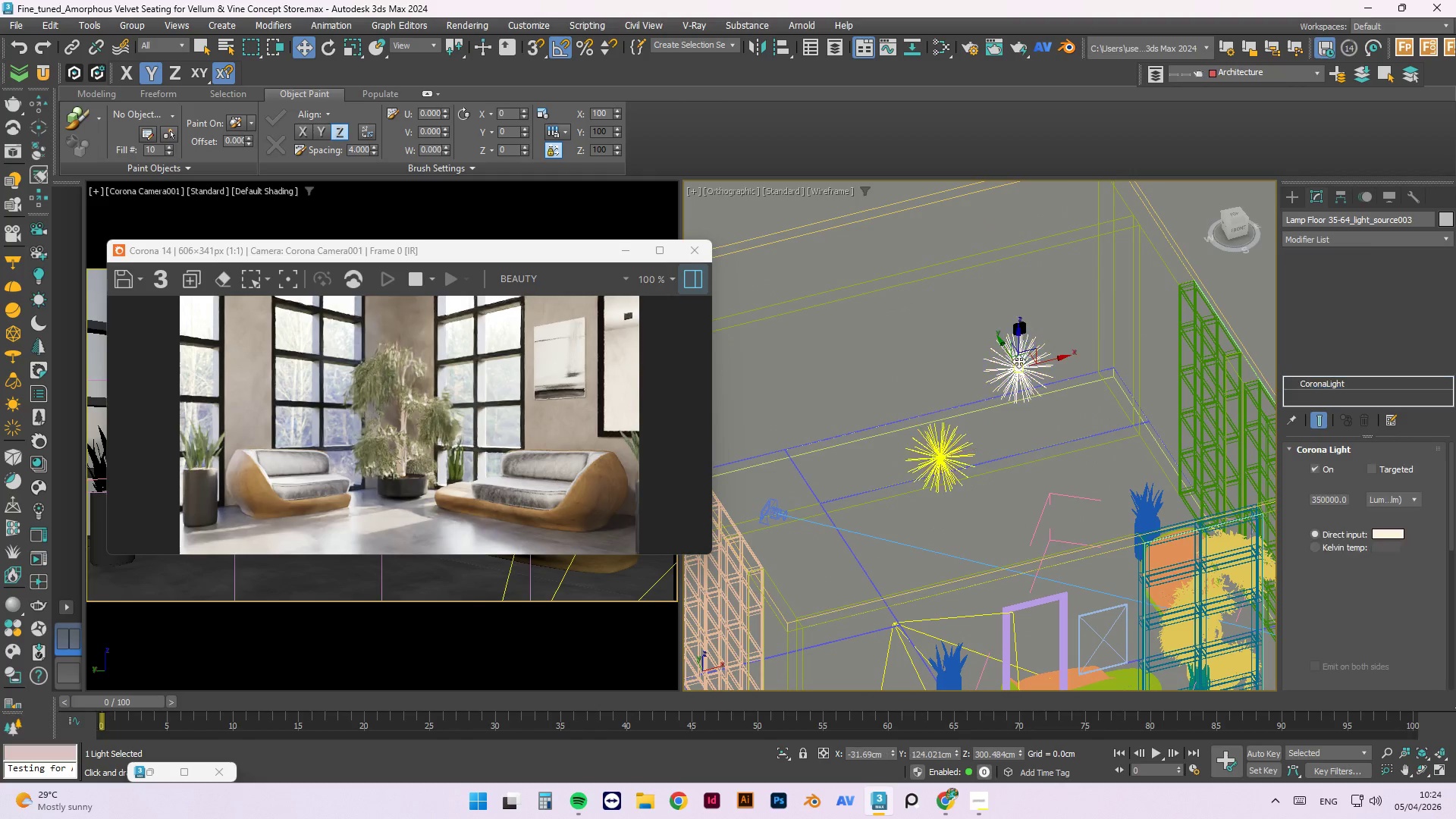 
left_click_drag(start_coordinate=[1019, 344], to_coordinate=[1025, 250])
 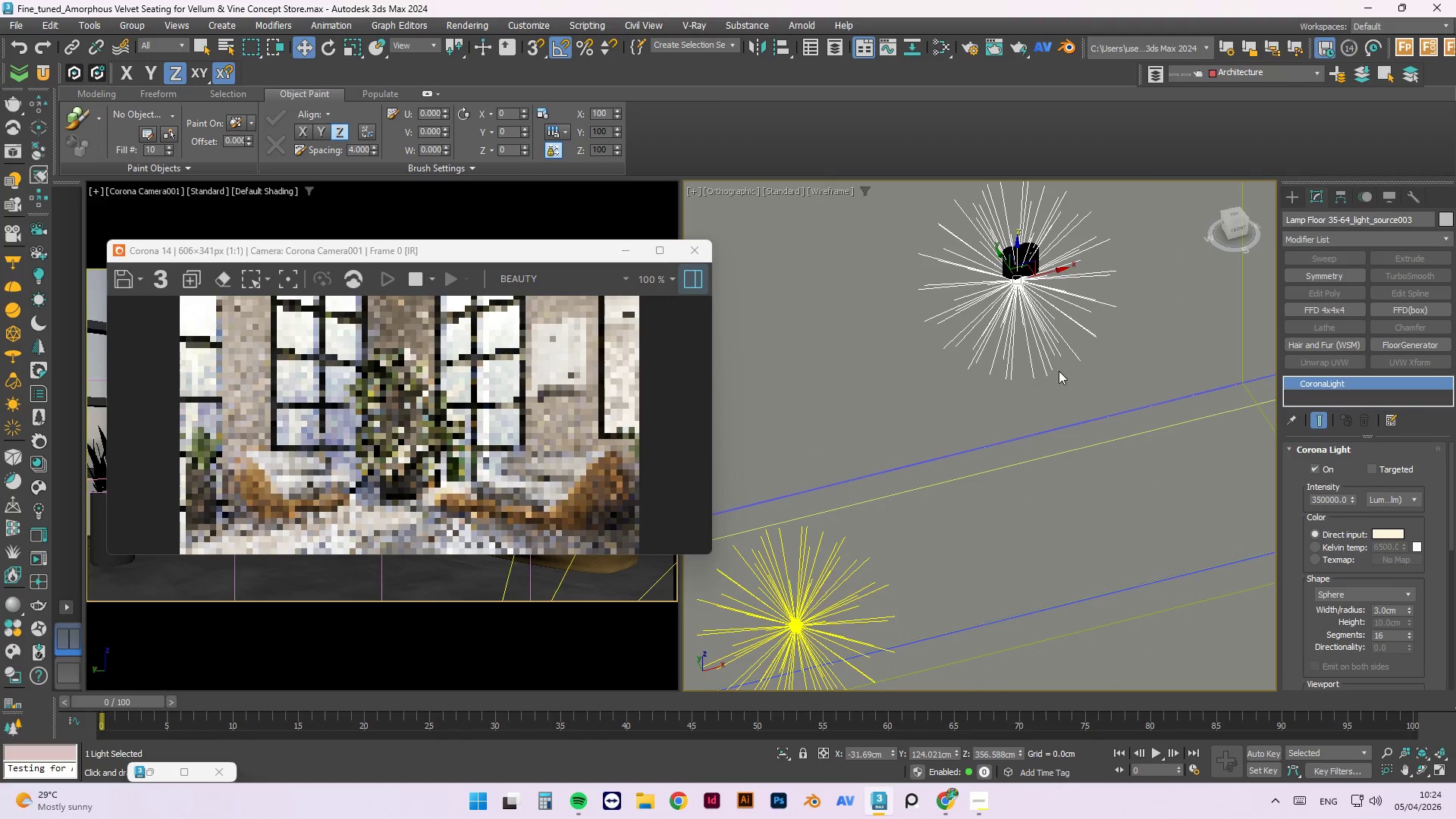 
scroll: coordinate [1018, 370], scroll_direction: up, amount: 3.0
 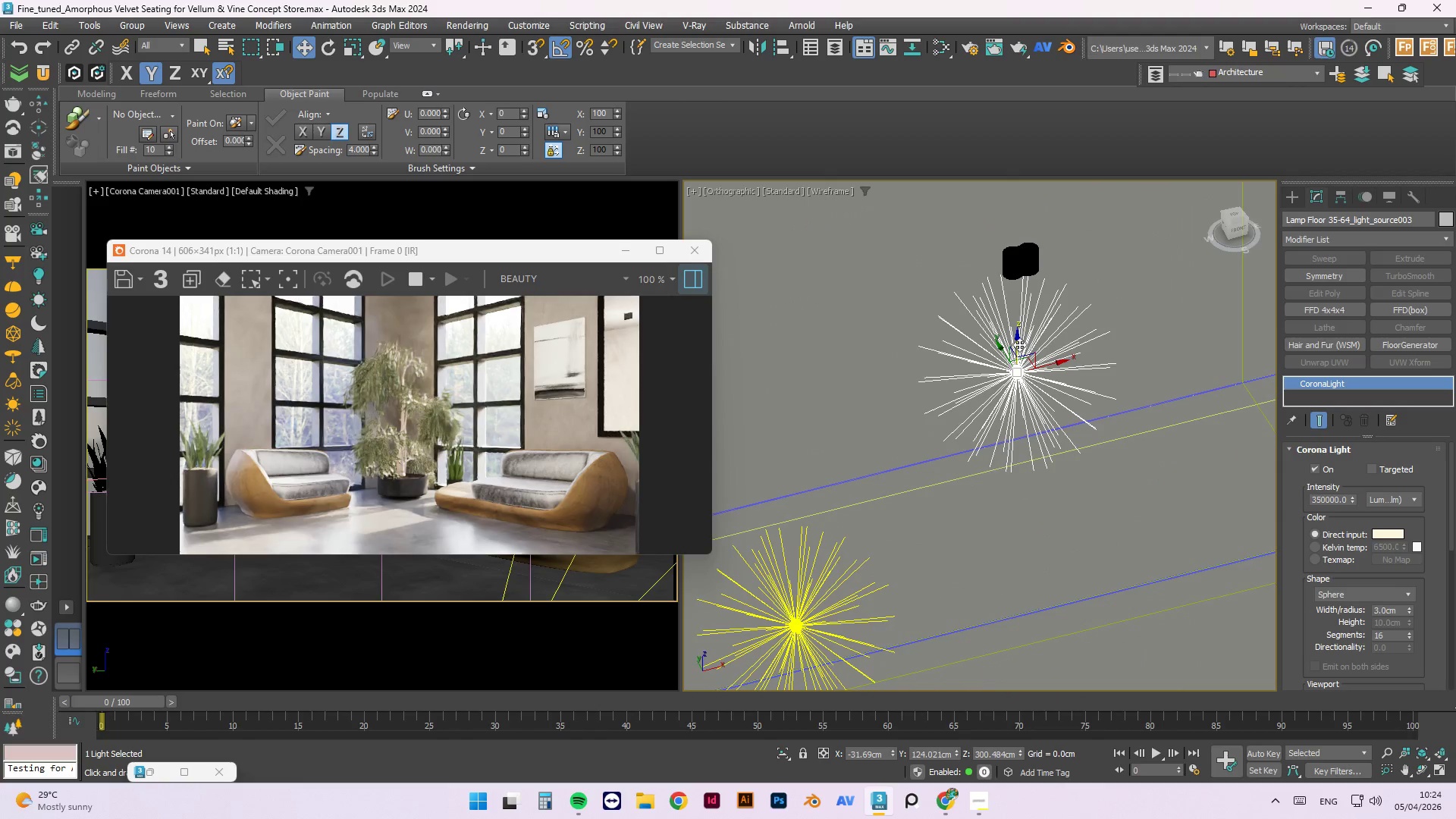 
hold_key(key=AltLeft, duration=1.28)
scroll: coordinate [1027, 485], scroll_direction: down, amount: 5.0
 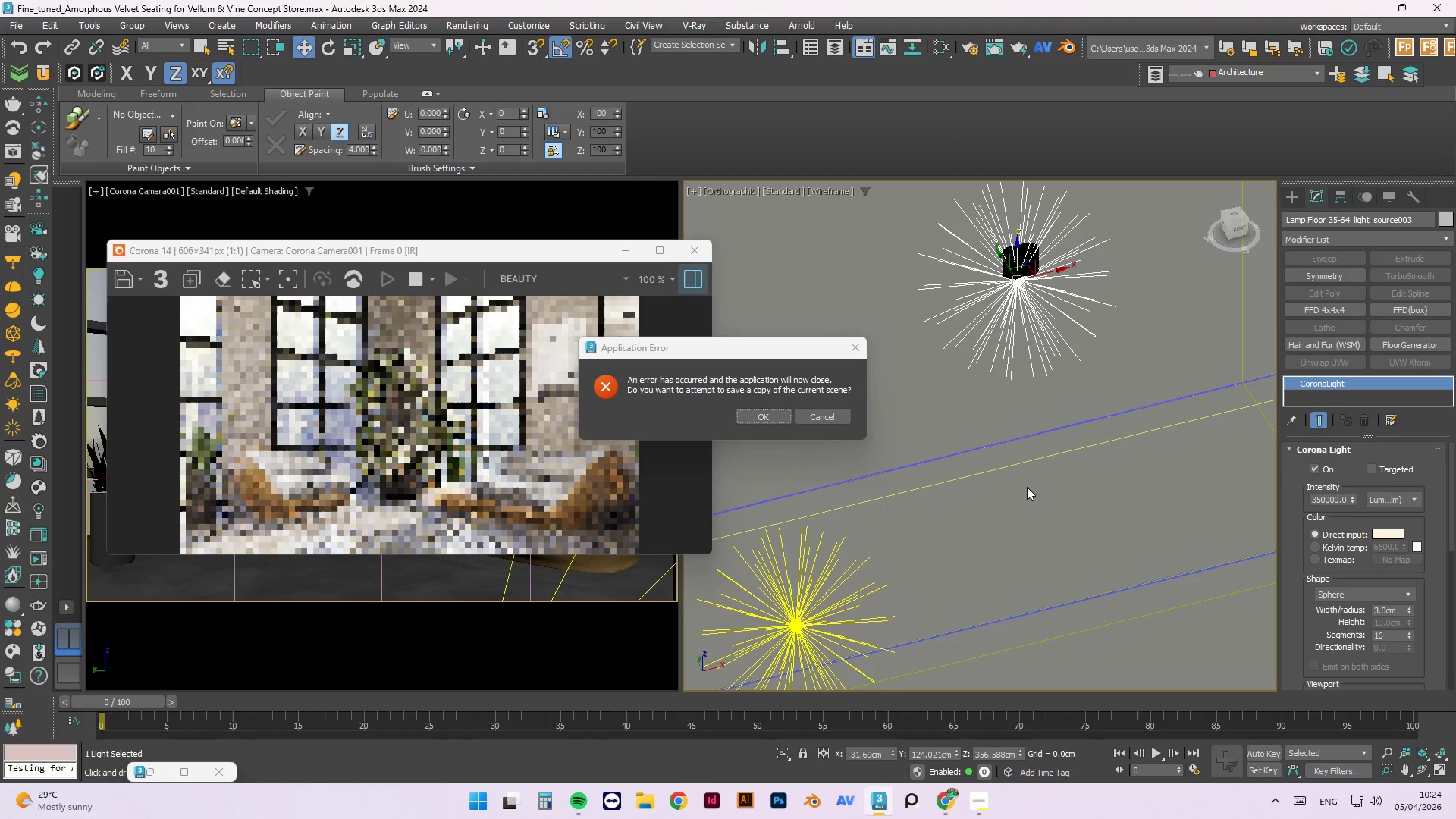 
wait(5.91)
 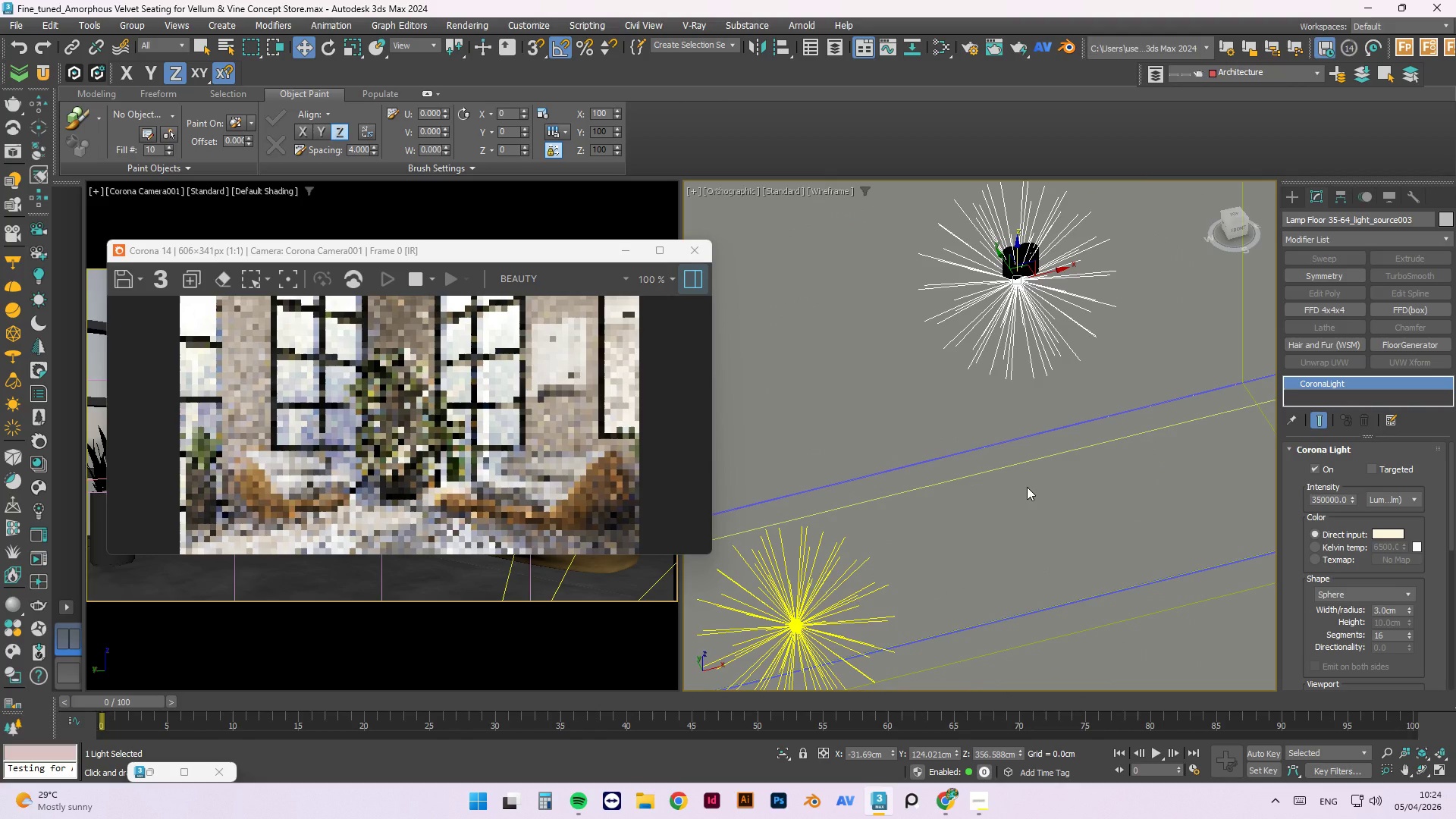 
left_click([772, 415])
 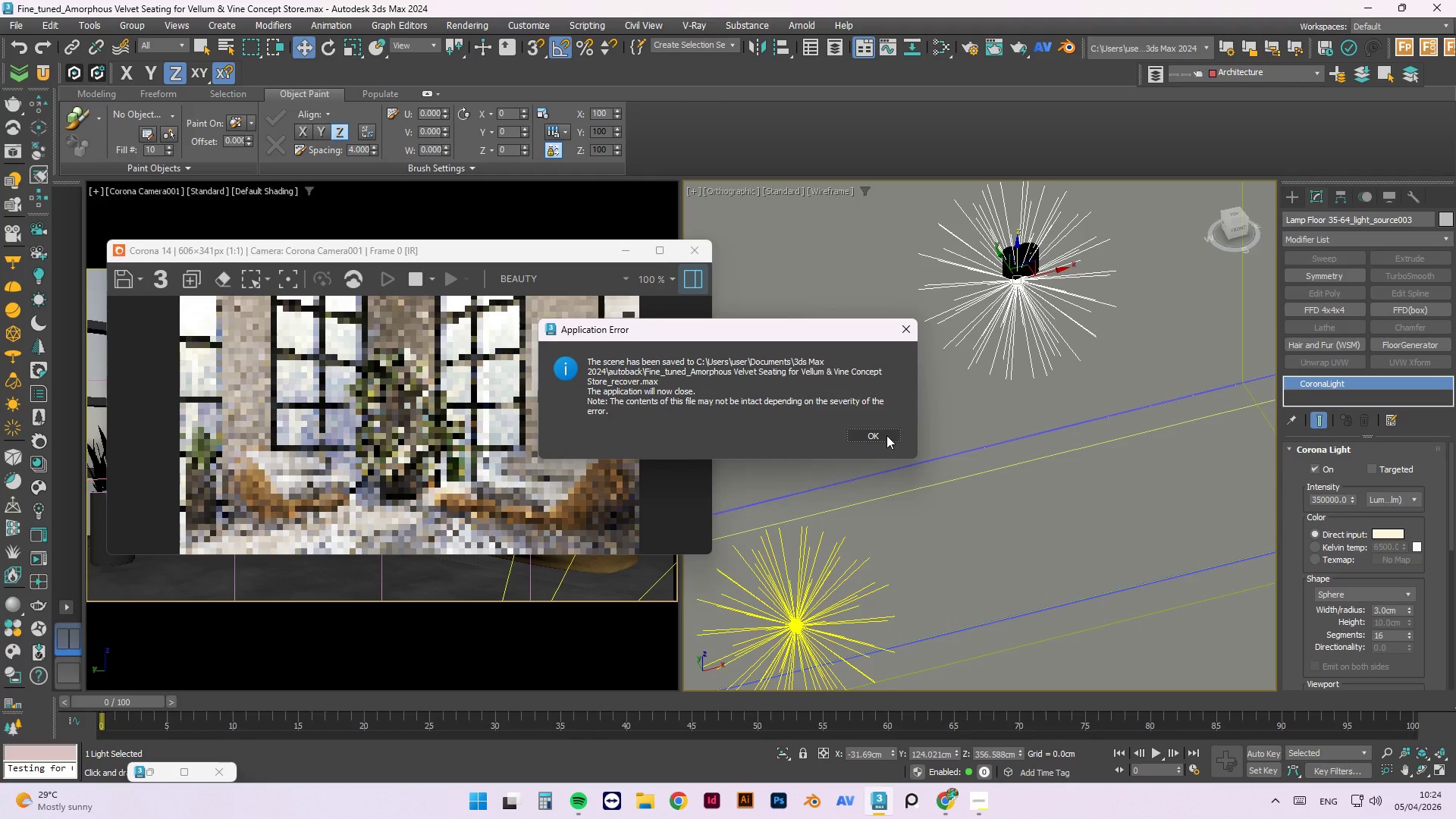 
wait(6.86)
 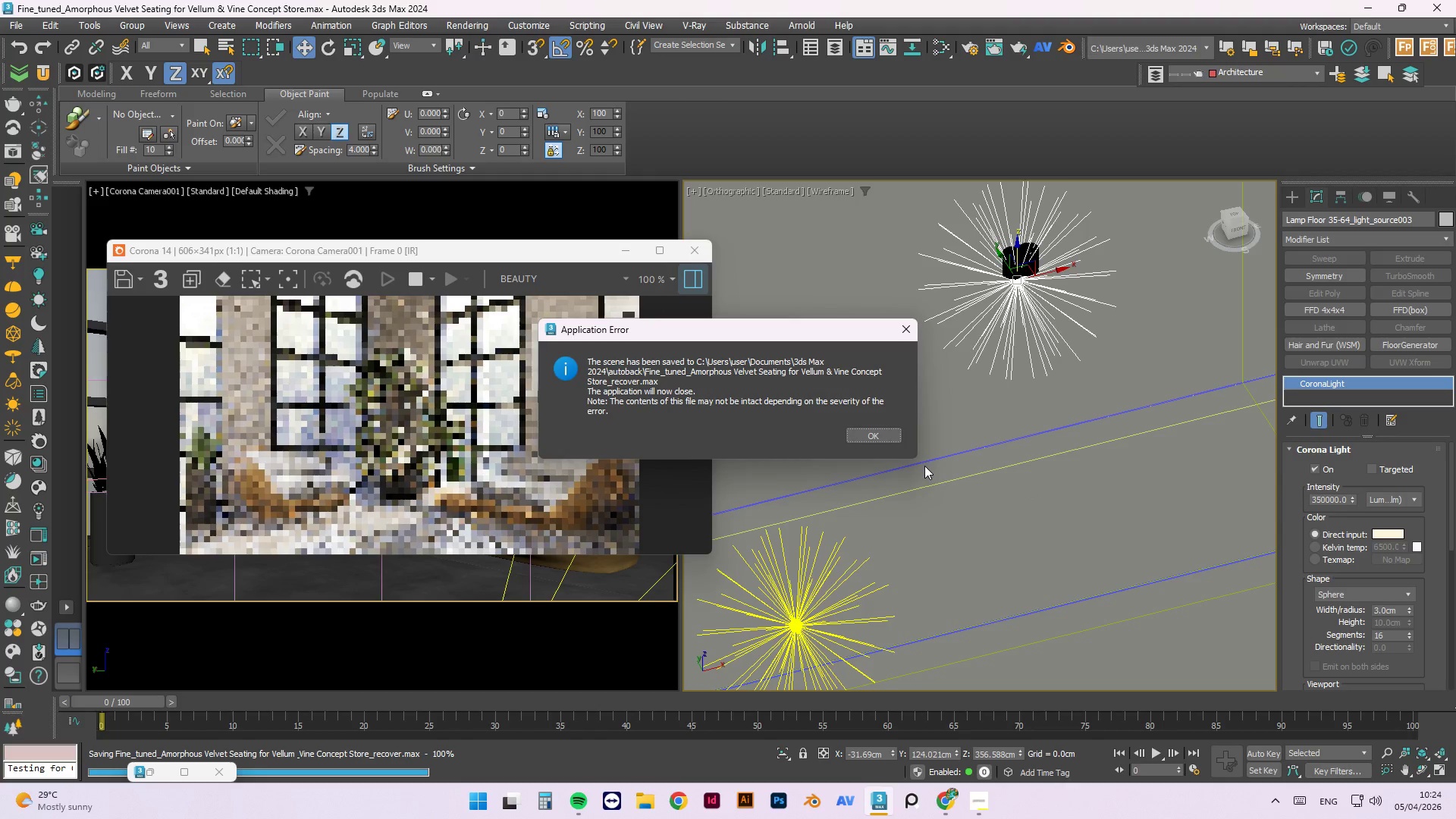 
left_click([886, 435])
 